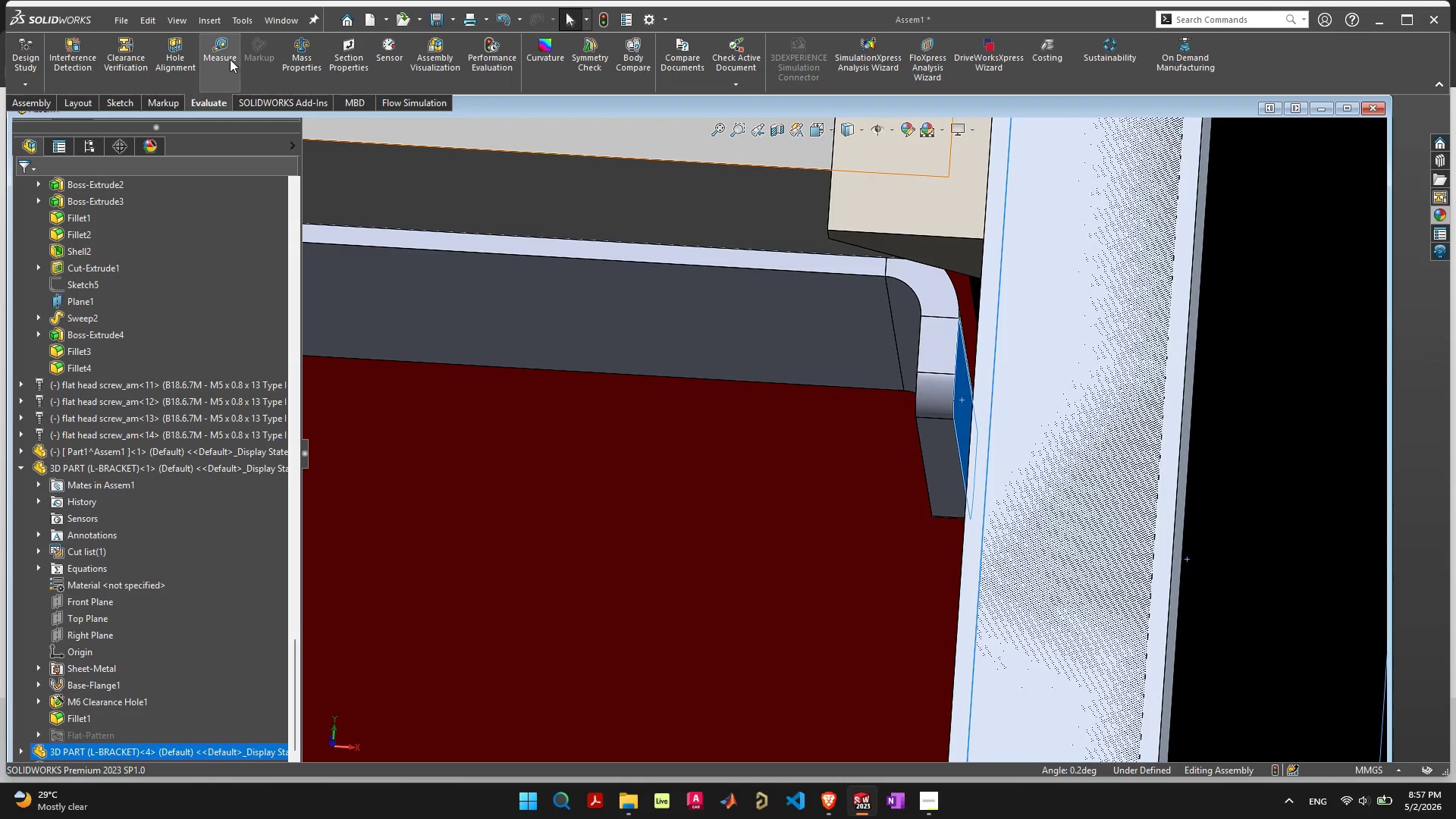 
left_click([228, 55])
 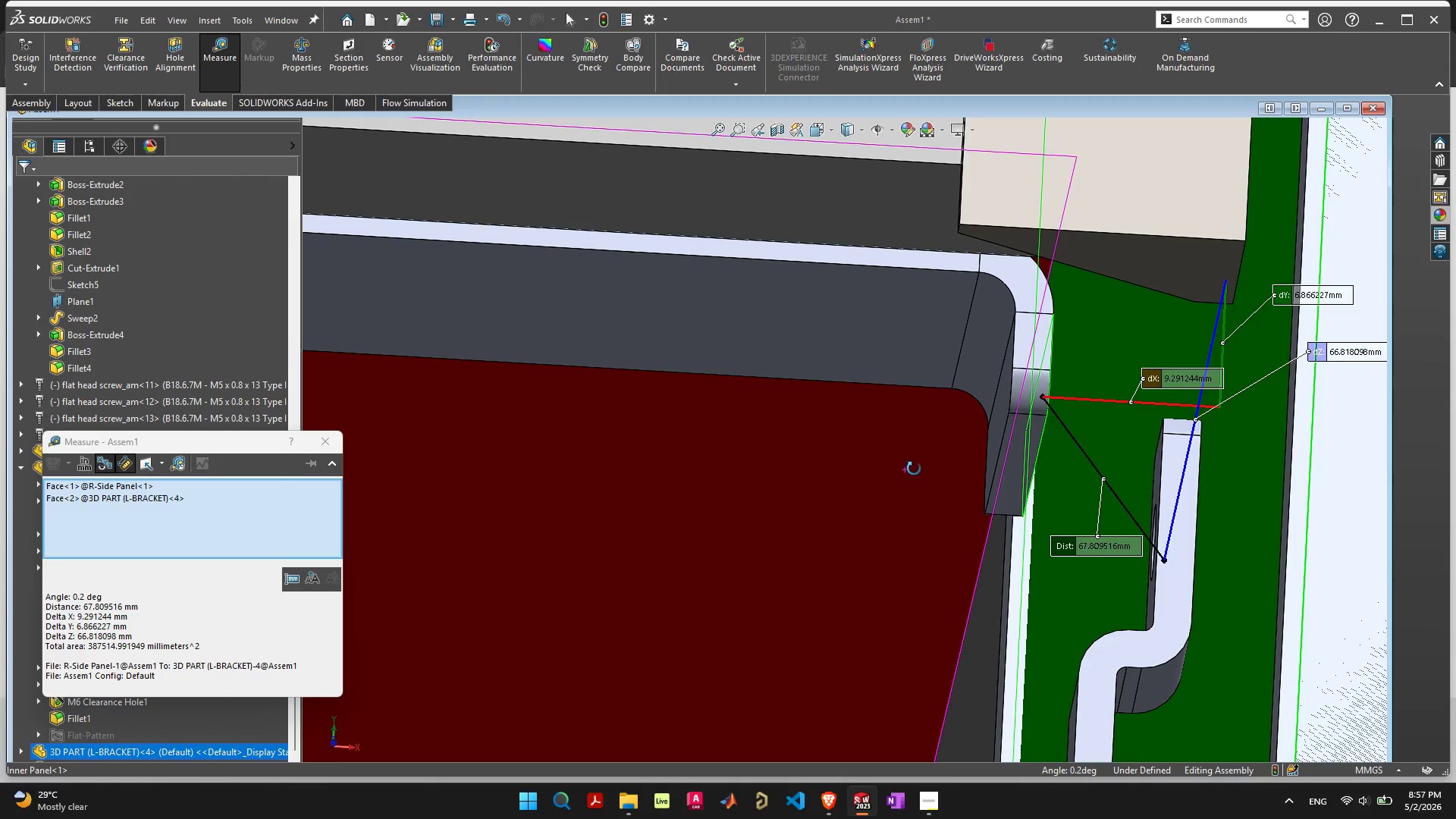 
scroll: coordinate [981, 499], scroll_direction: down, amount: 7.0
 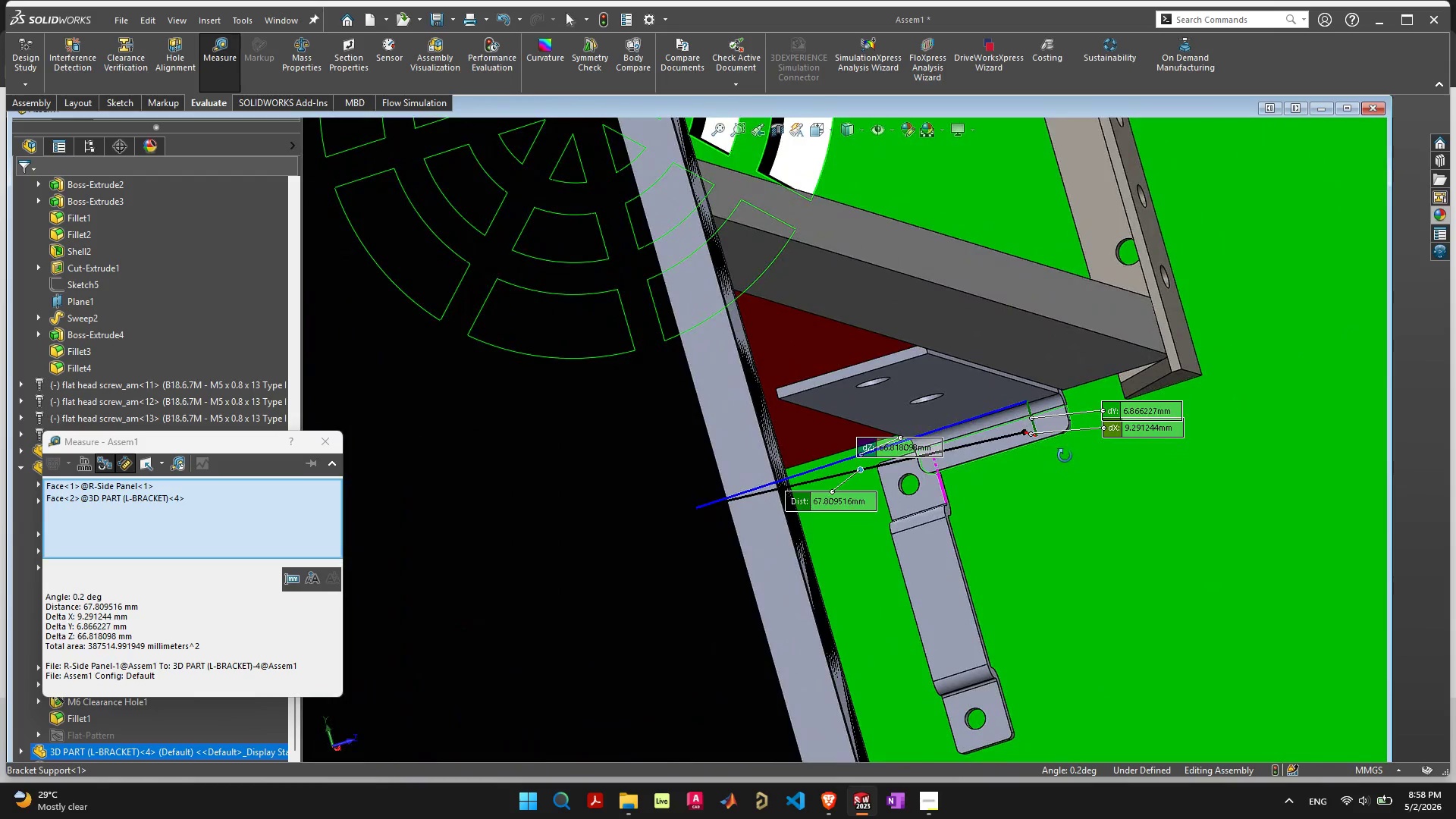 
wait(16.63)
 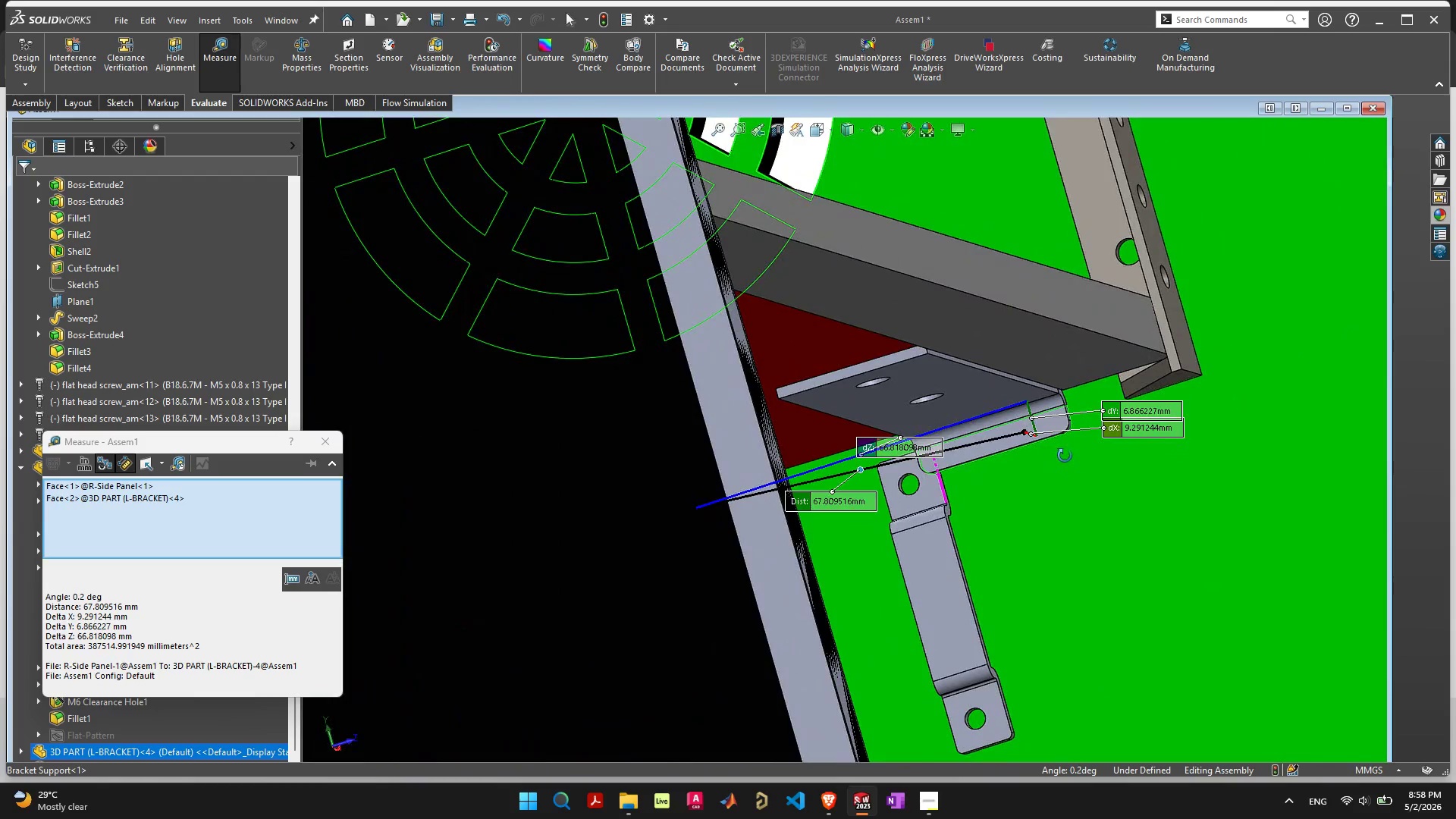 
key(Escape)
 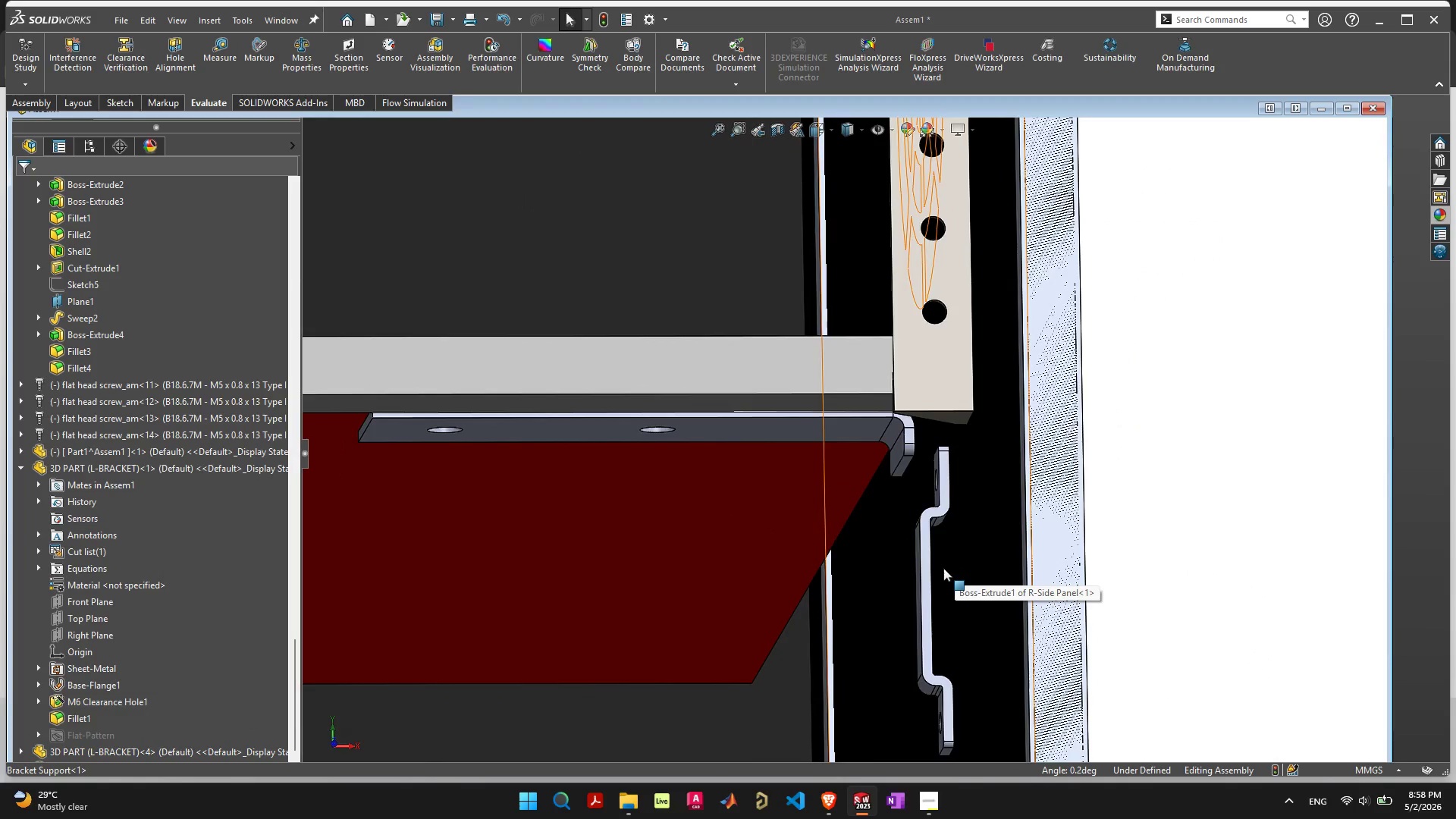 
key(Escape)
 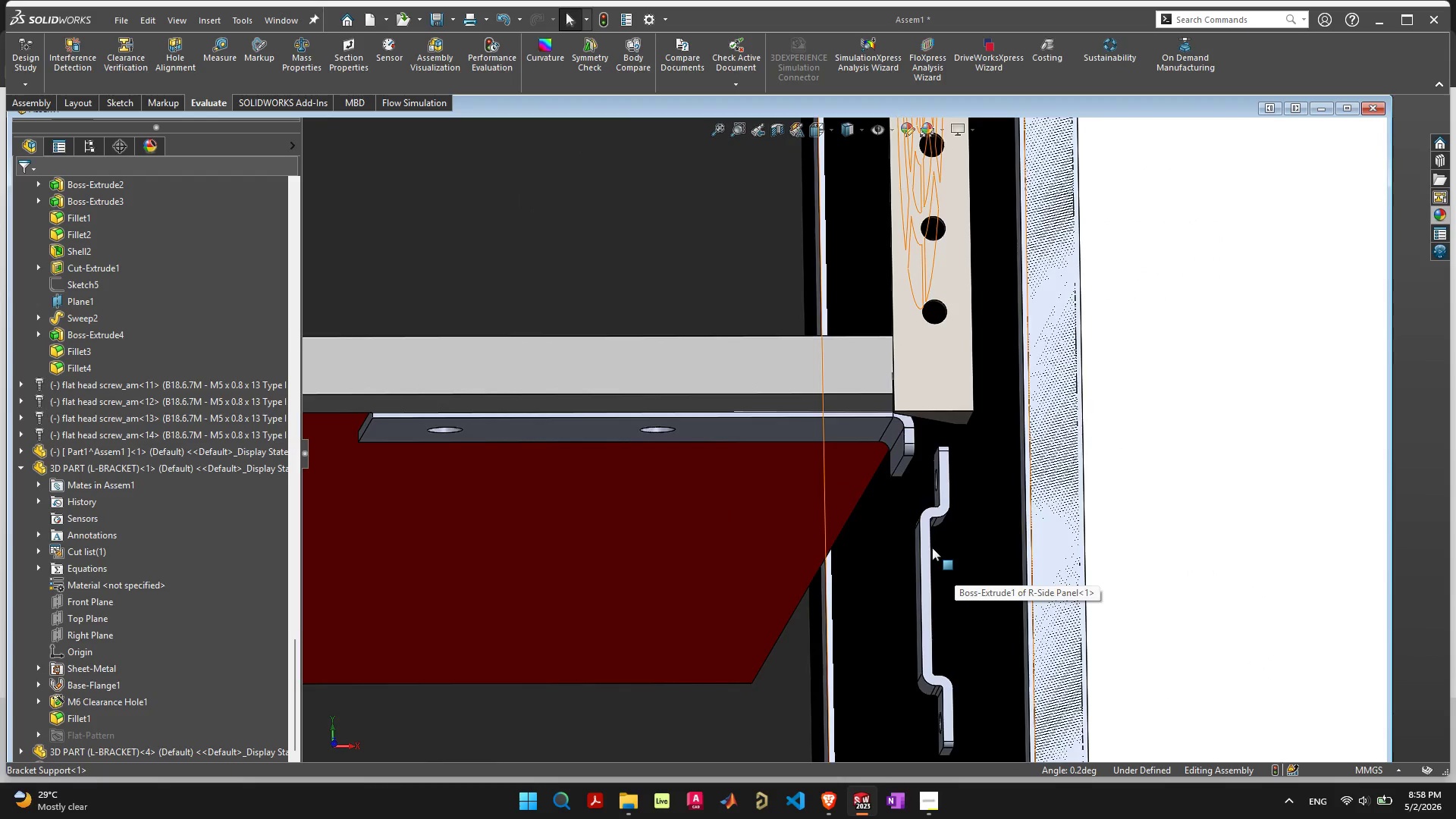 
scroll: coordinate [932, 546], scroll_direction: up, amount: 5.0
 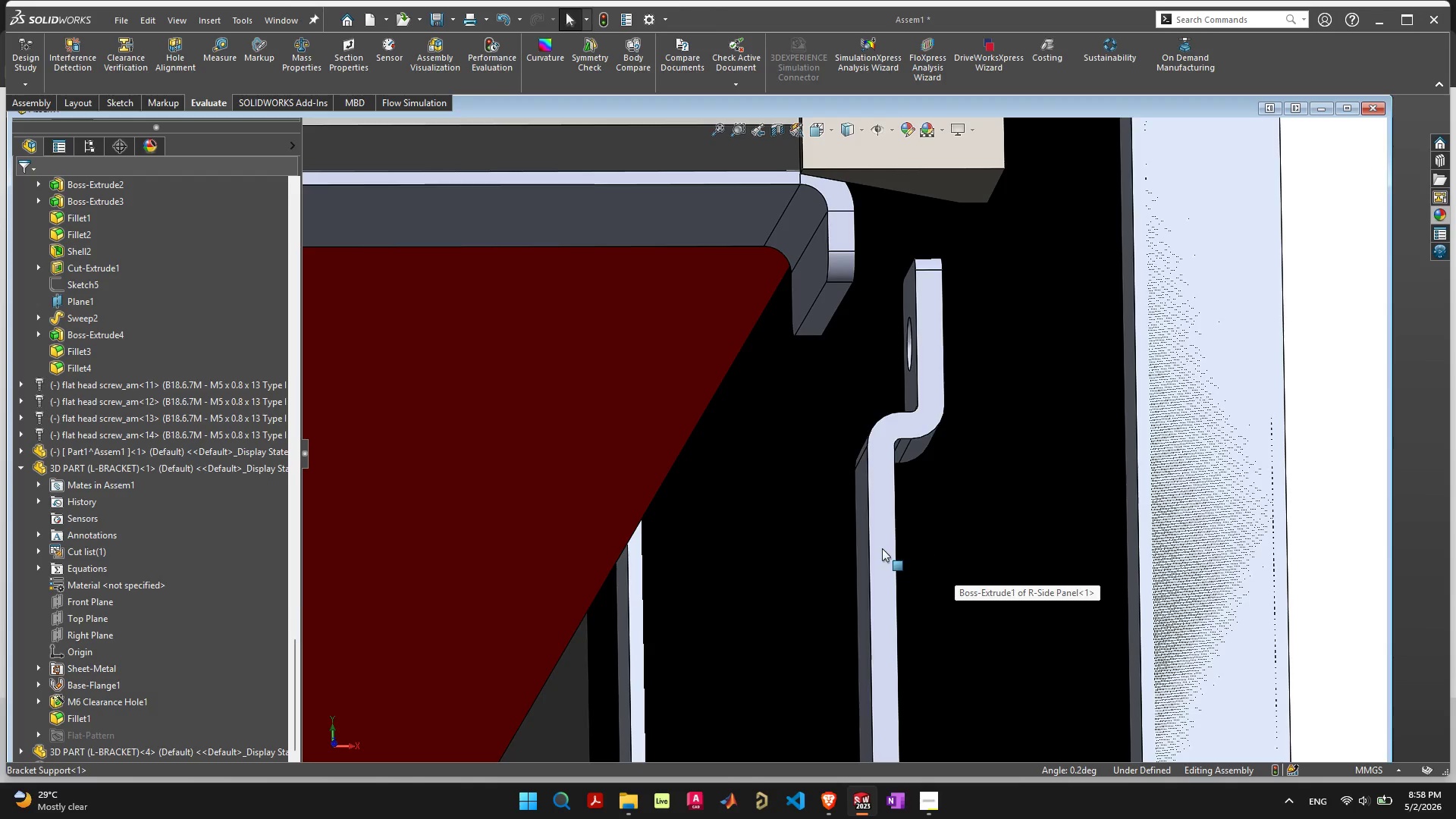 
double_click([882, 548])
 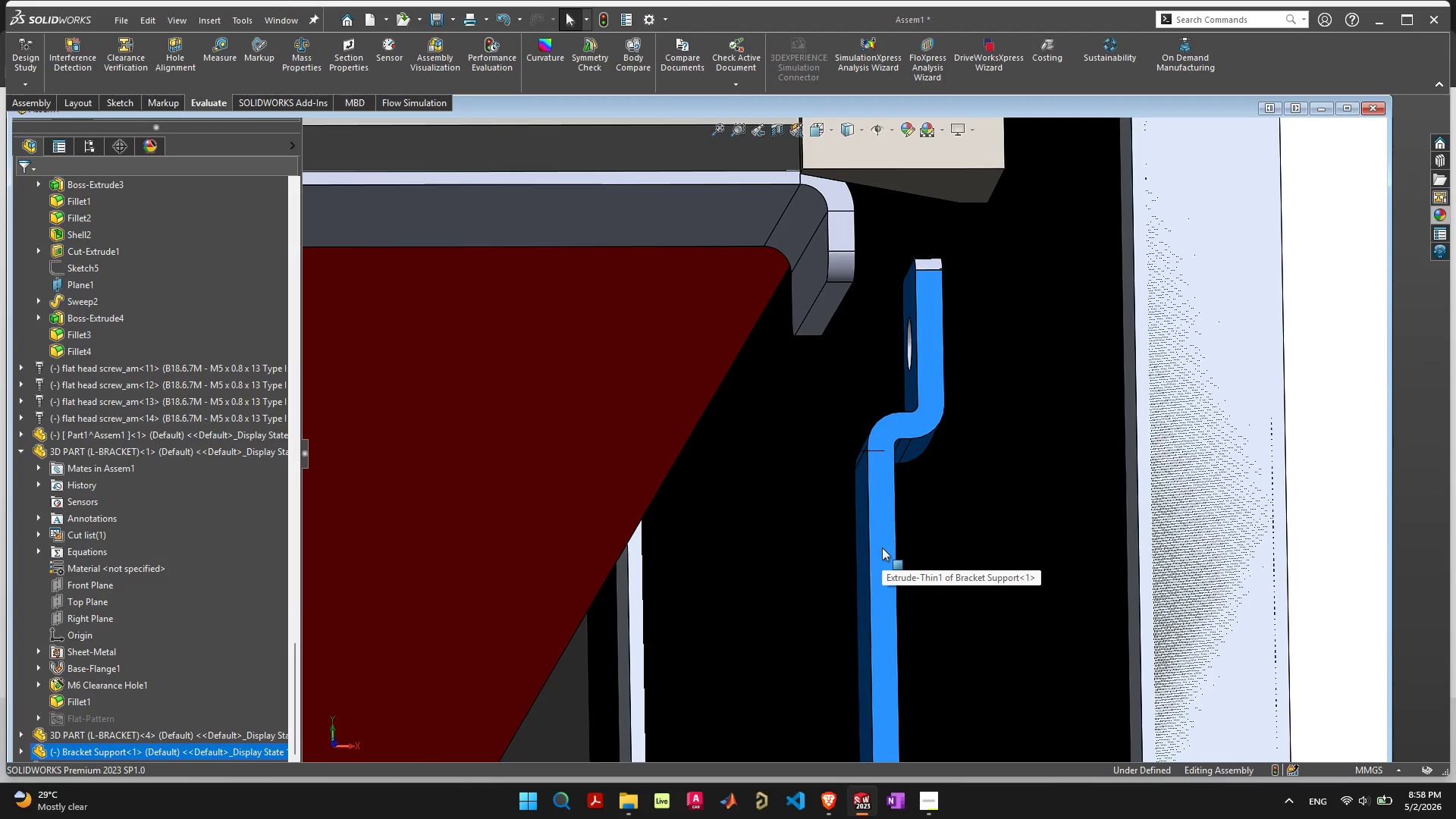 
left_click([882, 548])
 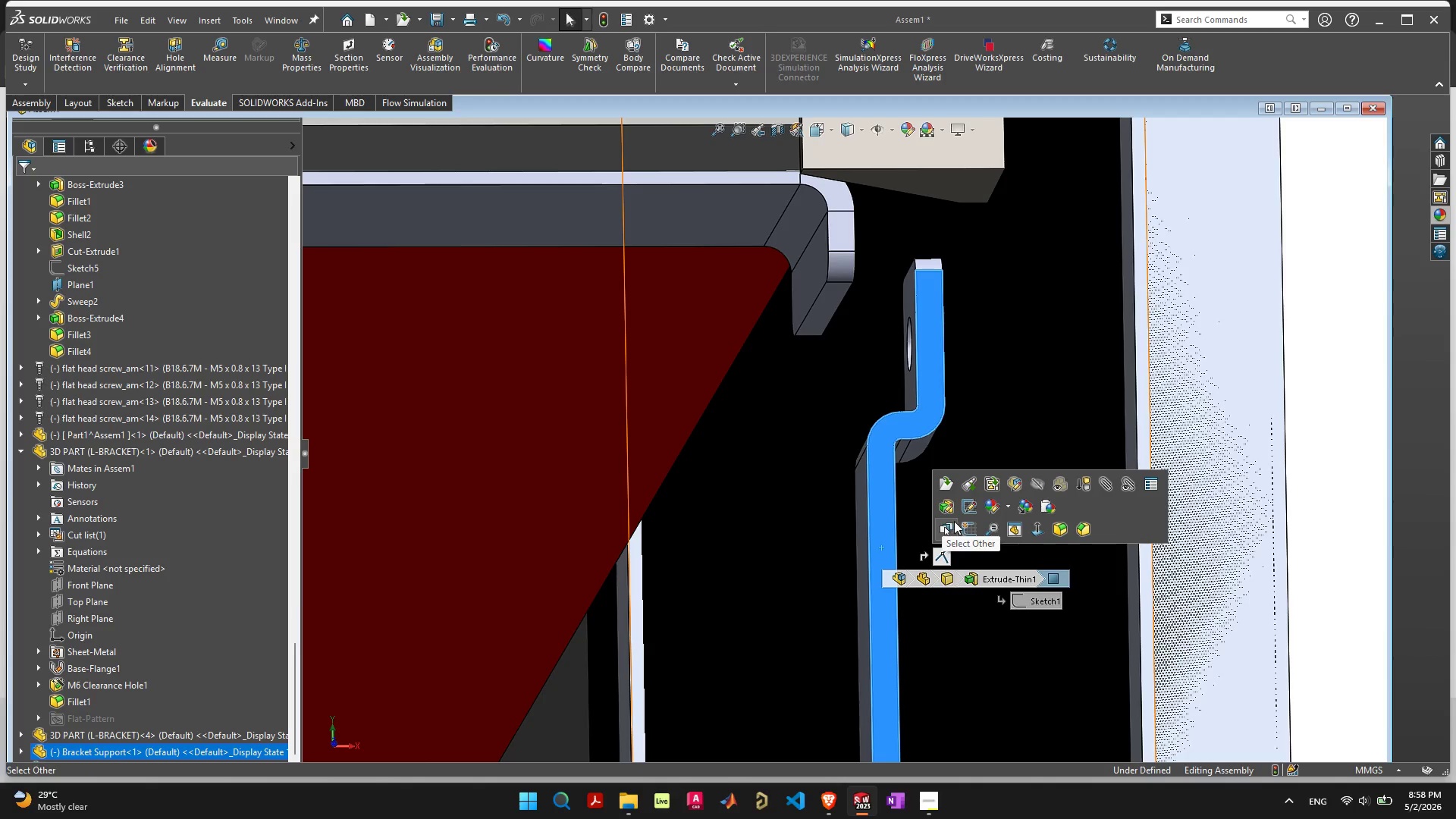 
left_click([948, 503])
 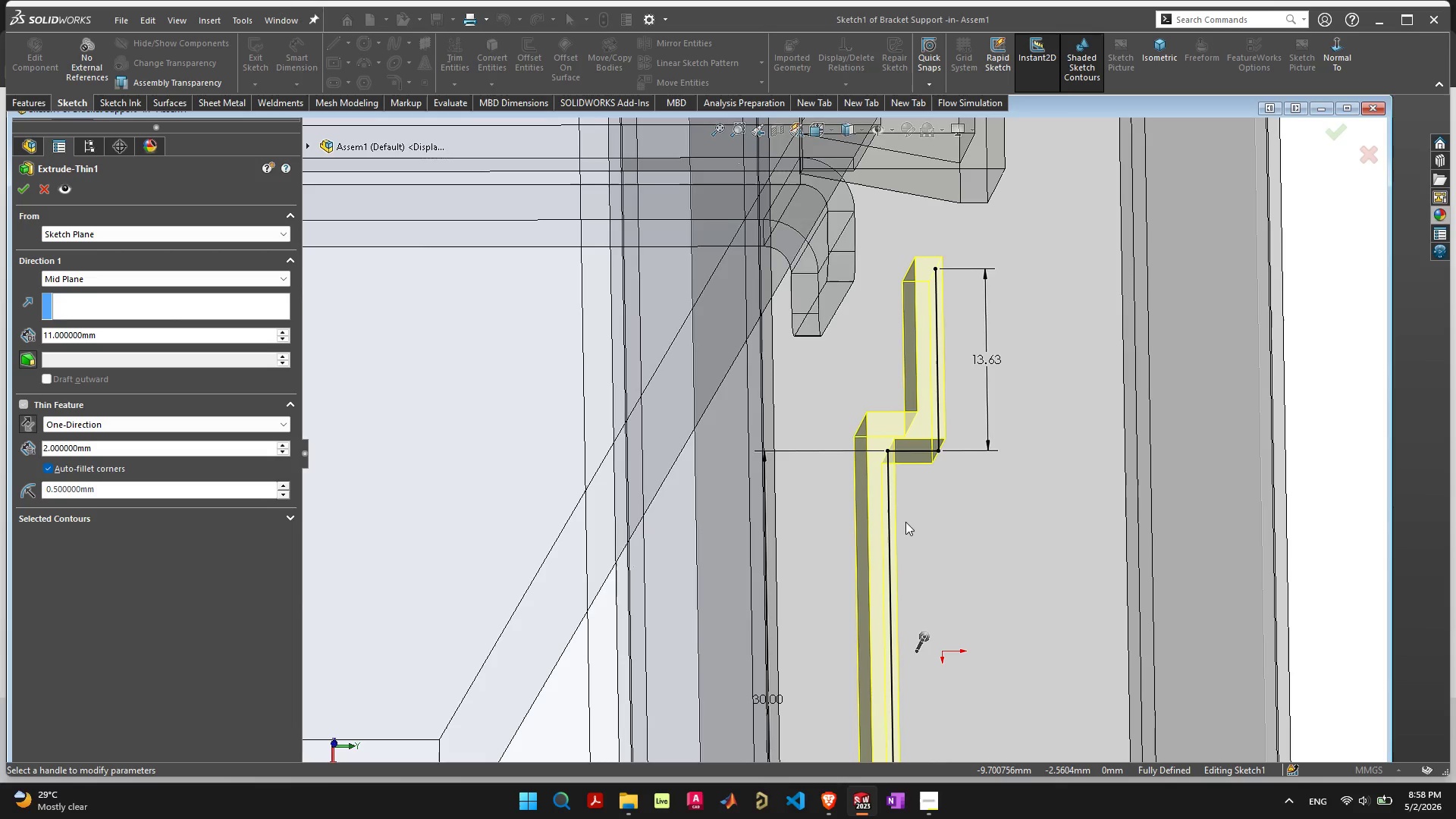 
scroll: coordinate [923, 510], scroll_direction: down, amount: 3.0
 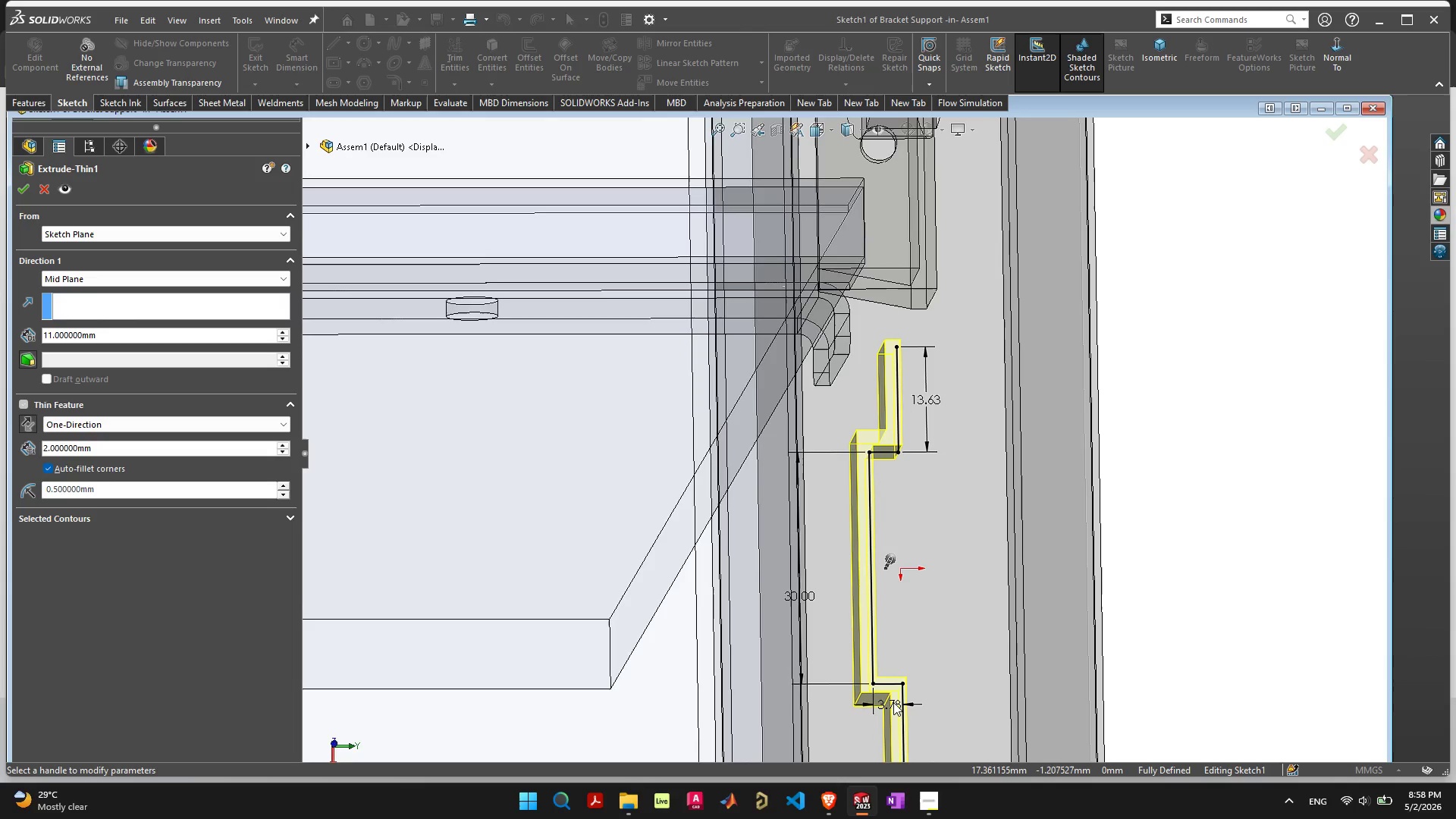 
double_click([893, 702])
 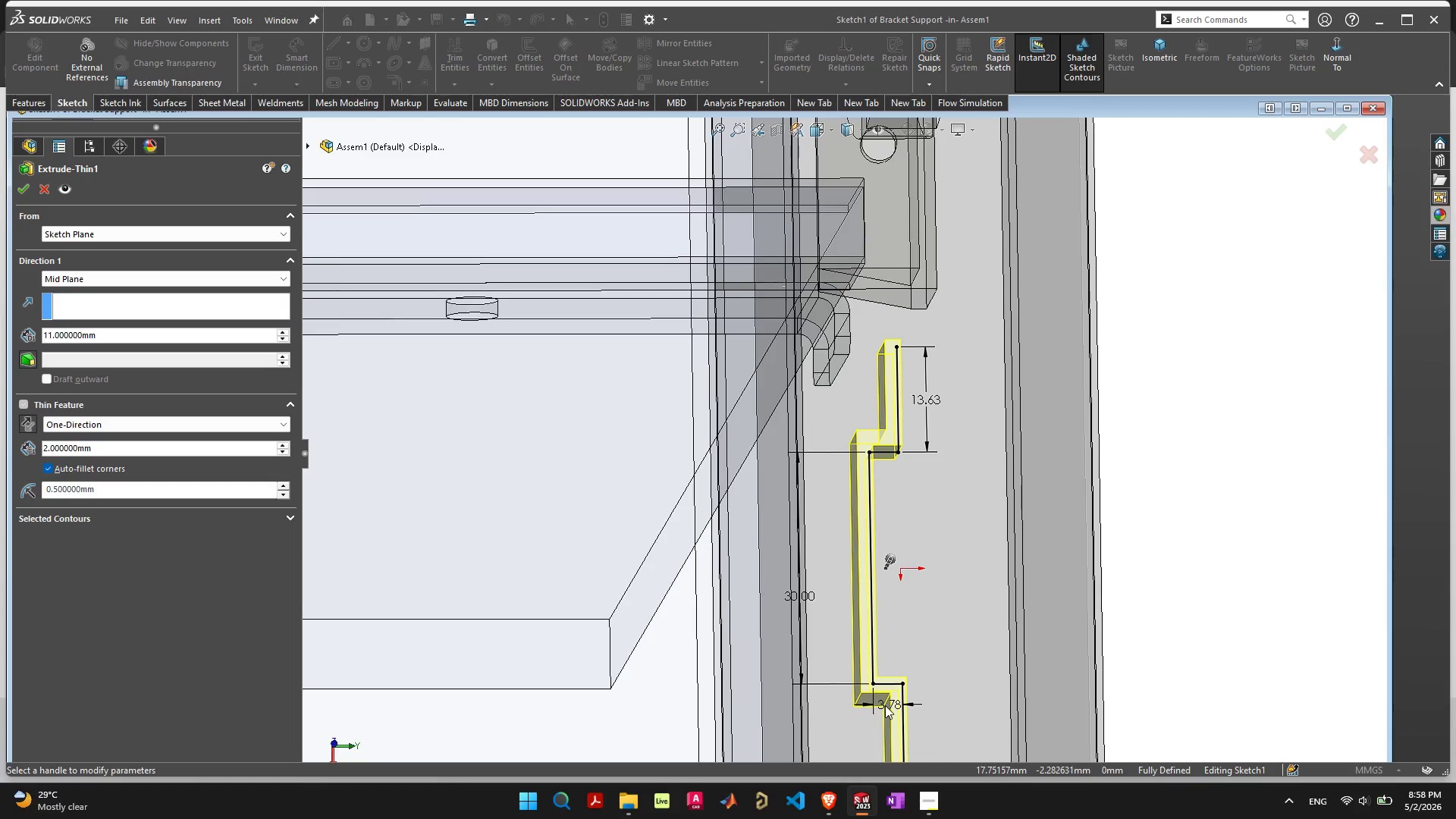 
scroll: coordinate [865, 592], scroll_direction: up, amount: 6.0
 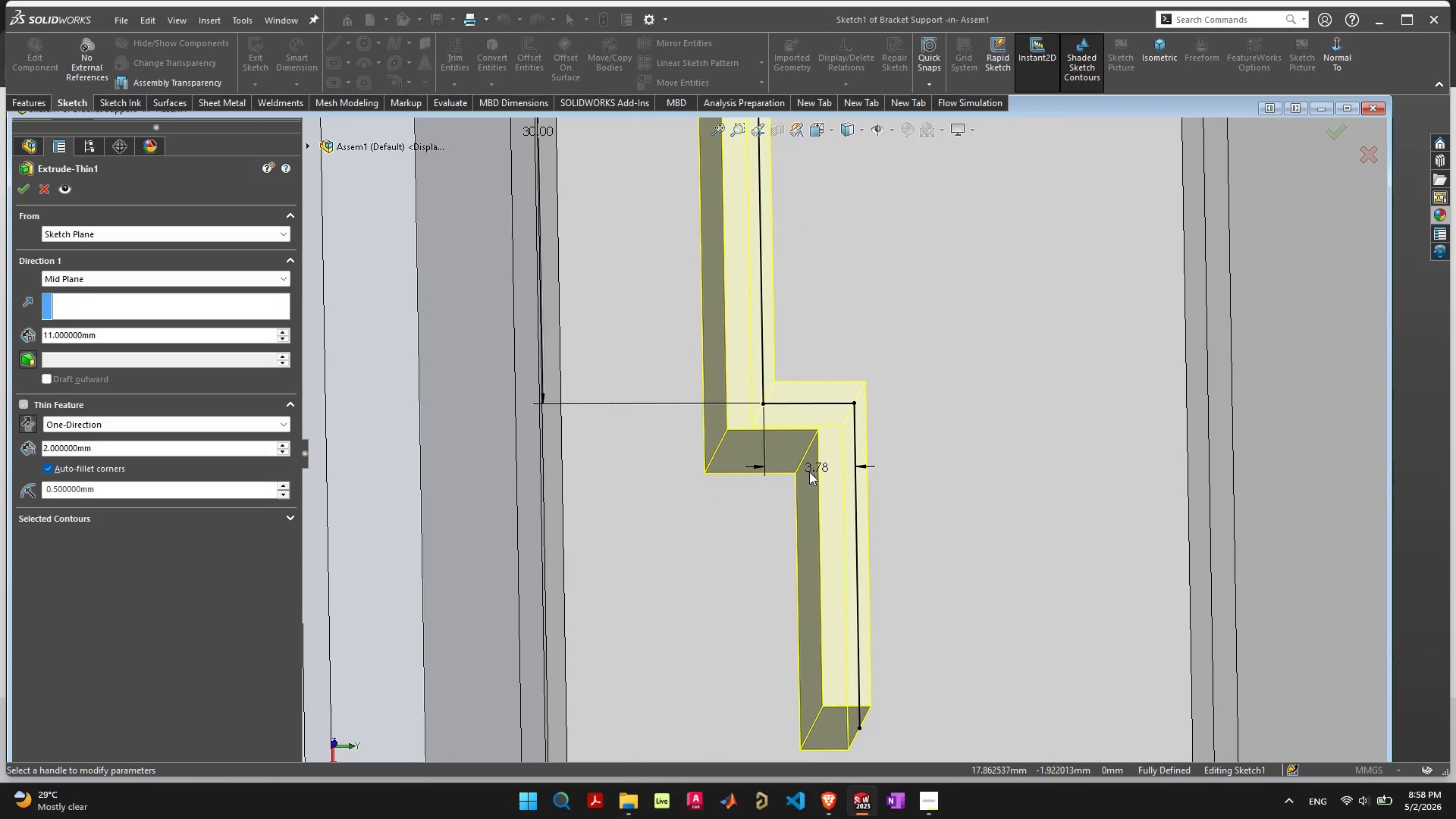 
left_click([809, 472])
 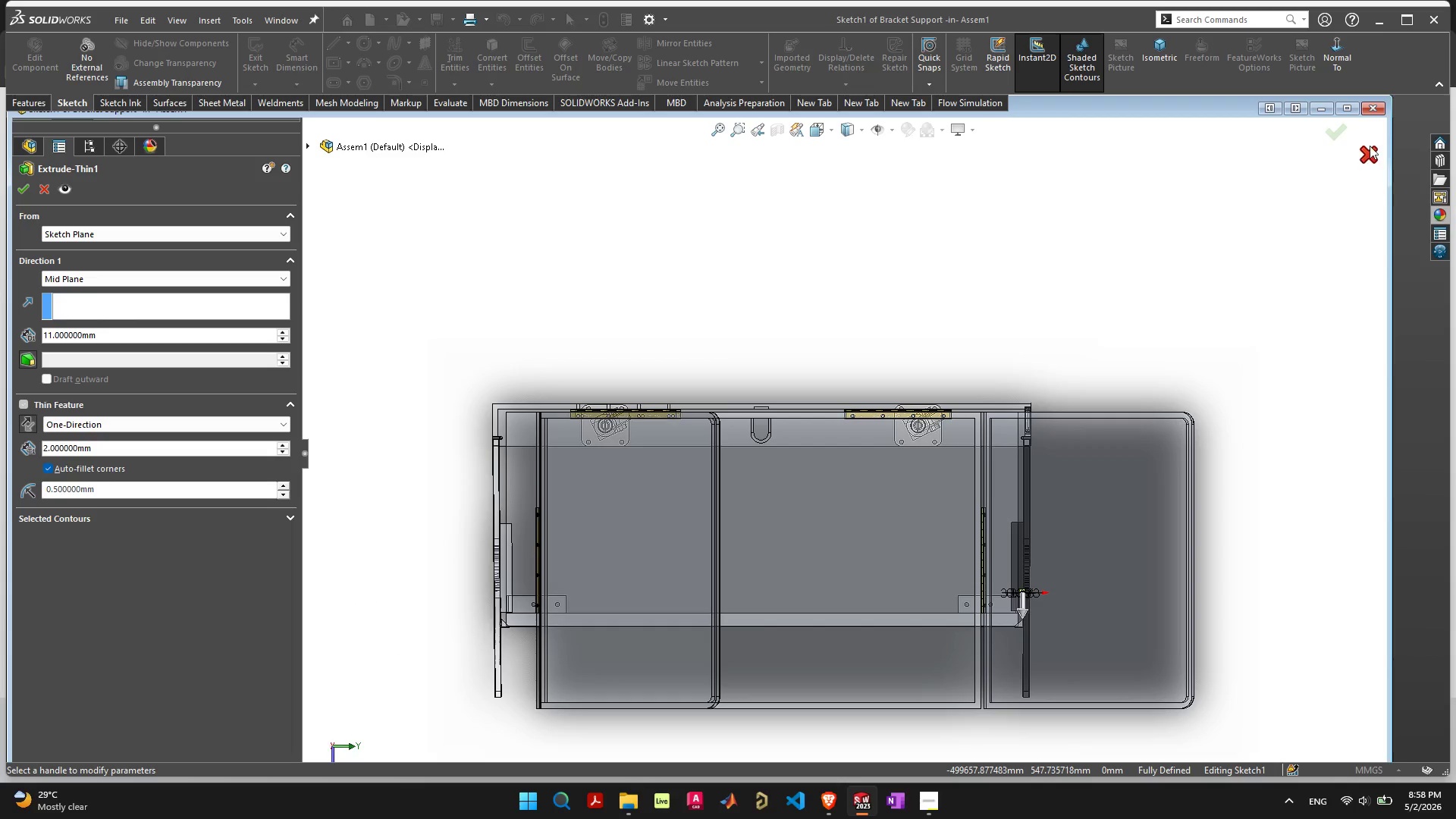 
wait(5.75)
 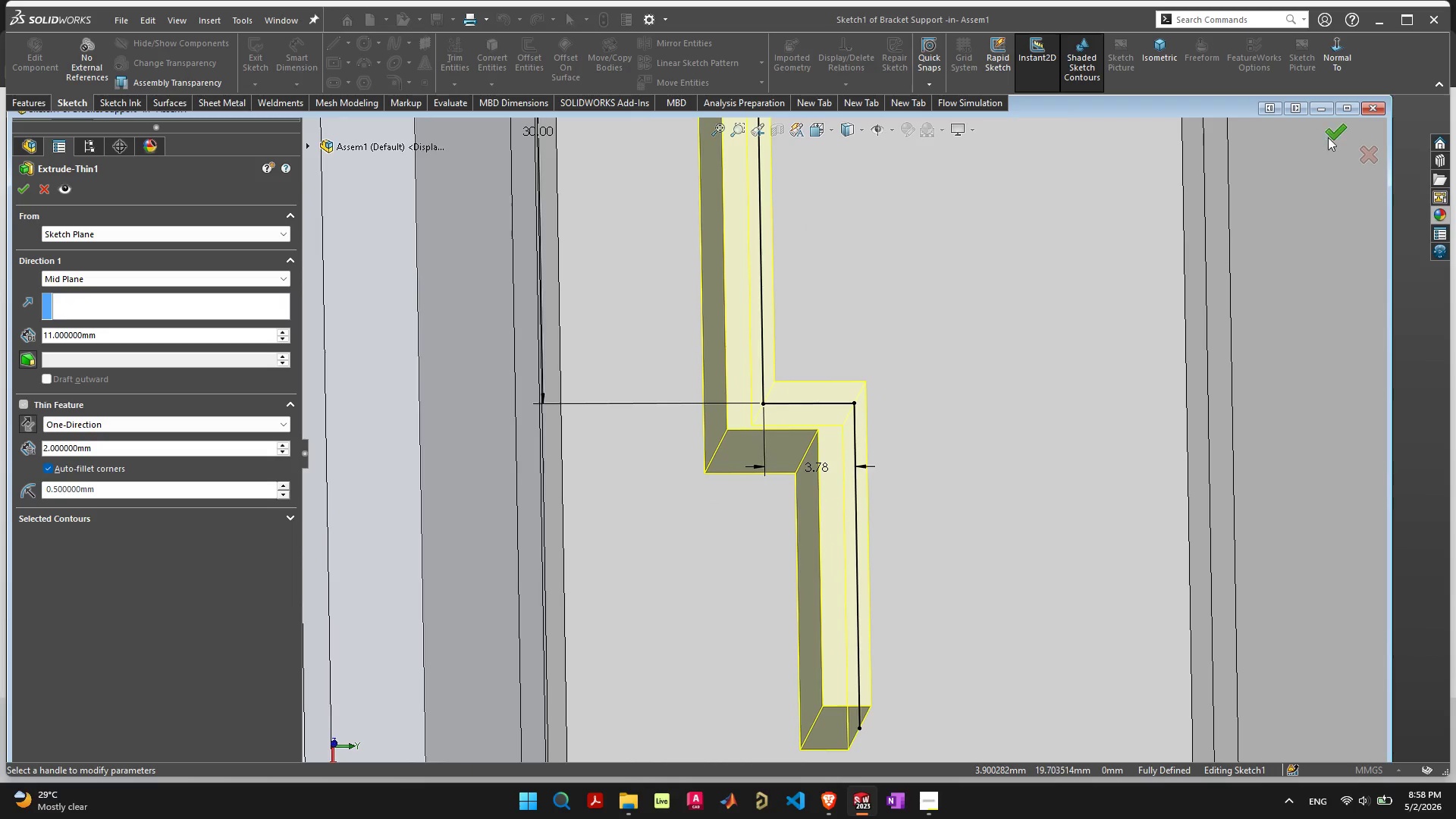 
left_click([1368, 154])
 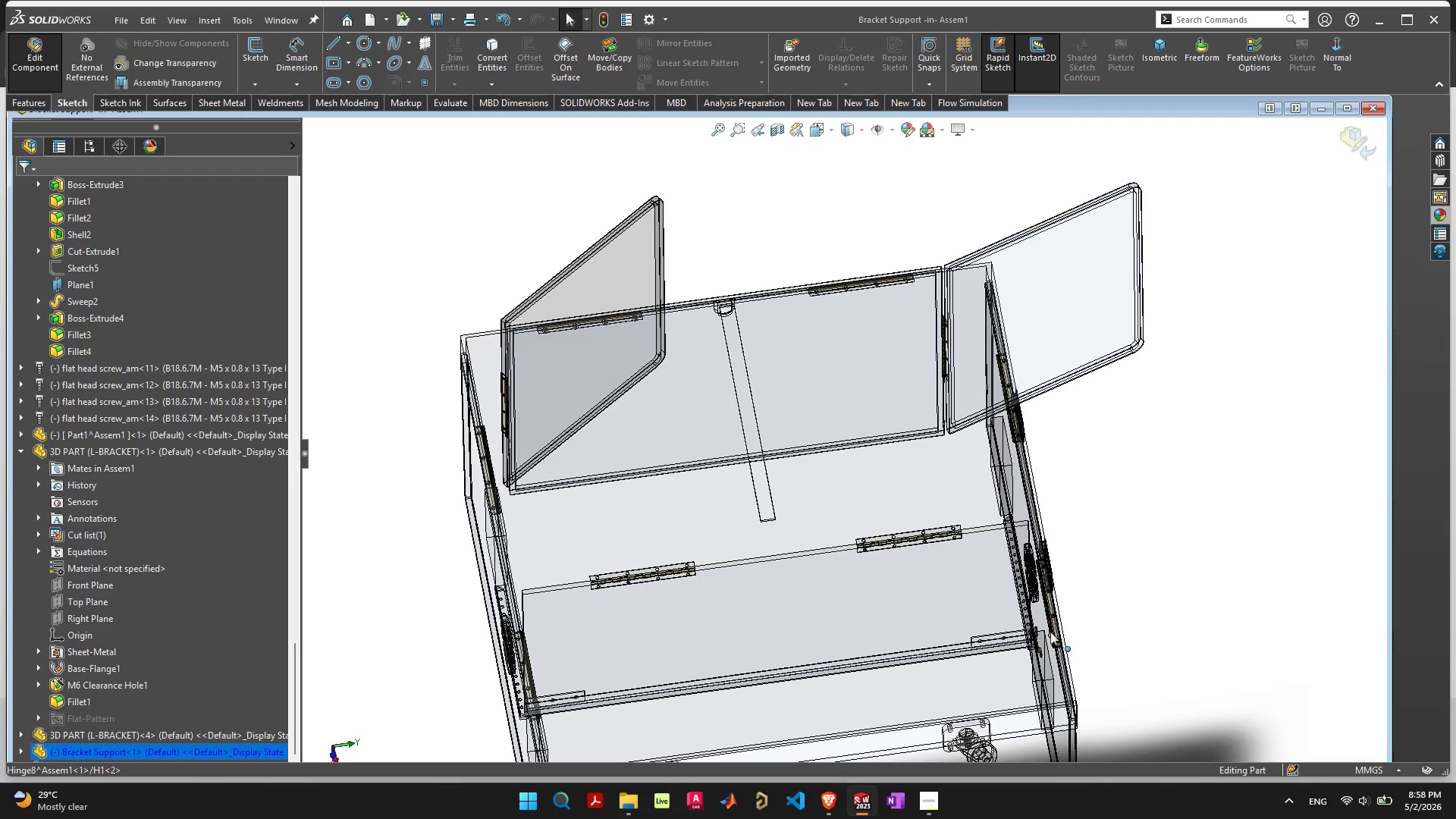 
scroll: coordinate [1024, 491], scroll_direction: up, amount: 9.0
 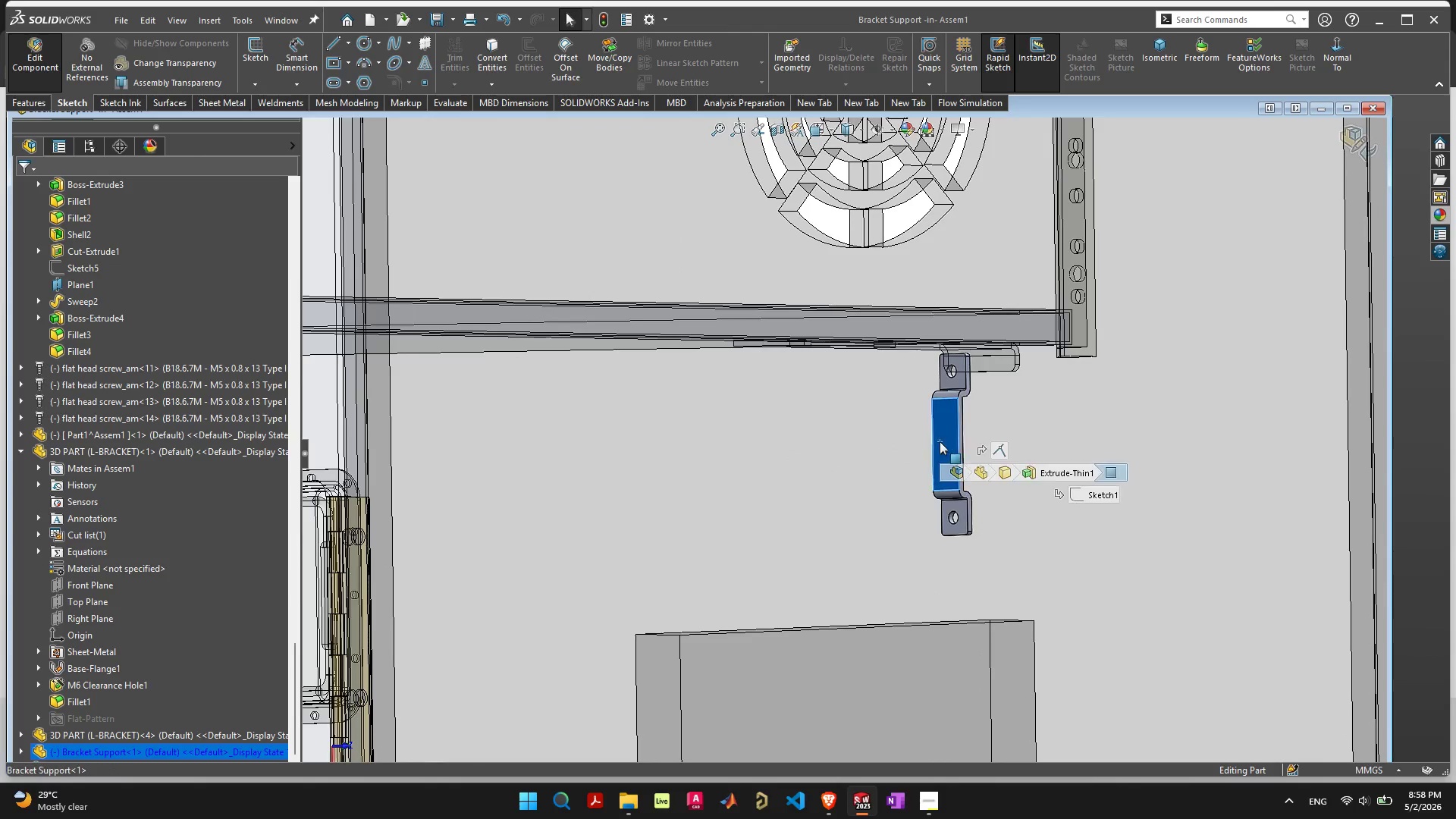 
double_click([940, 441])
 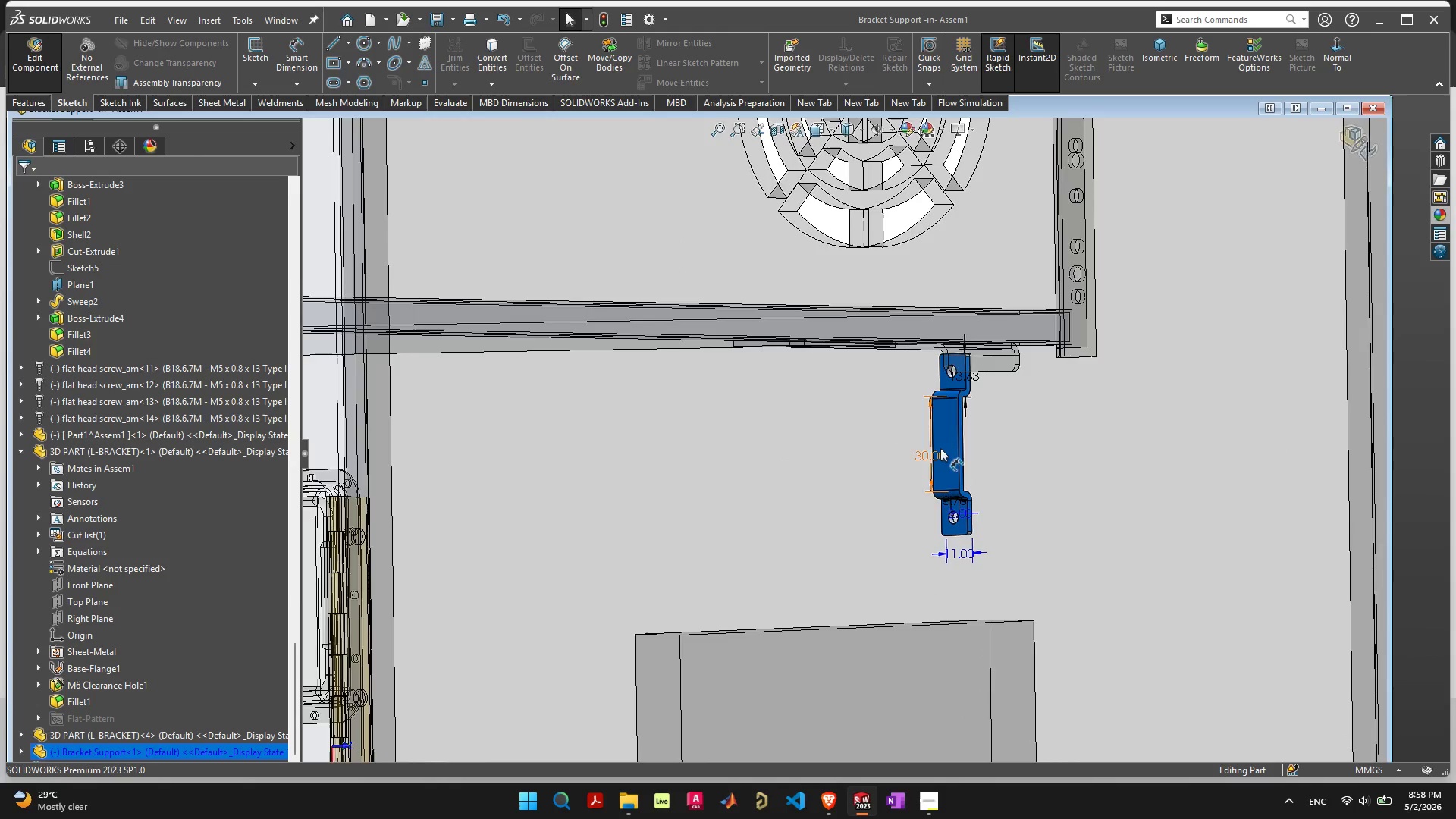 
scroll: coordinate [935, 527], scroll_direction: up, amount: 11.0
 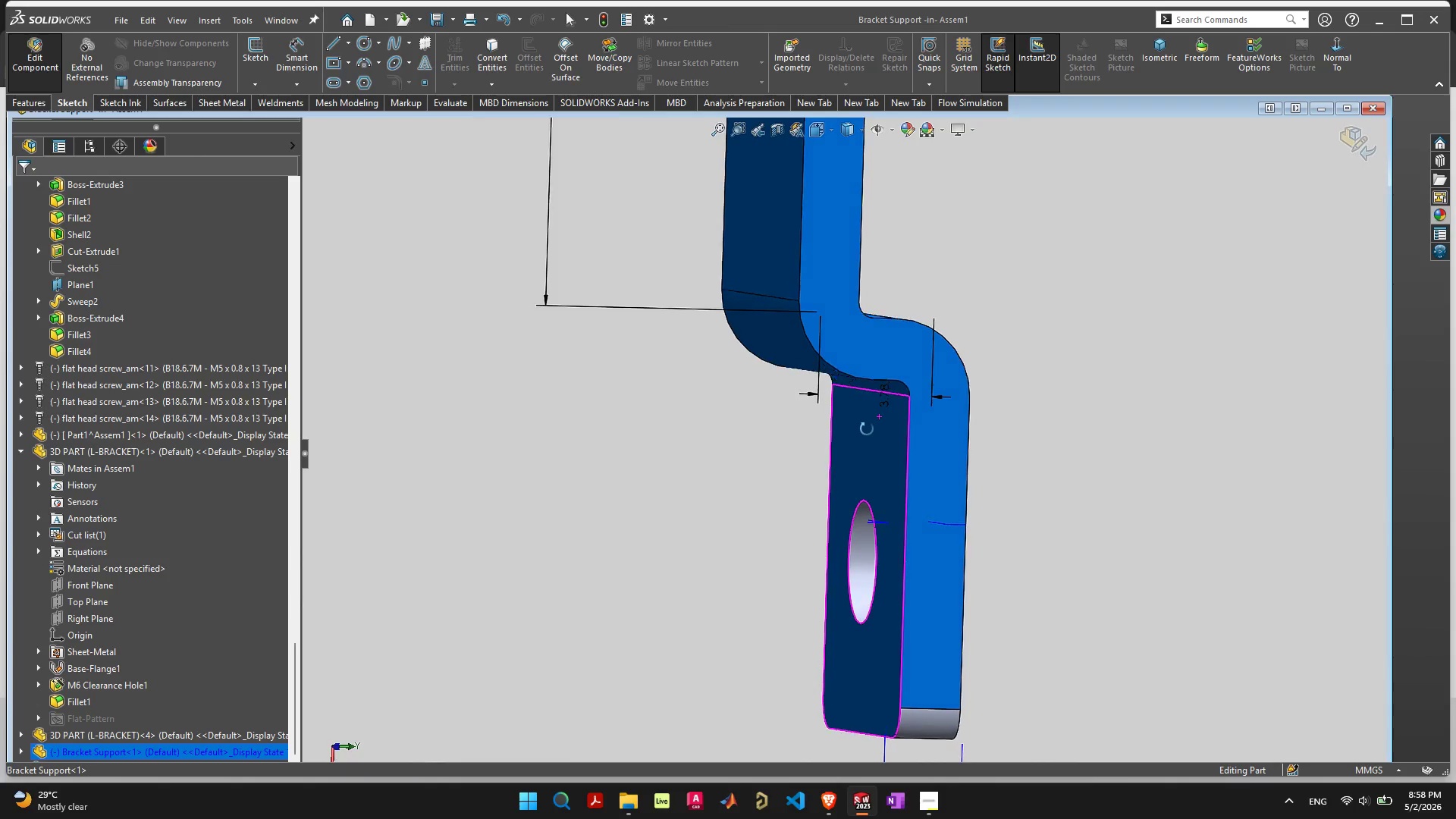 
double_click([880, 400])
 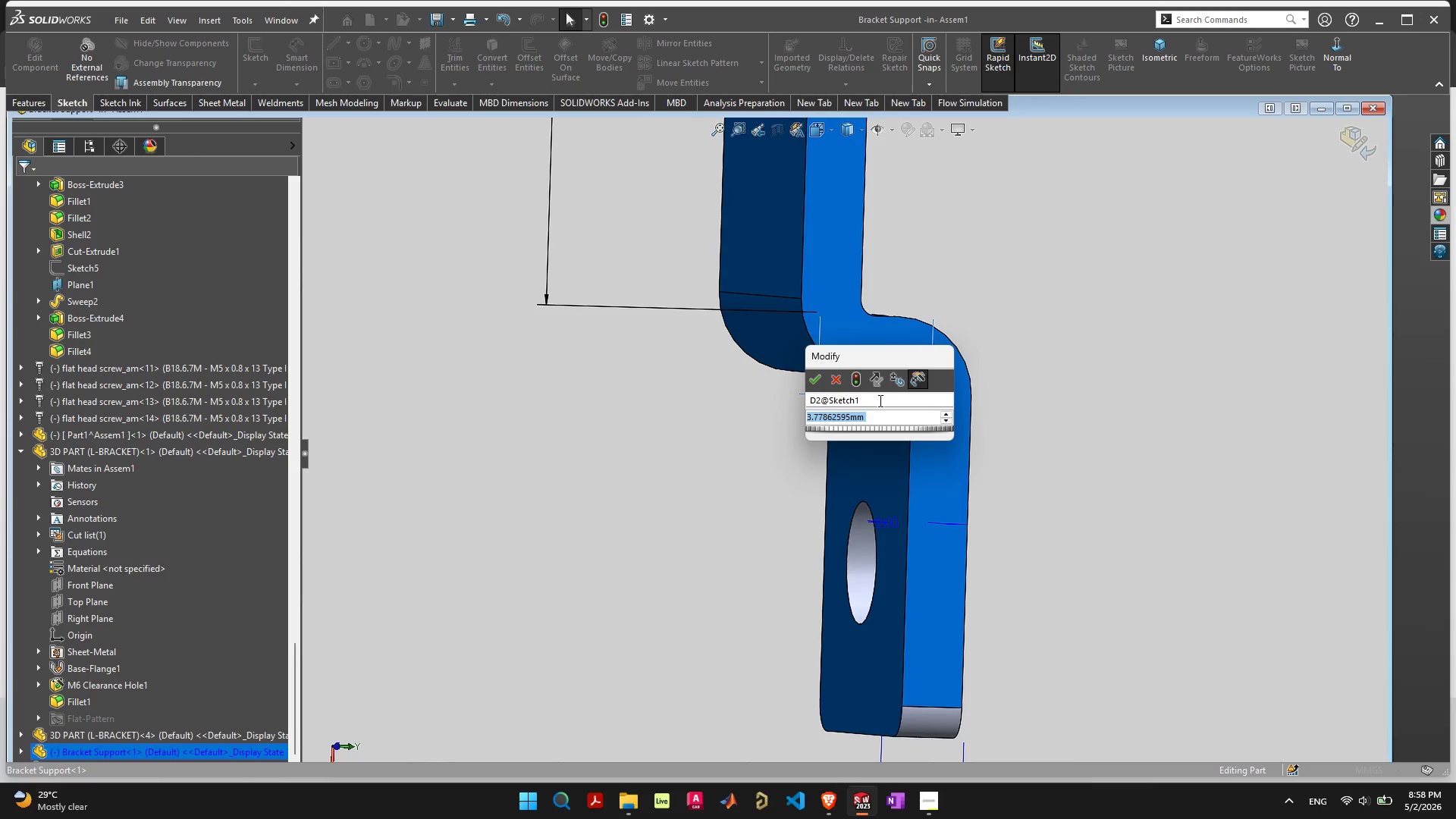 
type(10)
 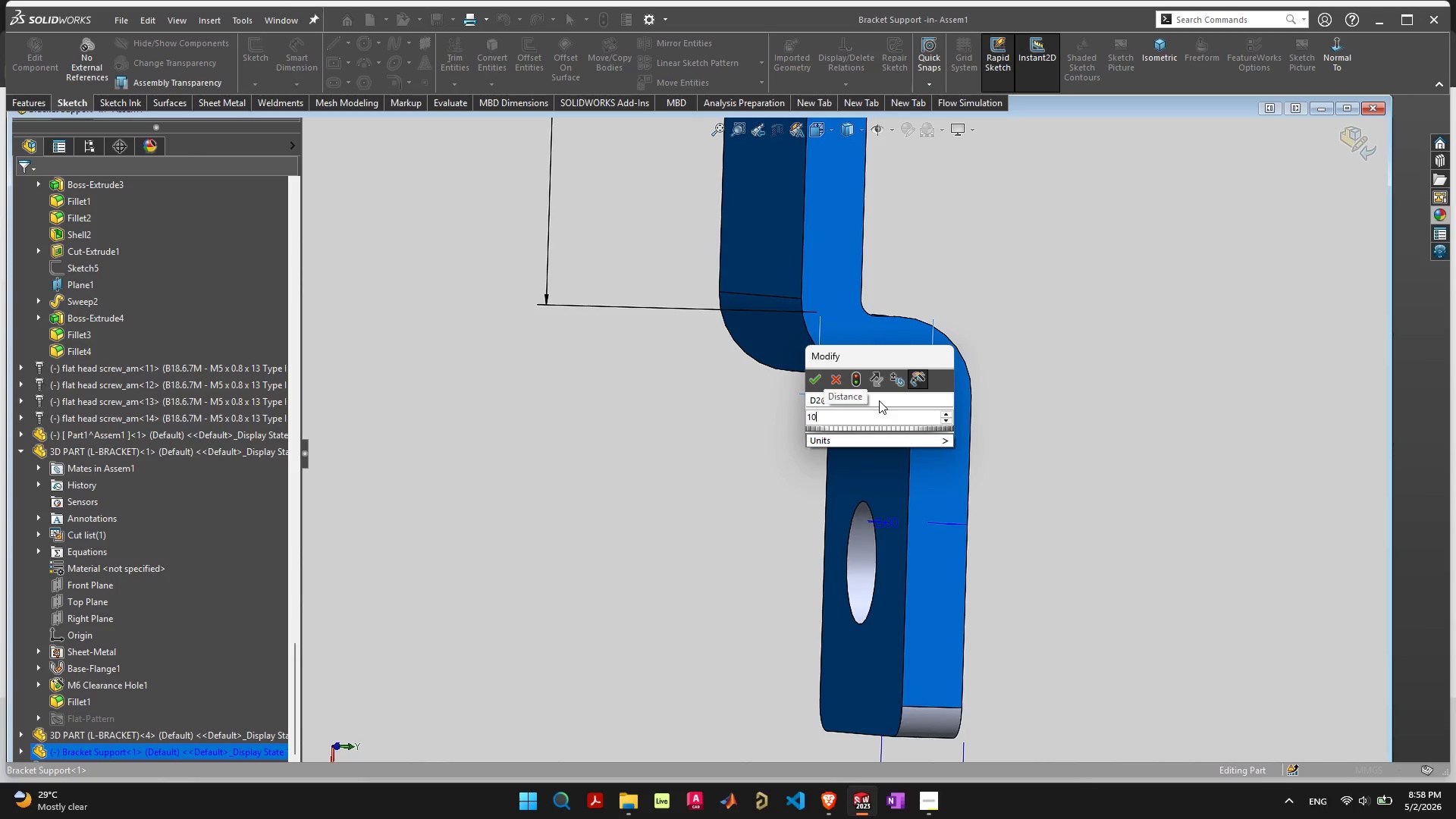 
key(Enter)
 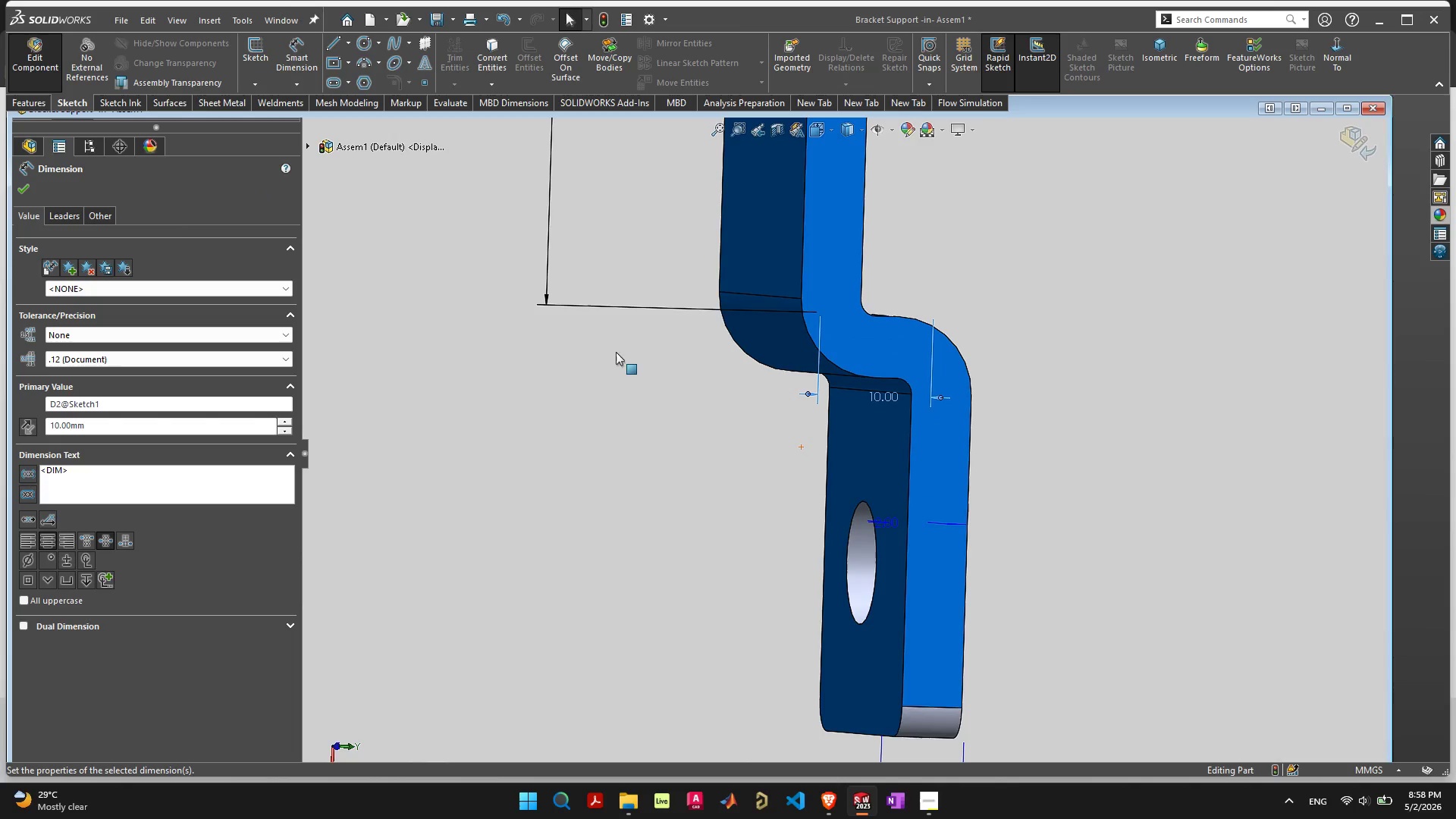 
left_click([20, 187])
 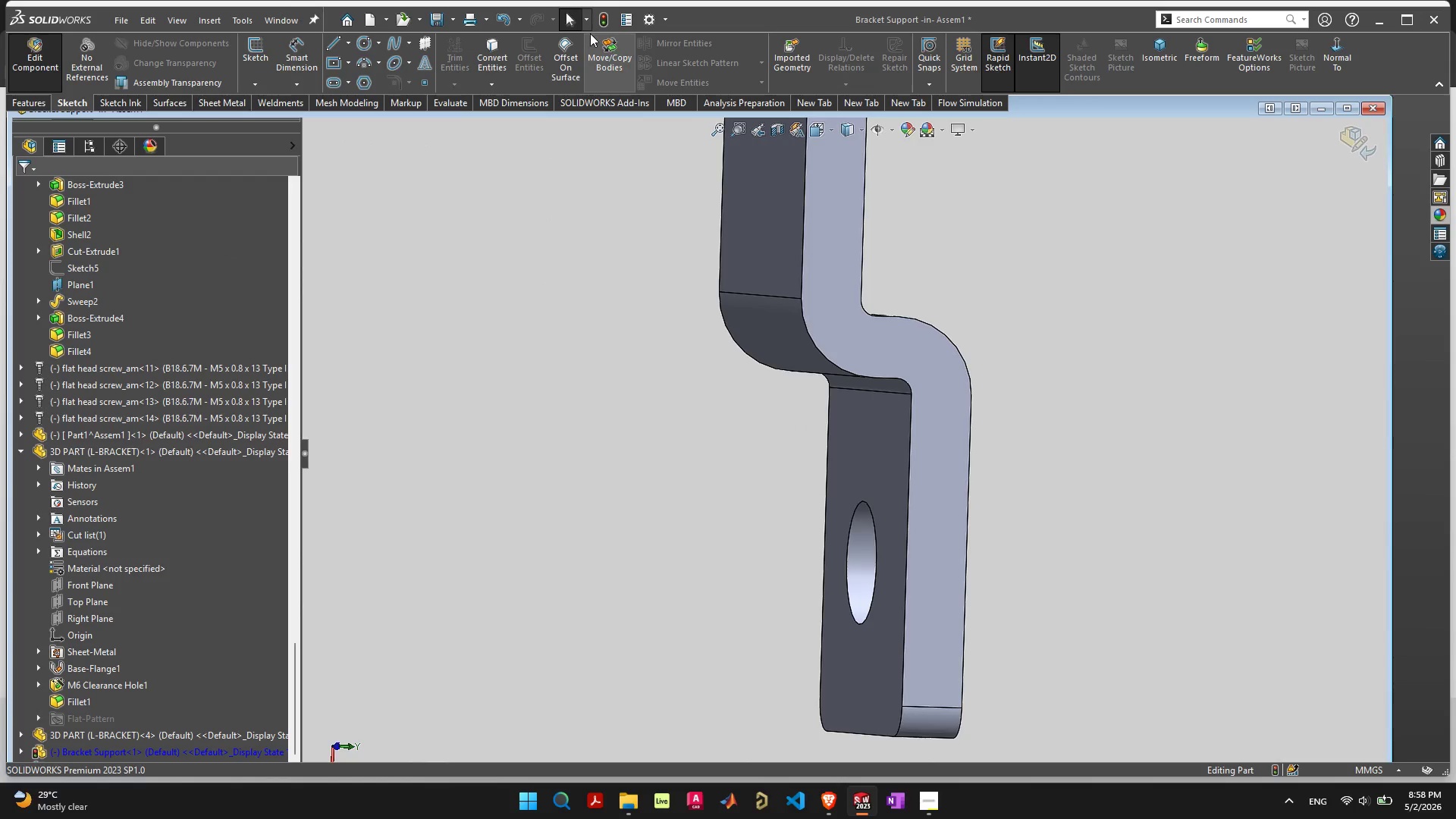 
left_click([603, 18])
 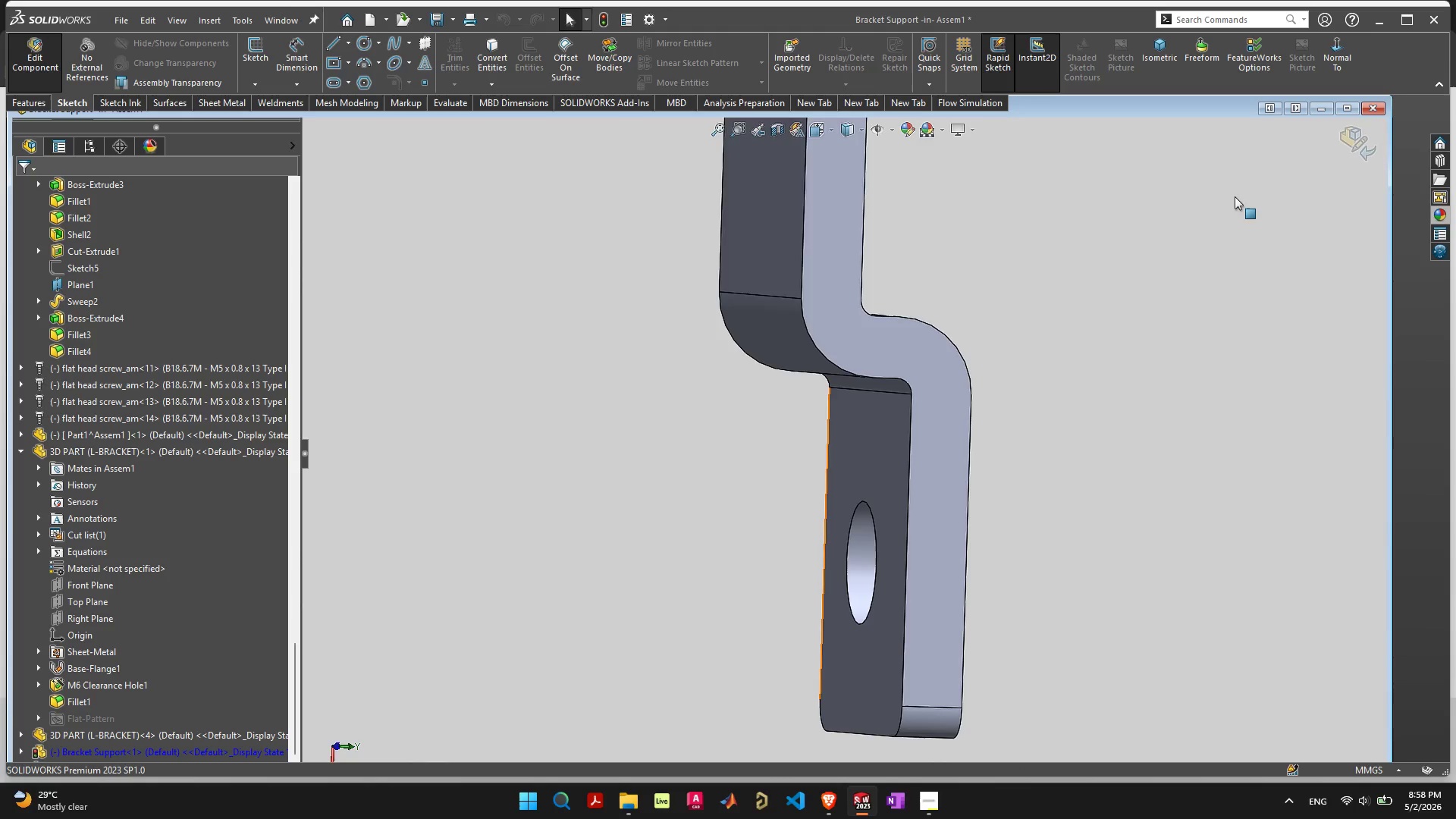 
scroll: coordinate [965, 335], scroll_direction: down, amount: 12.0
 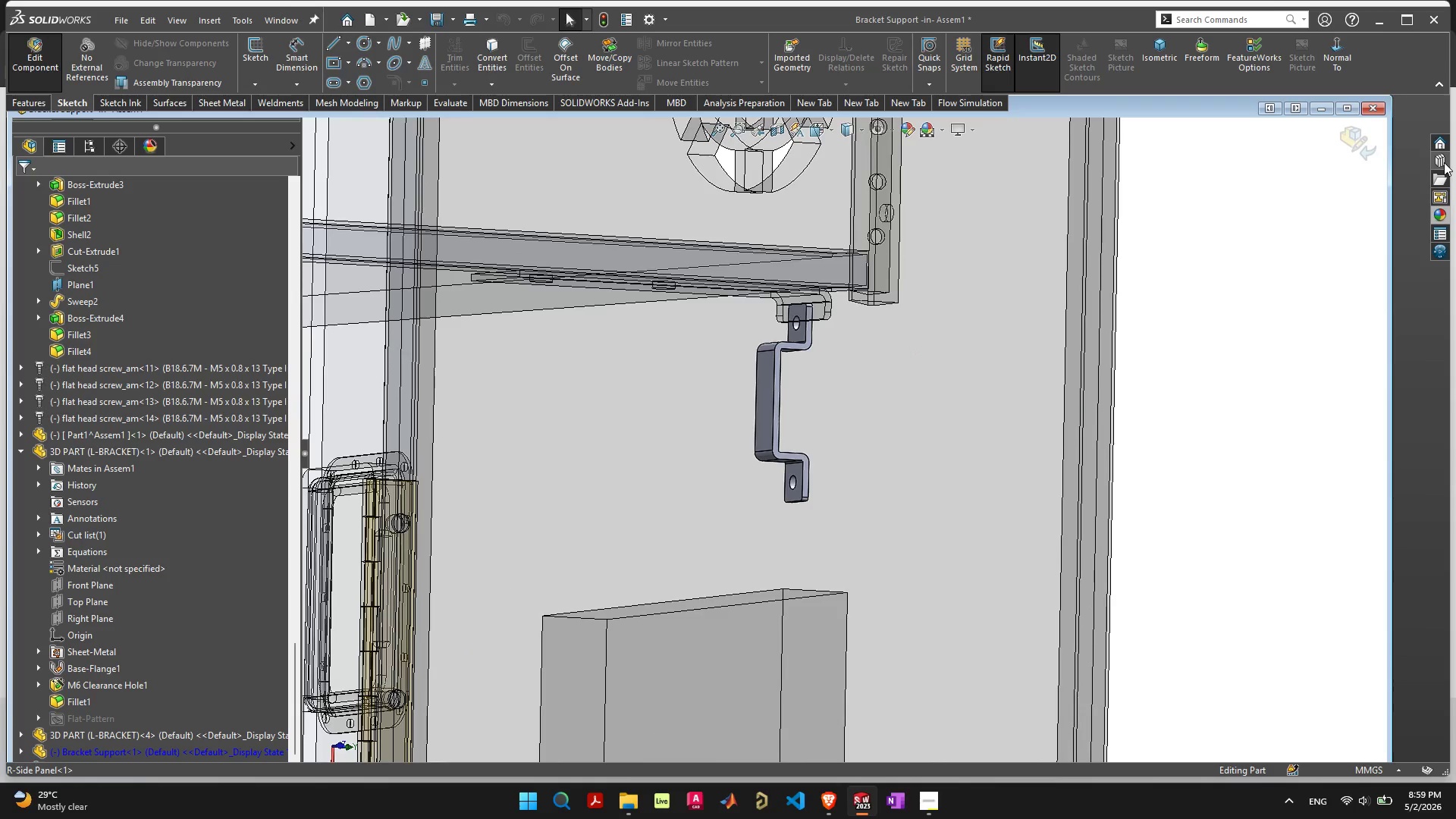 
left_click([1341, 142])
 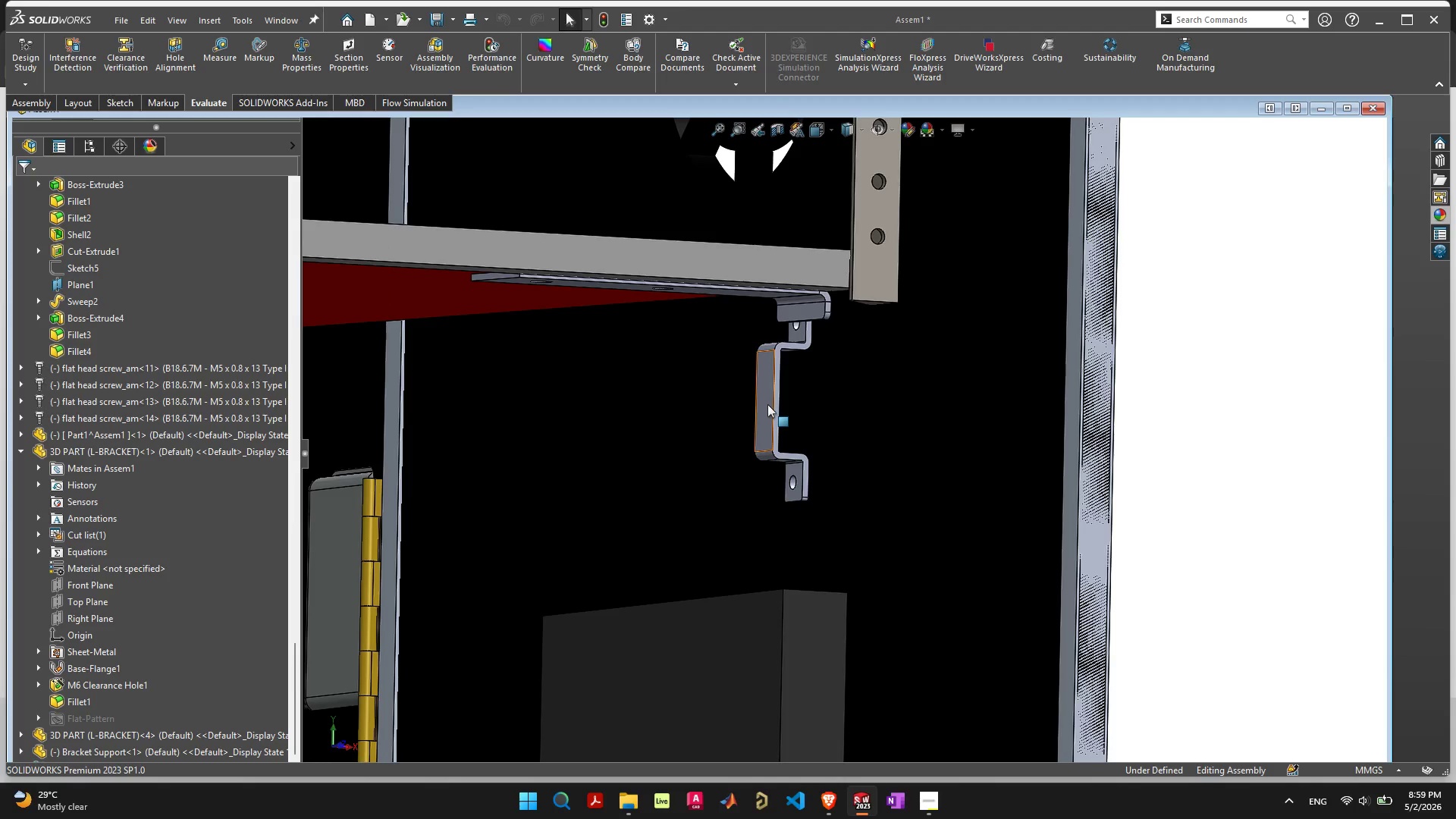 
scroll: coordinate [777, 398], scroll_direction: up, amount: 5.0
 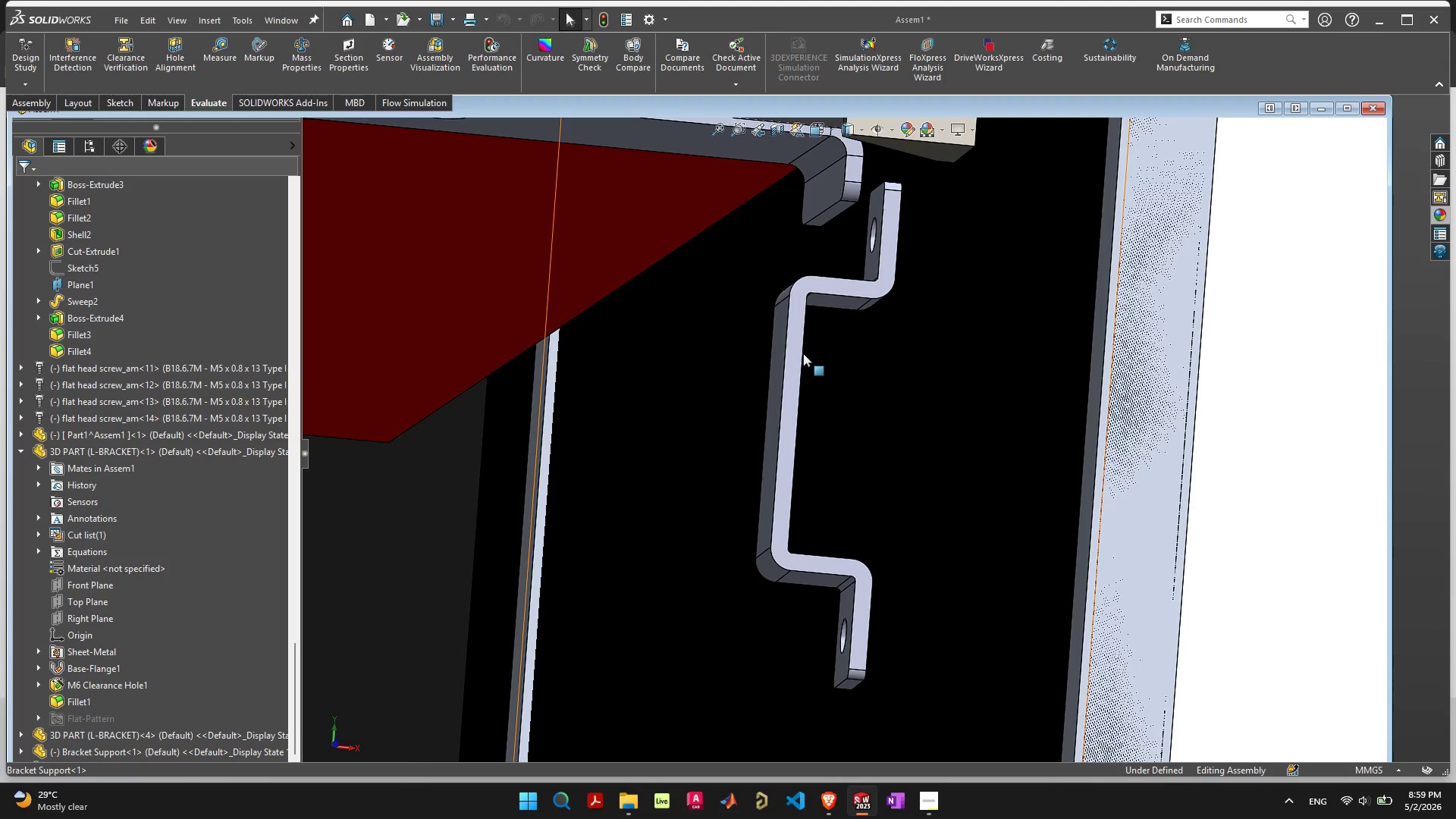 
left_click([793, 370])
 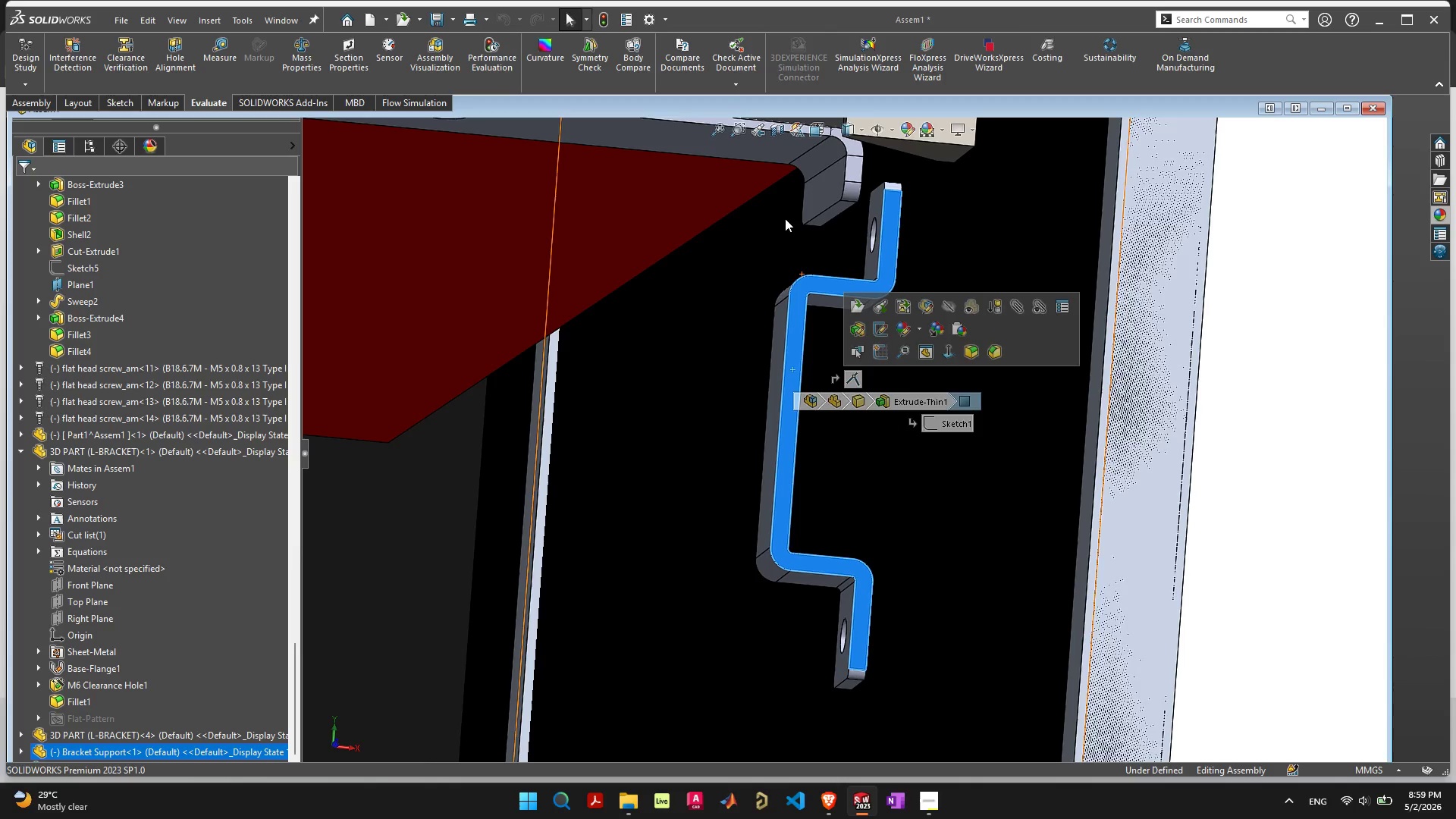 
hold_key(key=ShiftLeft, duration=0.41)
left_click([728, 187])
 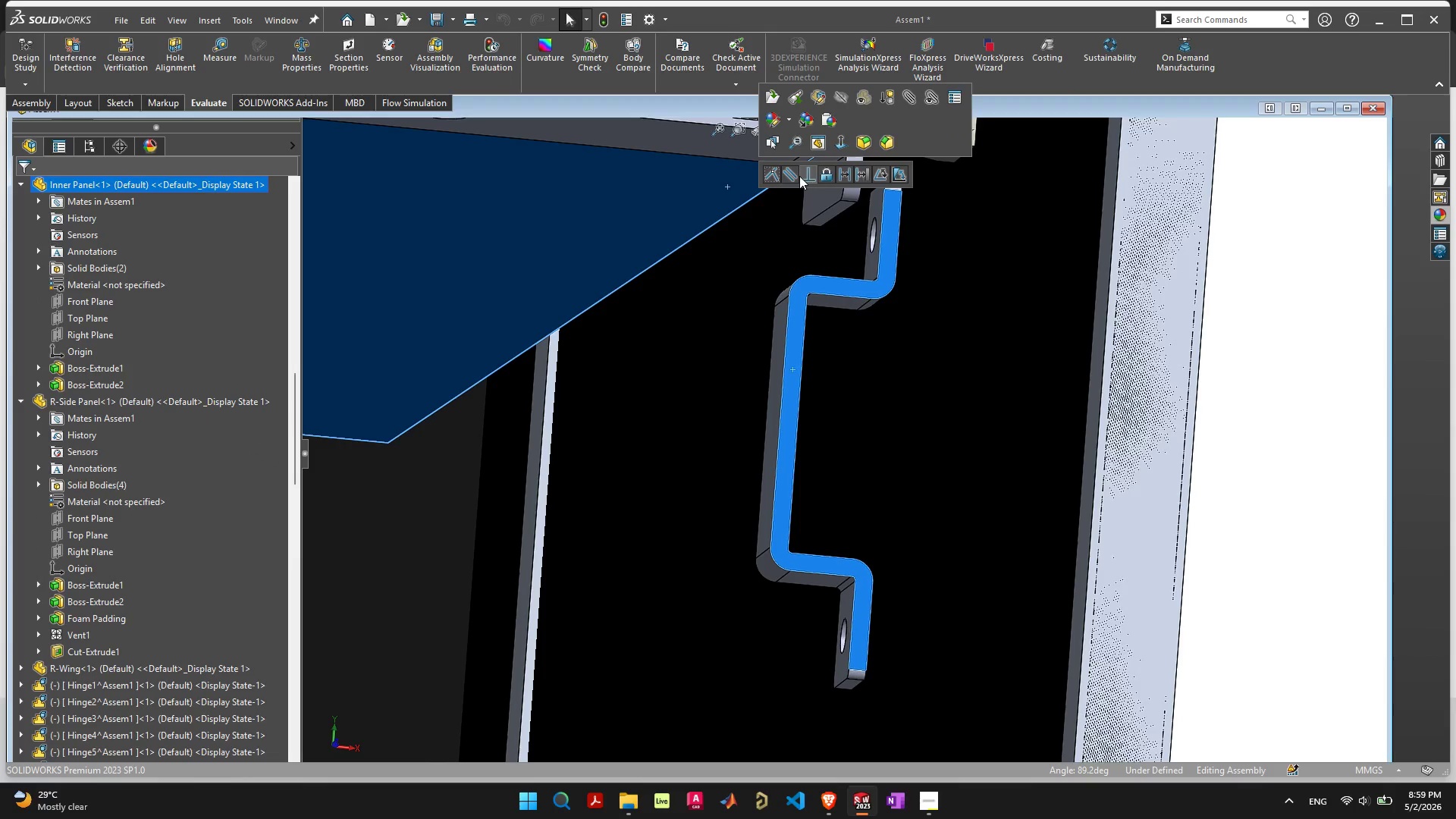 
left_click([795, 174])
 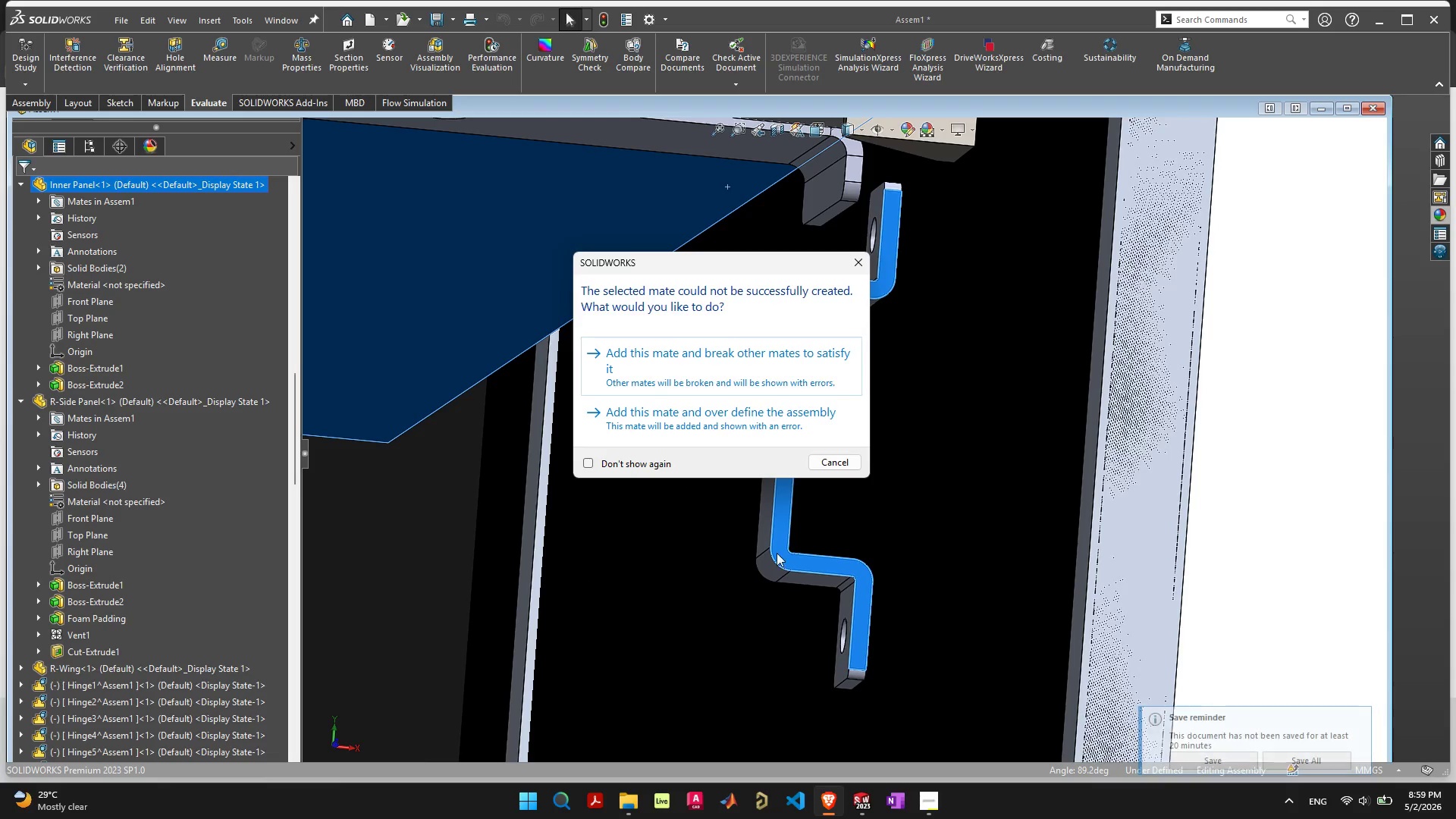 
left_click([829, 463])
 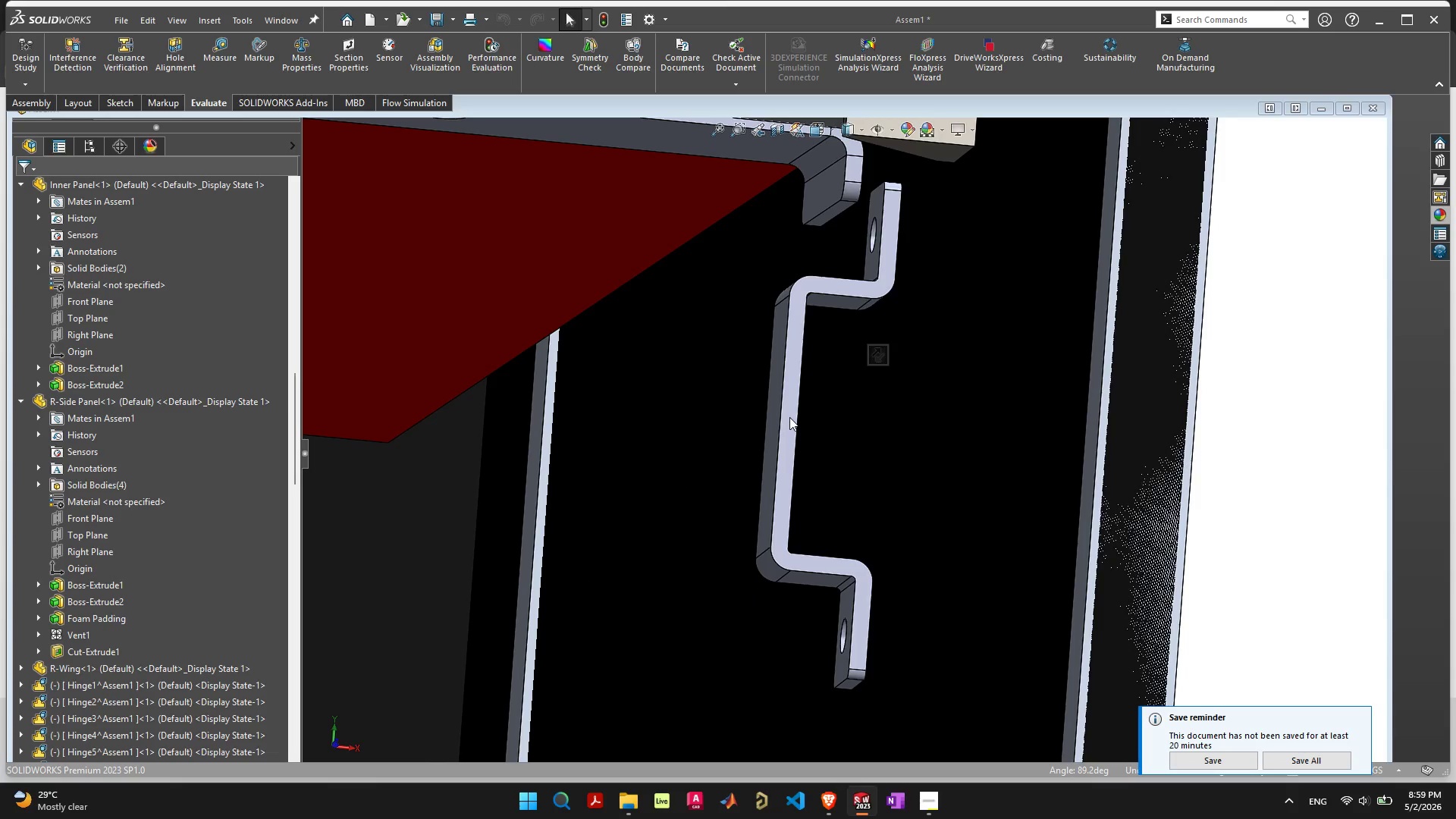 
left_click([789, 417])
 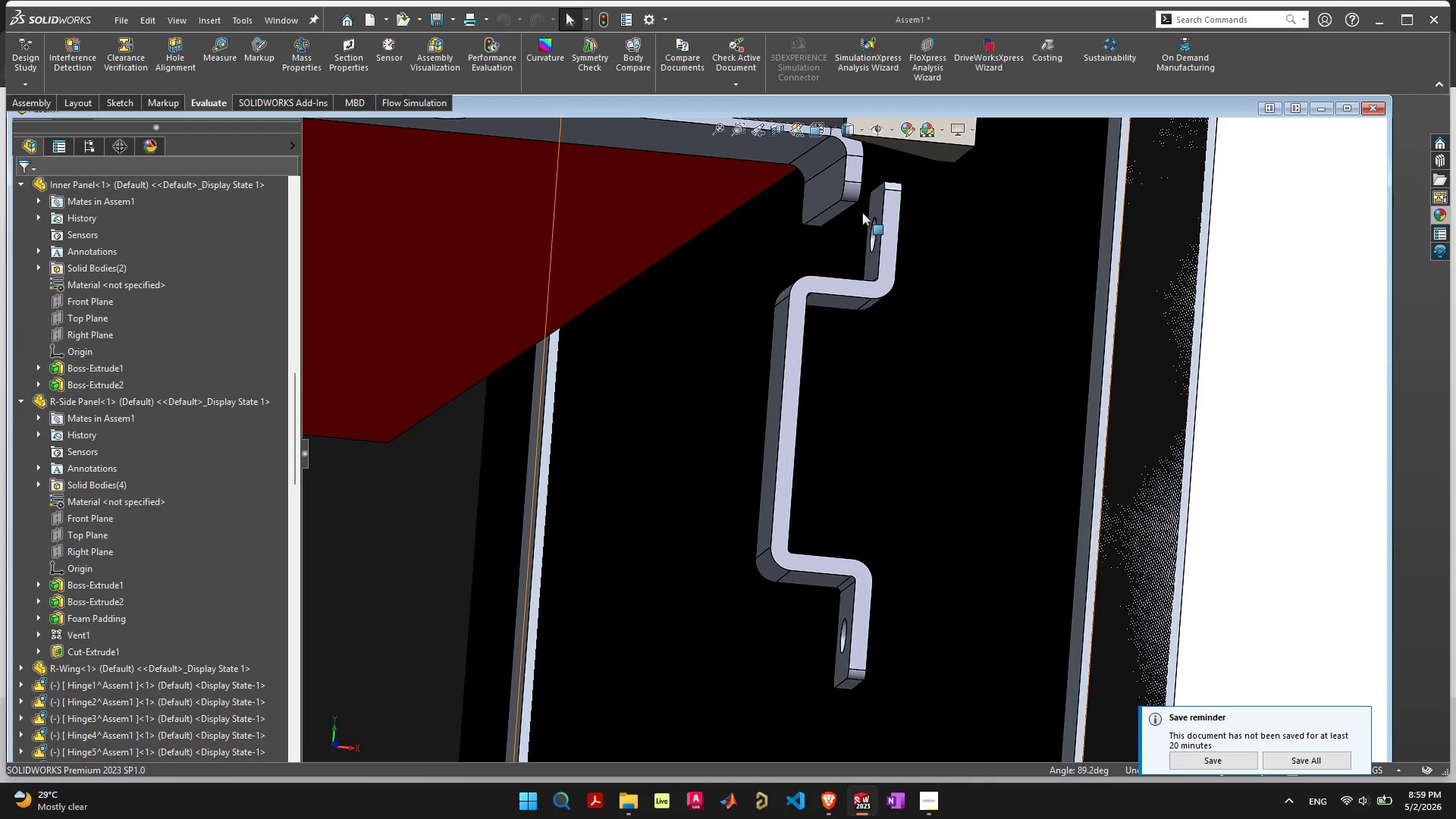 
hold_key(key=ShiftLeft, duration=0.48)
 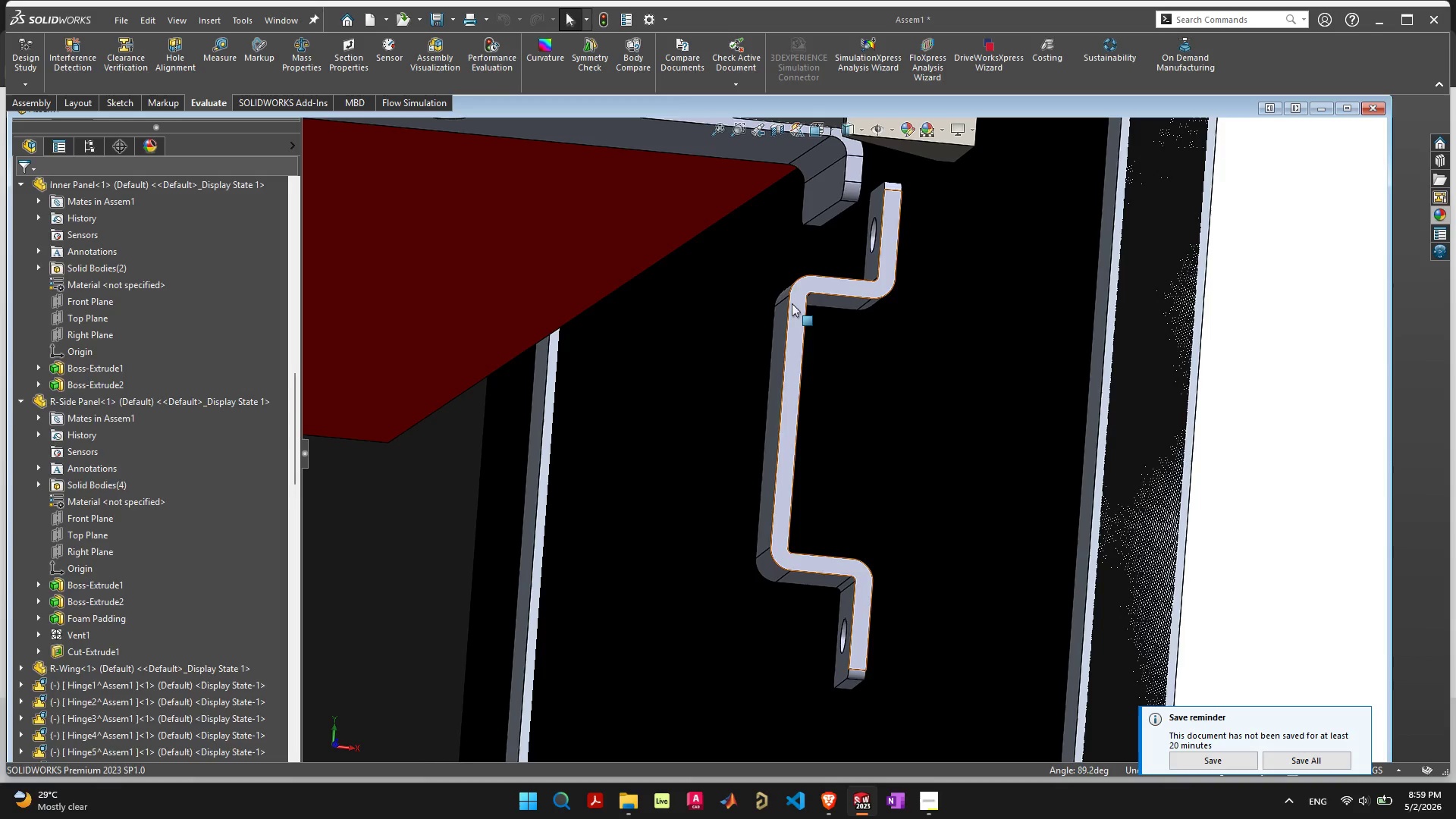 
left_click([792, 303])
 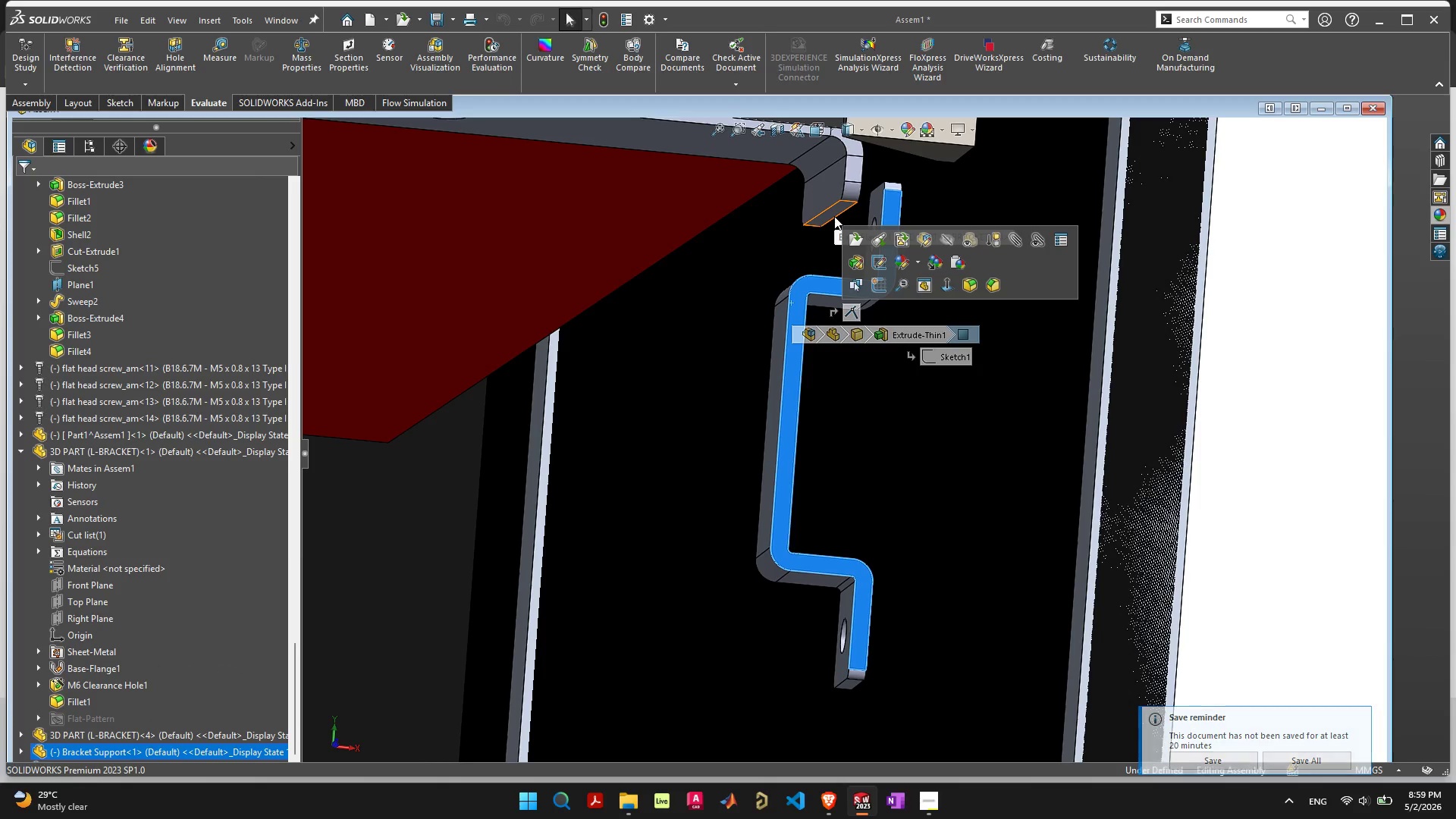 
hold_key(key=ShiftLeft, duration=0.94)
left_click([833, 212])
 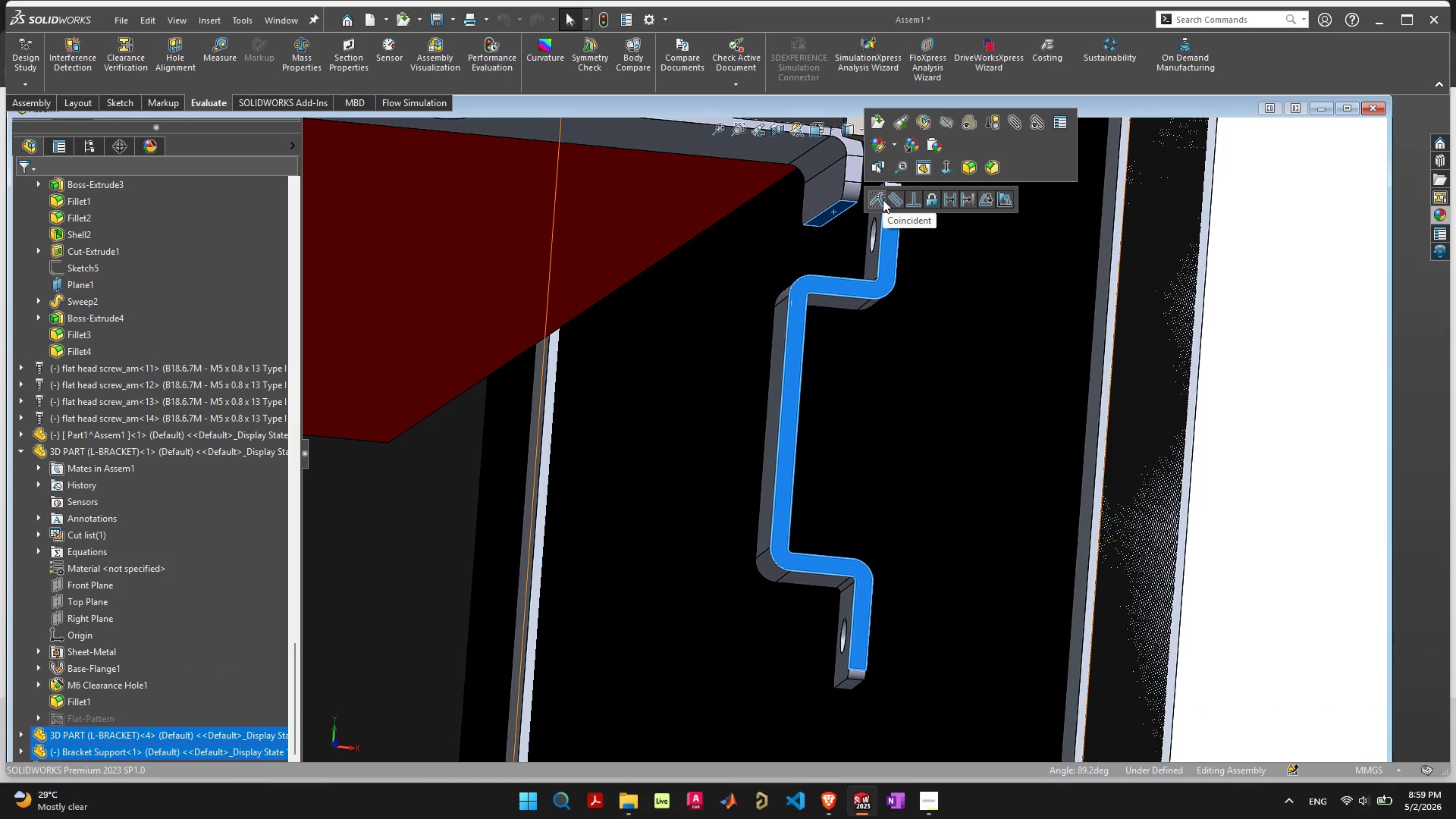 
wait(5.91)
 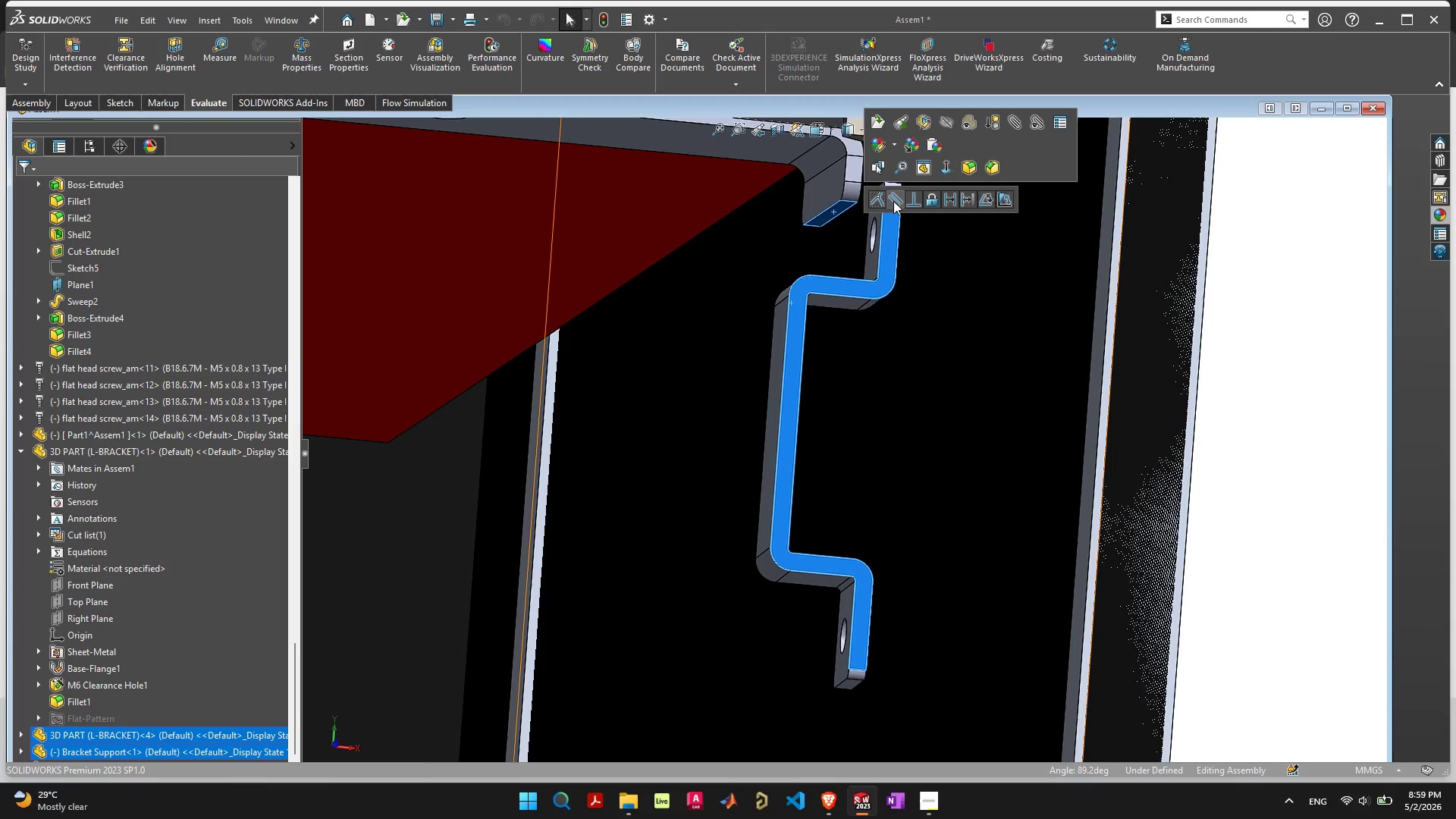 
left_click([899, 199])
 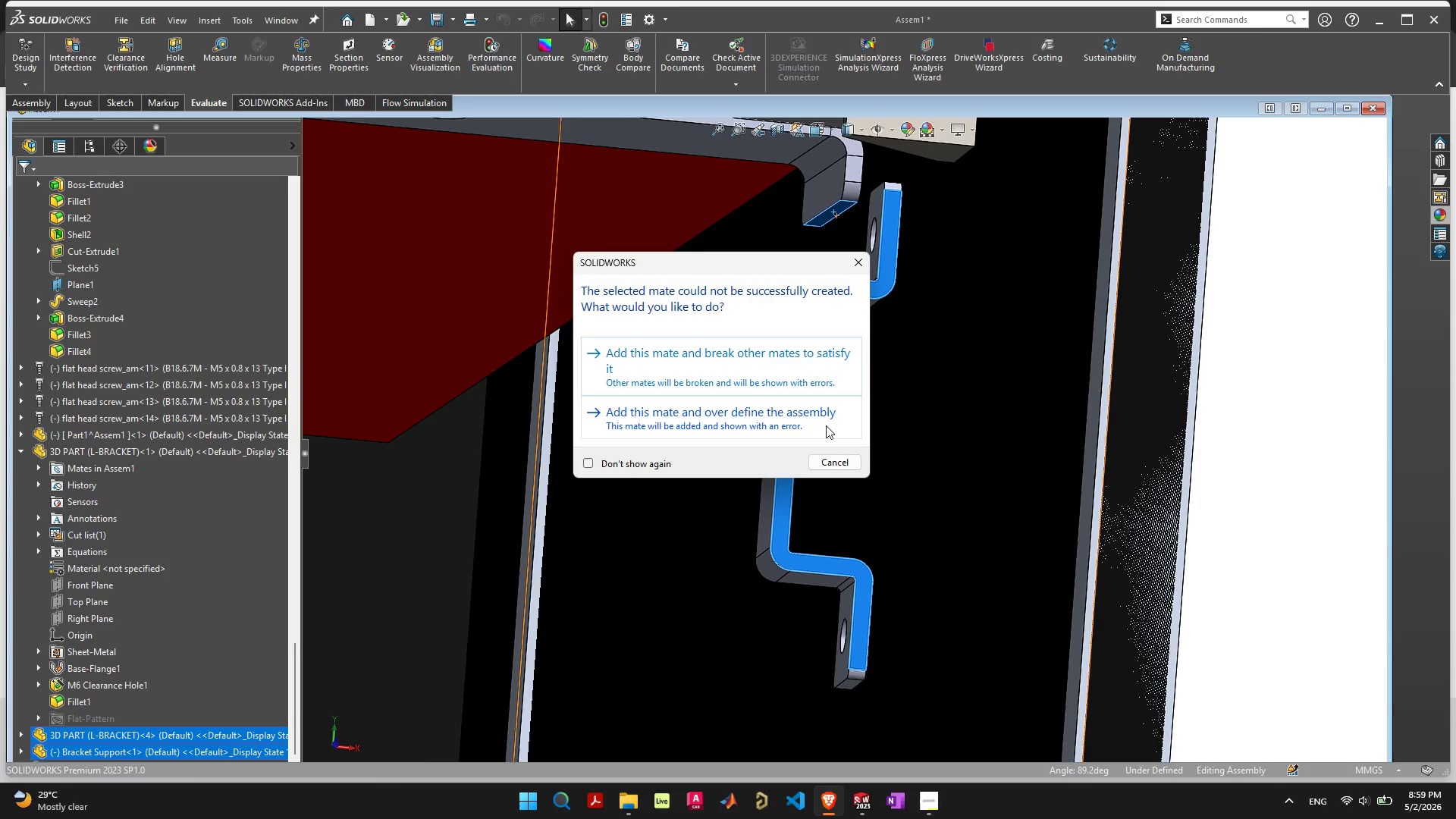 
left_click([829, 457])
 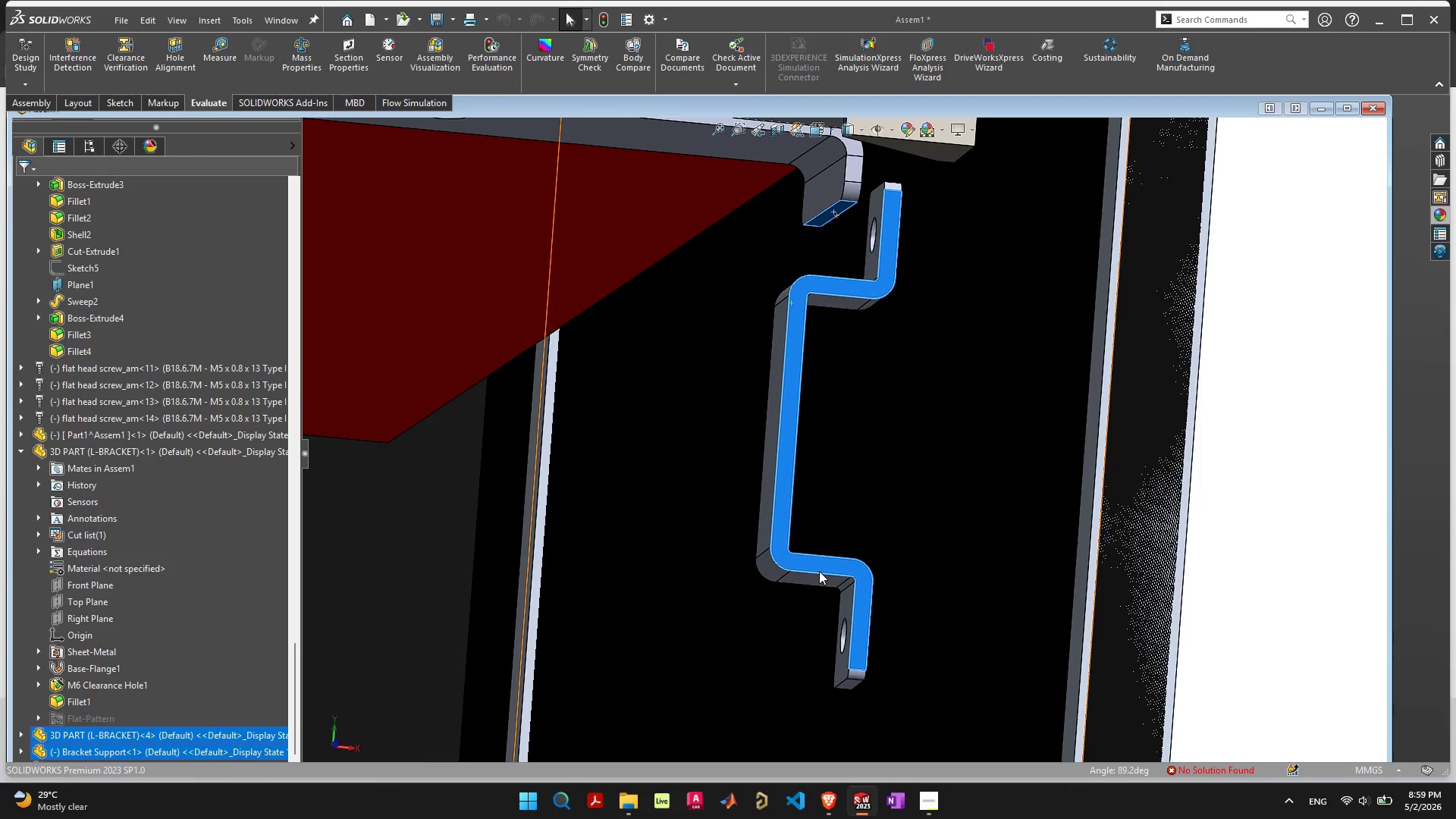 
left_click([824, 565])
 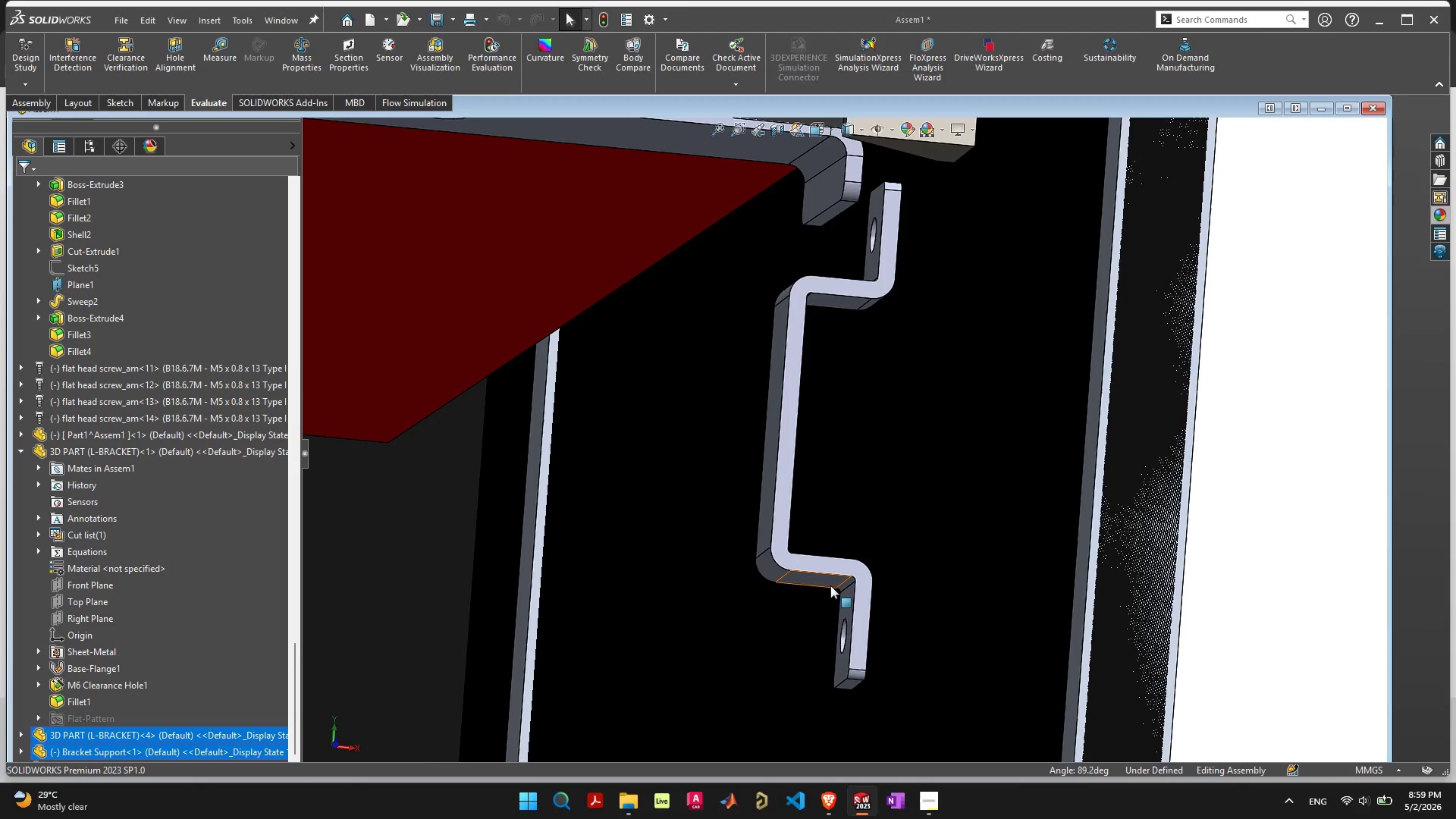 
left_click([817, 580])
 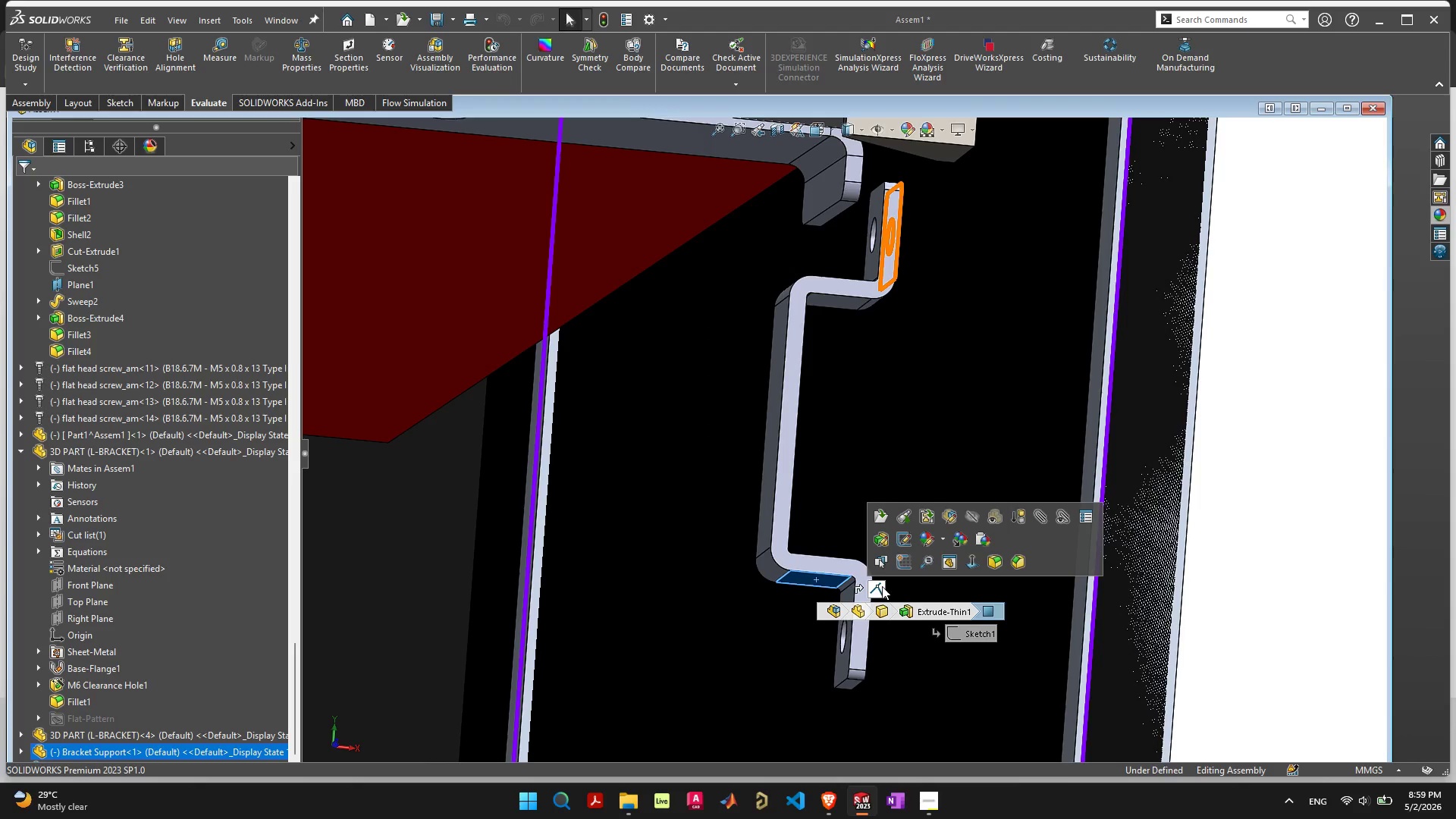 
wait(6.01)
 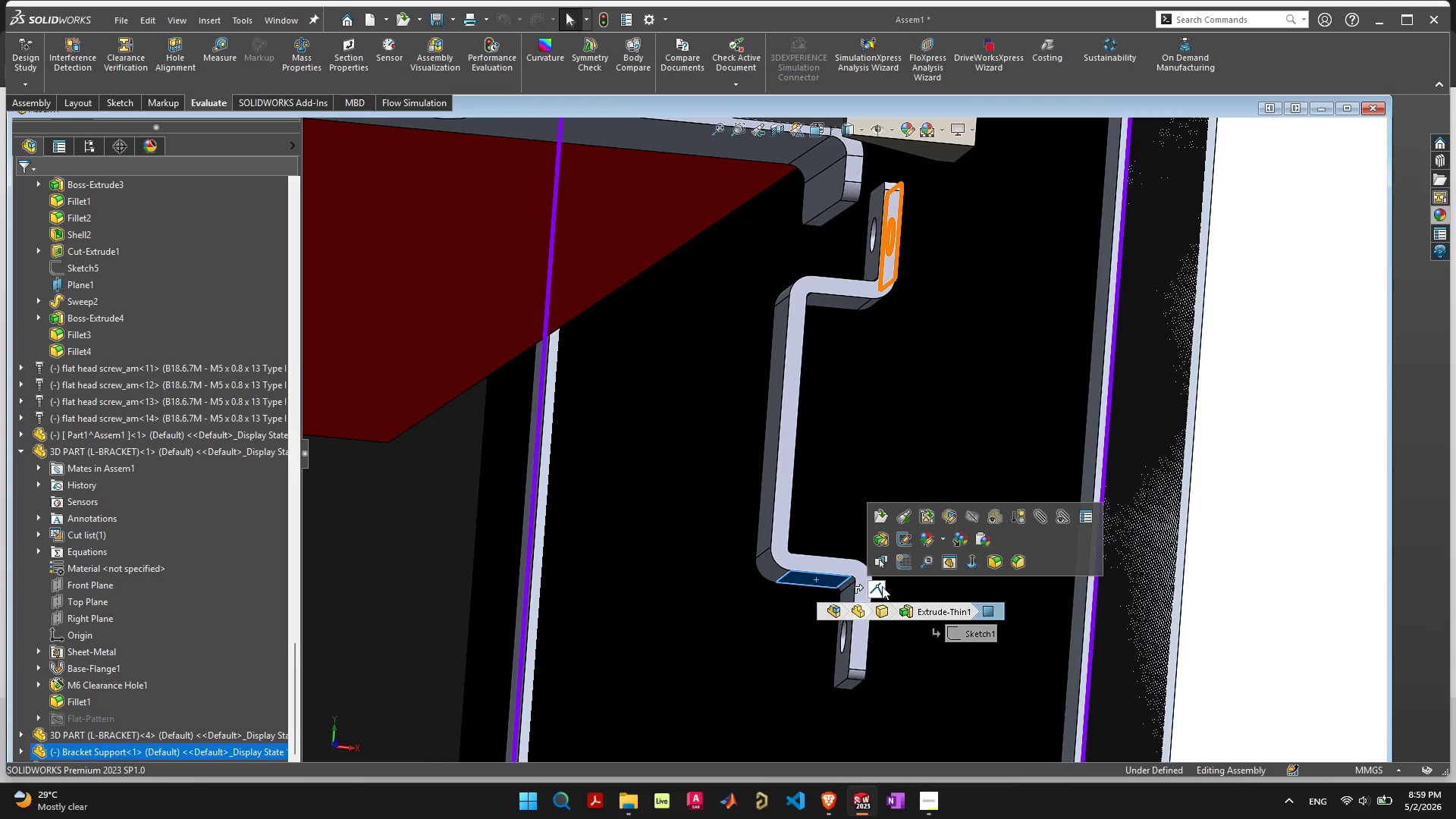 
scroll: coordinate [861, 620], scroll_direction: down, amount: 2.0
 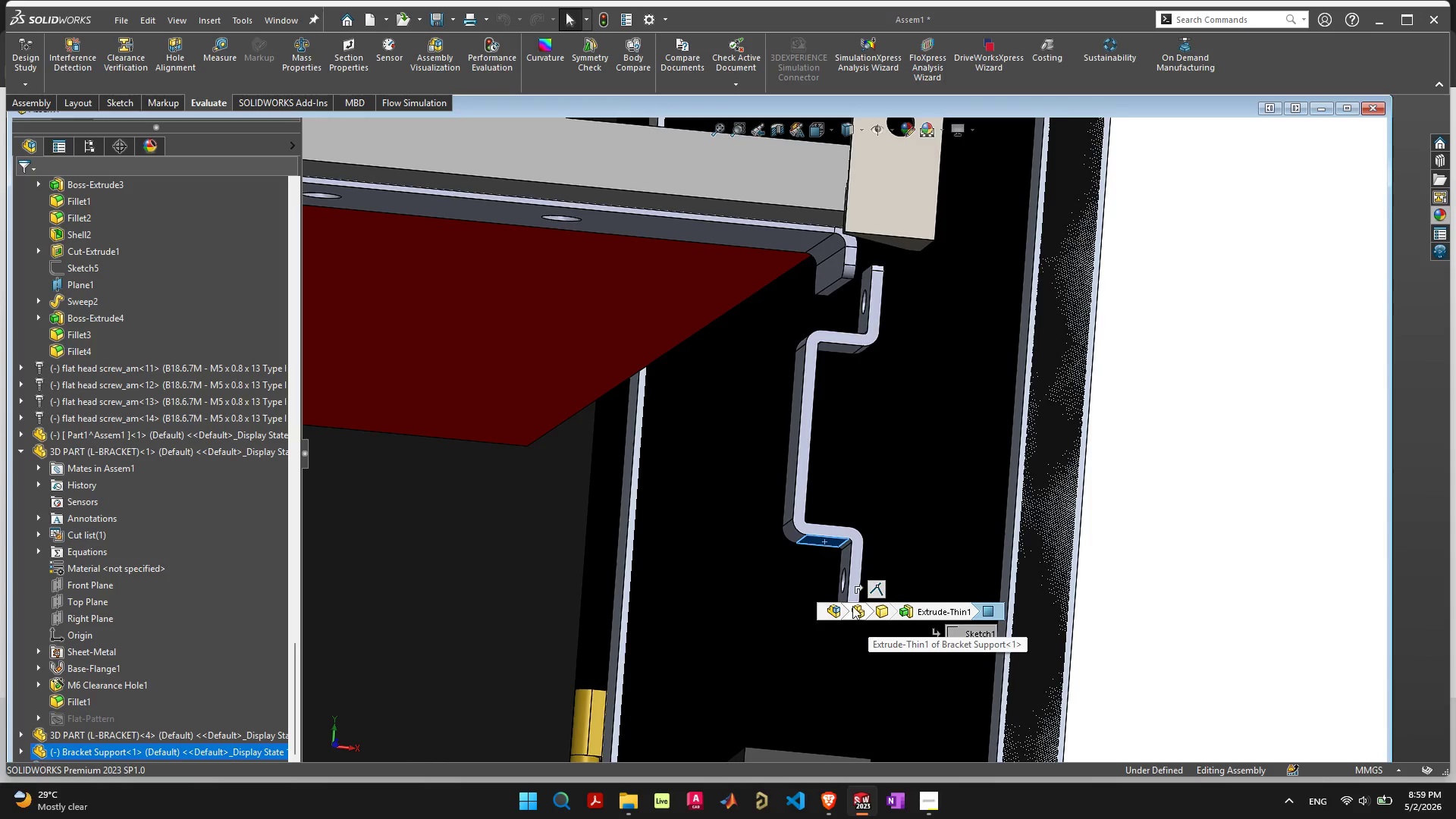 
scroll: coordinate [852, 603], scroll_direction: up, amount: 5.0
 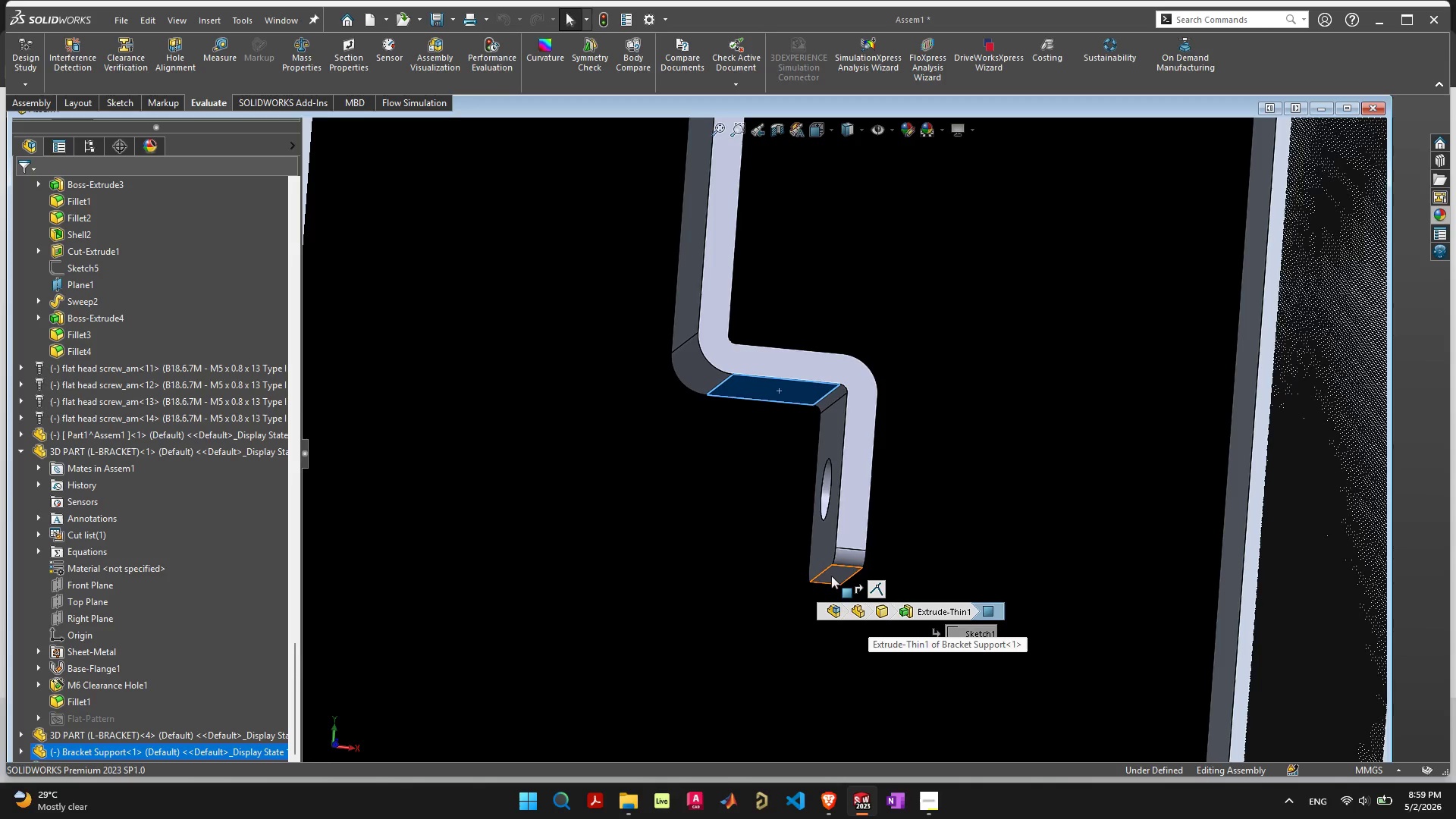 
left_click([830, 573])
 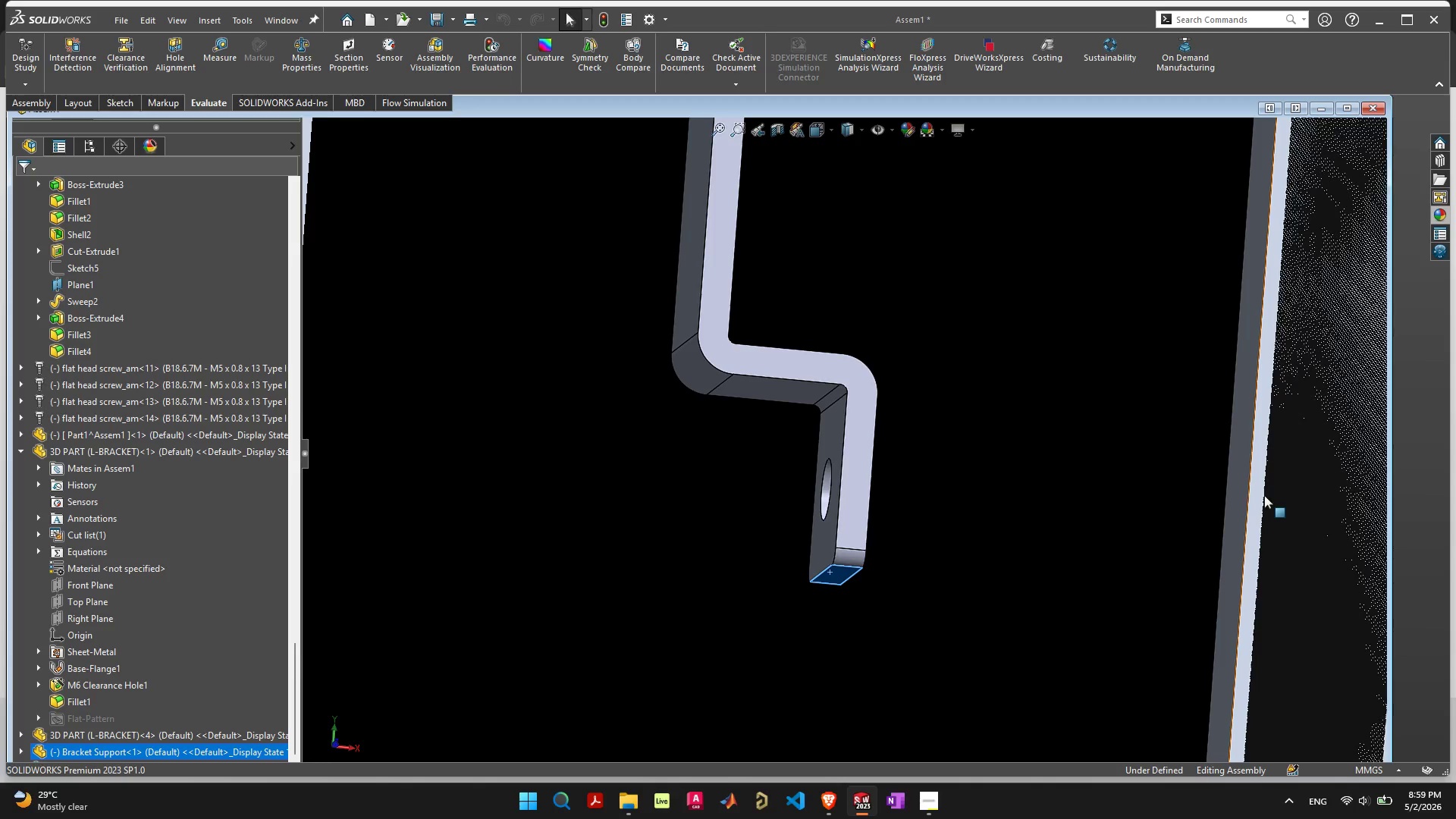 
hold_key(key=ShiftLeft, duration=0.38)
left_click([1254, 500])
 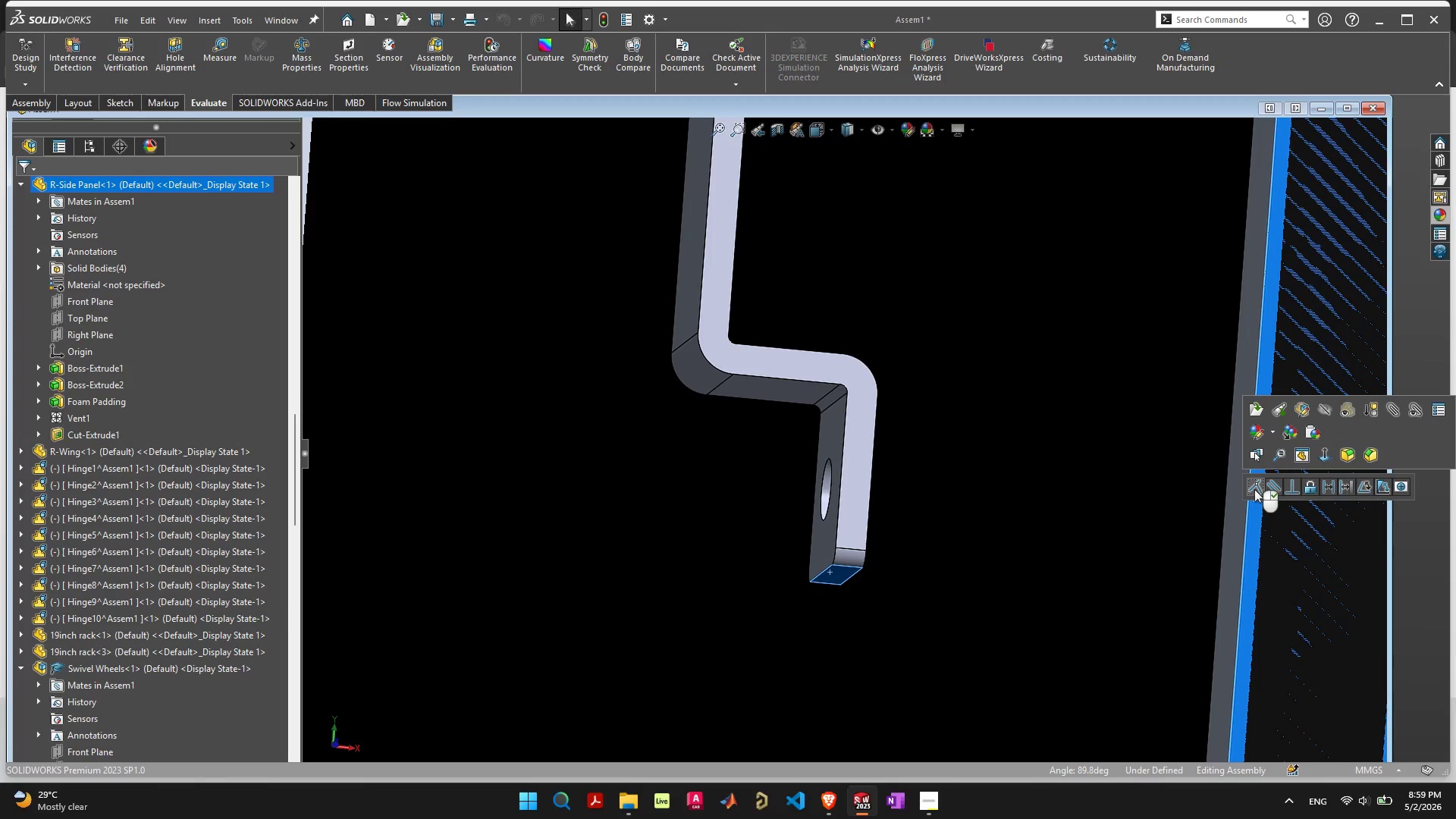 
left_click([1272, 484])
 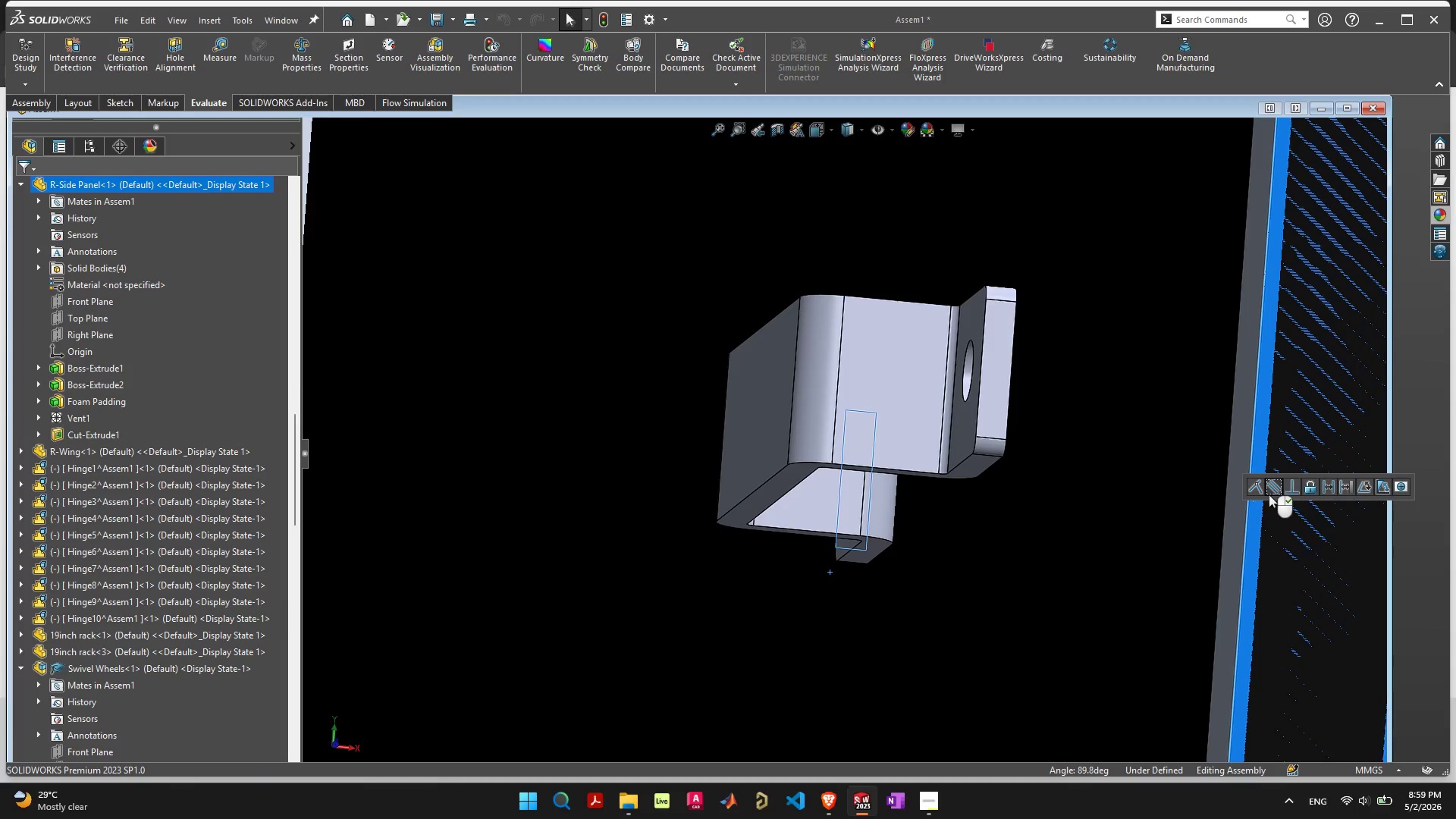 
scroll: coordinate [1002, 497], scroll_direction: down, amount: 14.0
 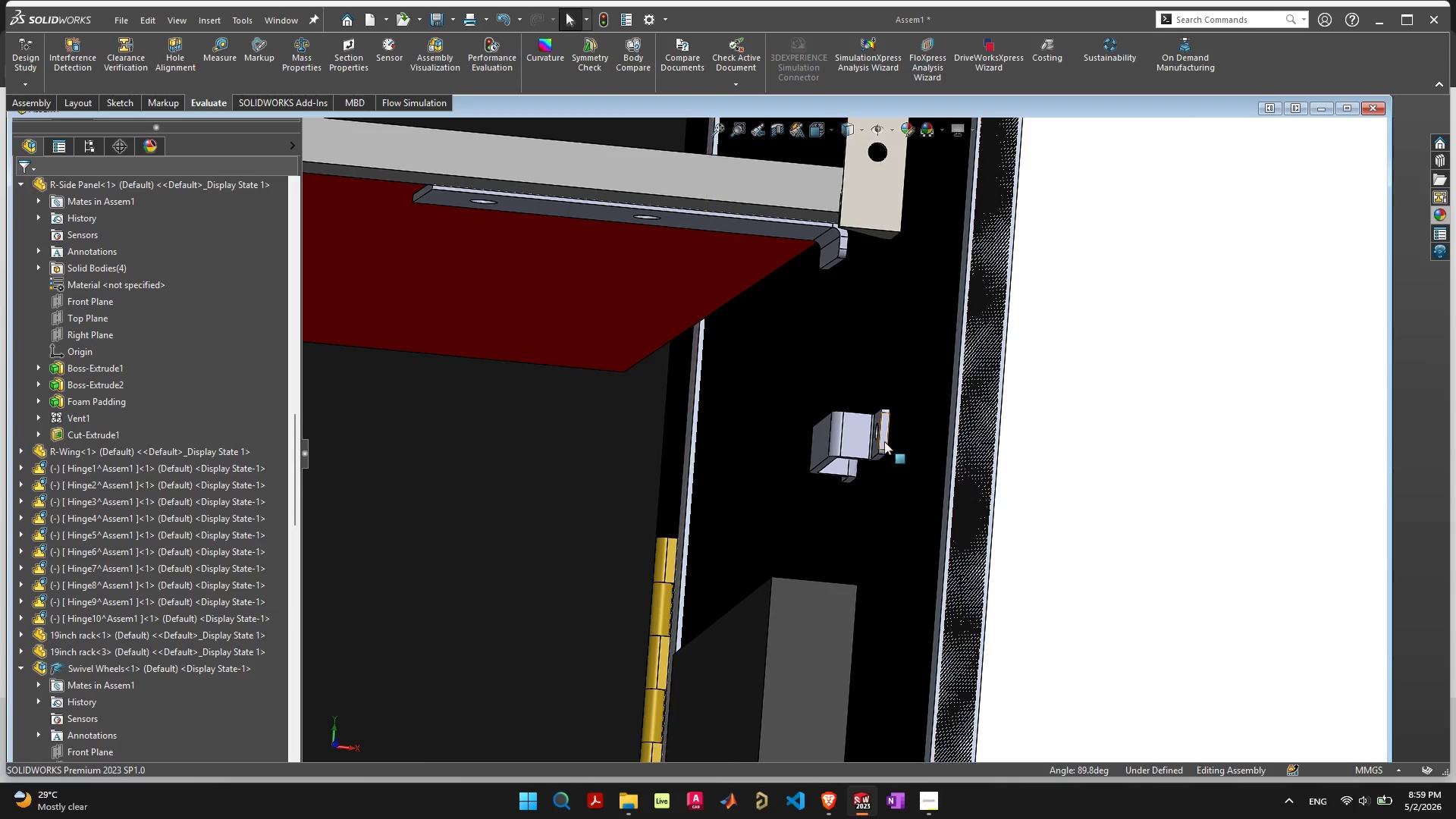 
left_click([856, 433])
 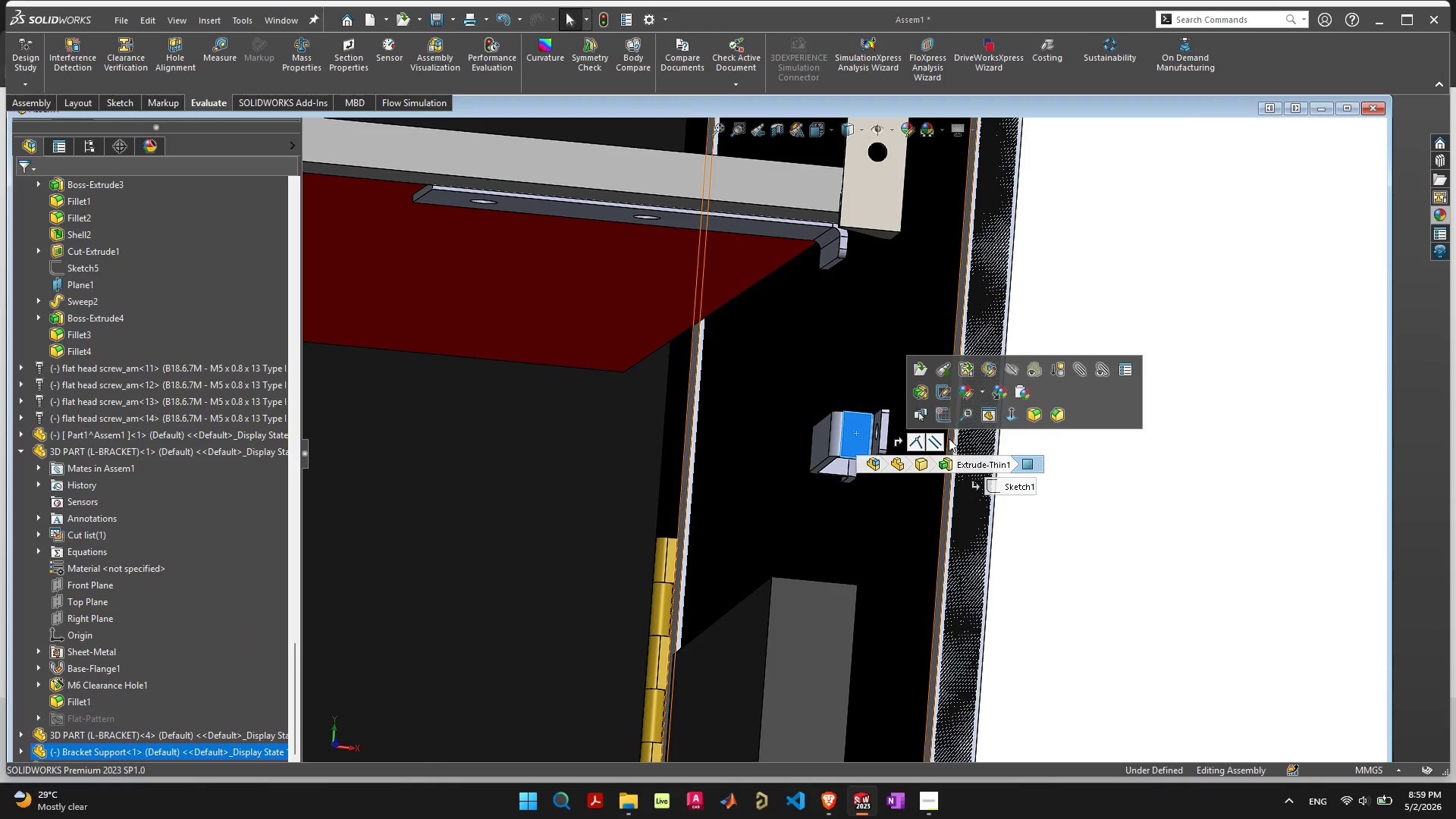 
left_click([937, 441])
 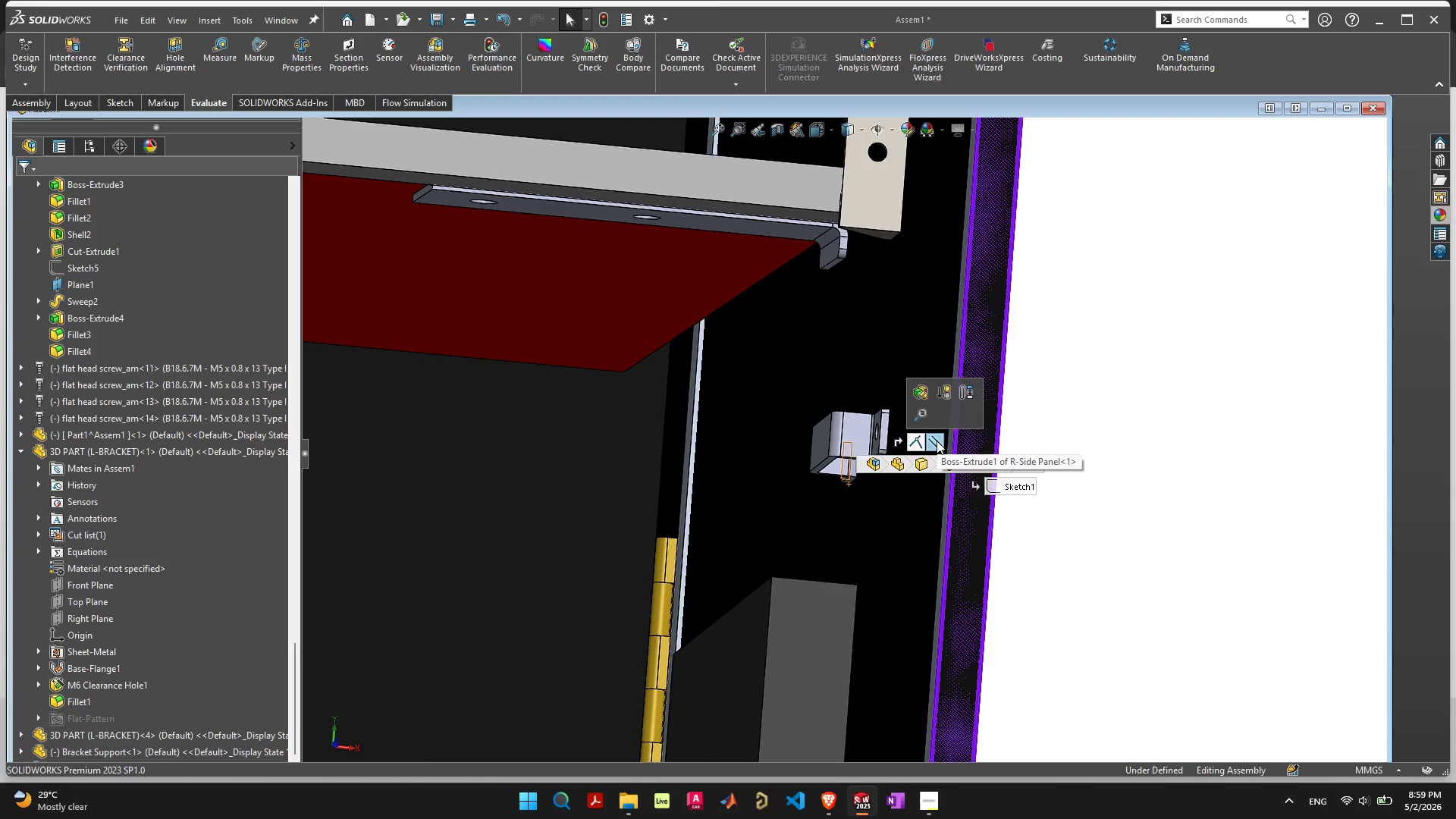 
key(Delete)
 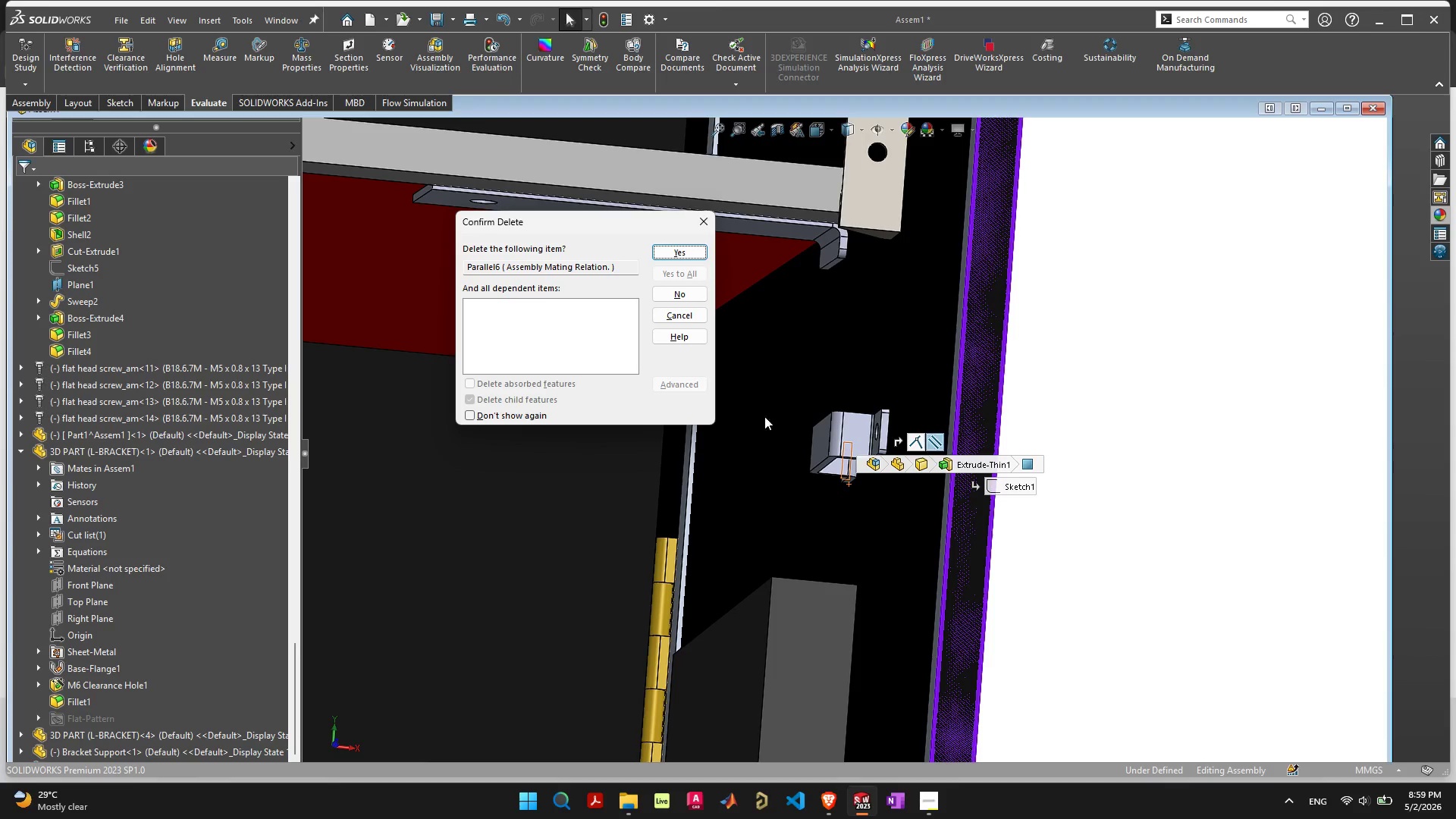 
key(Space)
 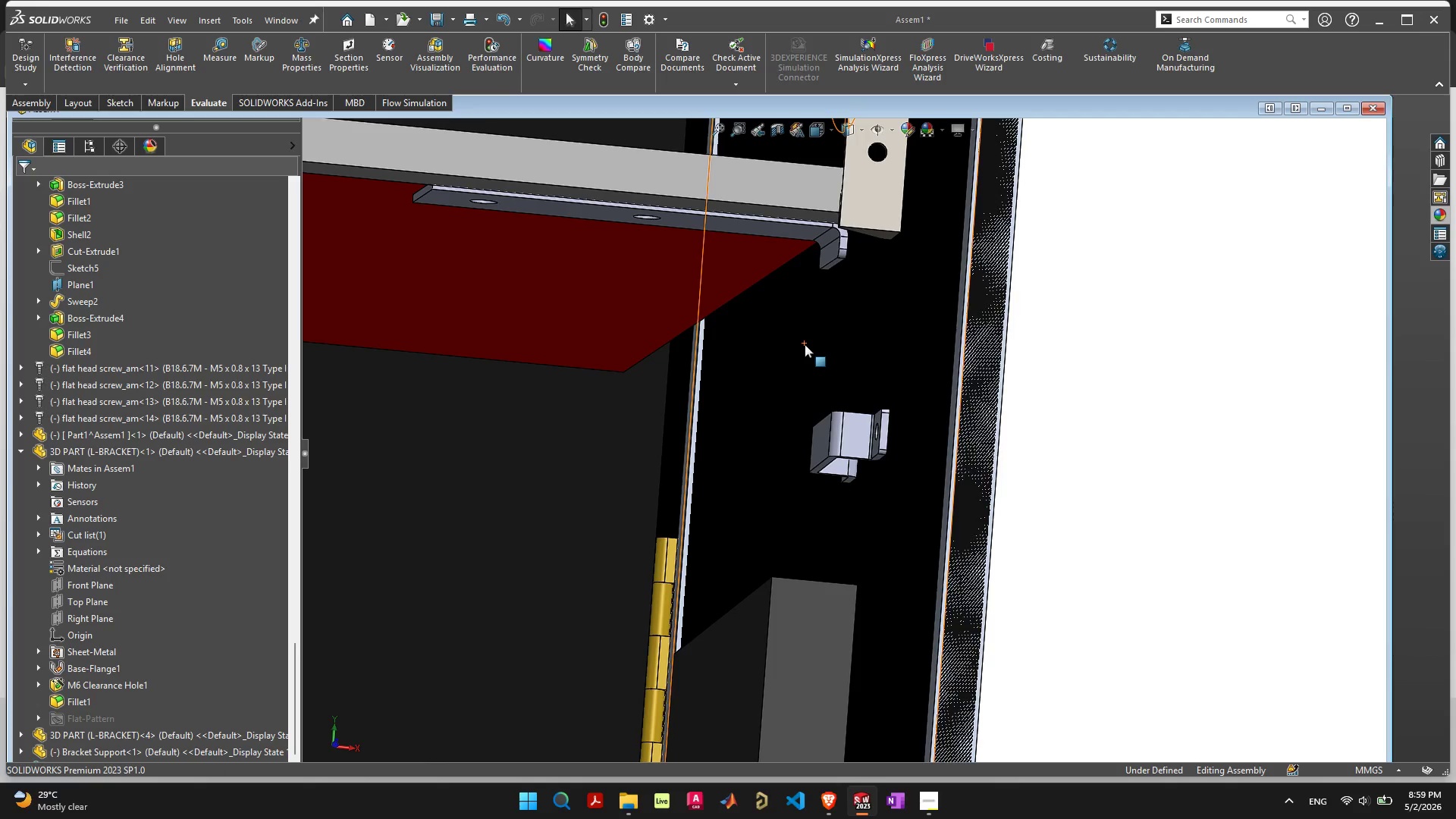 
scroll: coordinate [817, 352], scroll_direction: up, amount: 2.0
 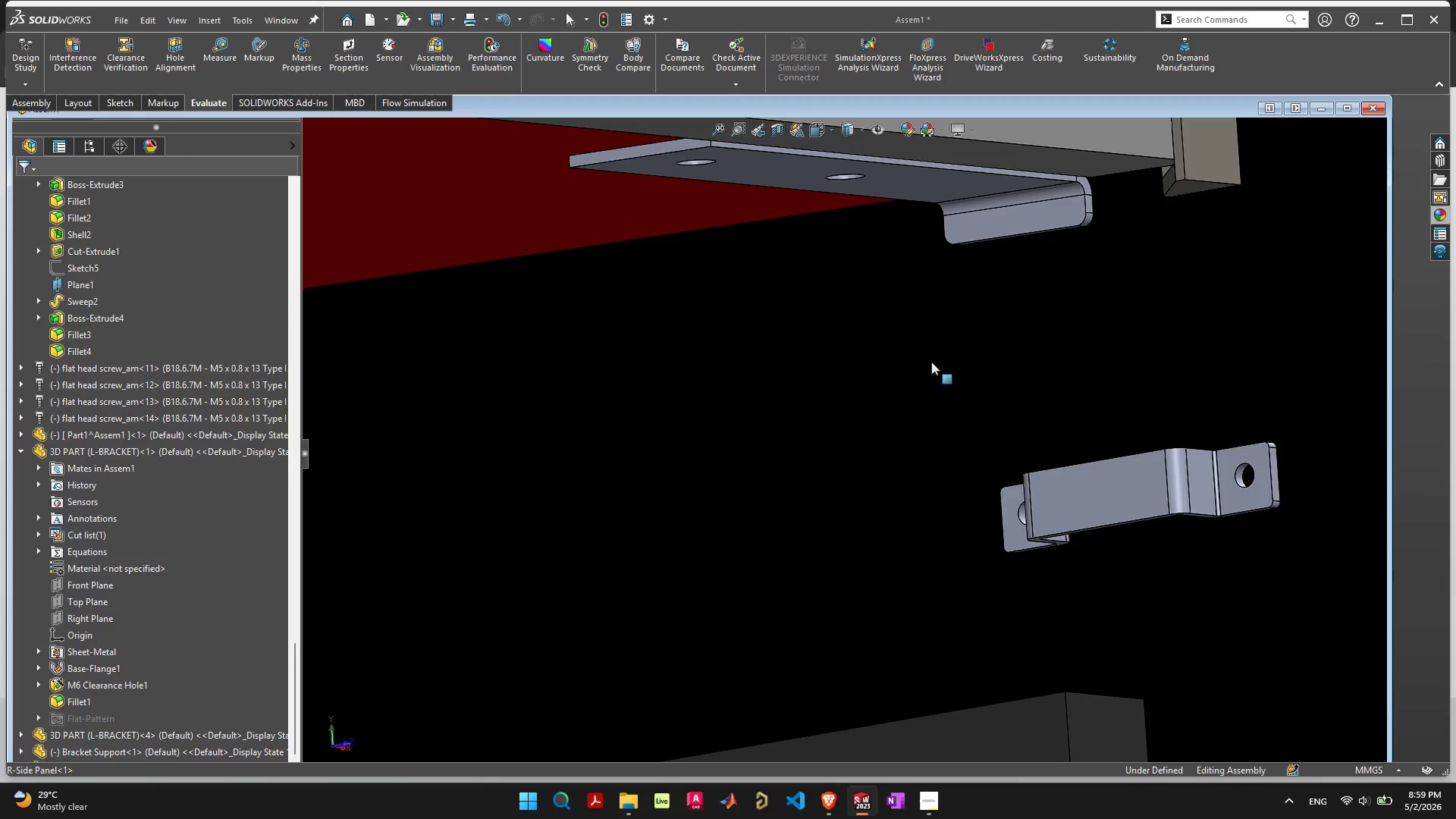 
left_click_drag(start_coordinate=[1110, 475], to_coordinate=[983, 162])
 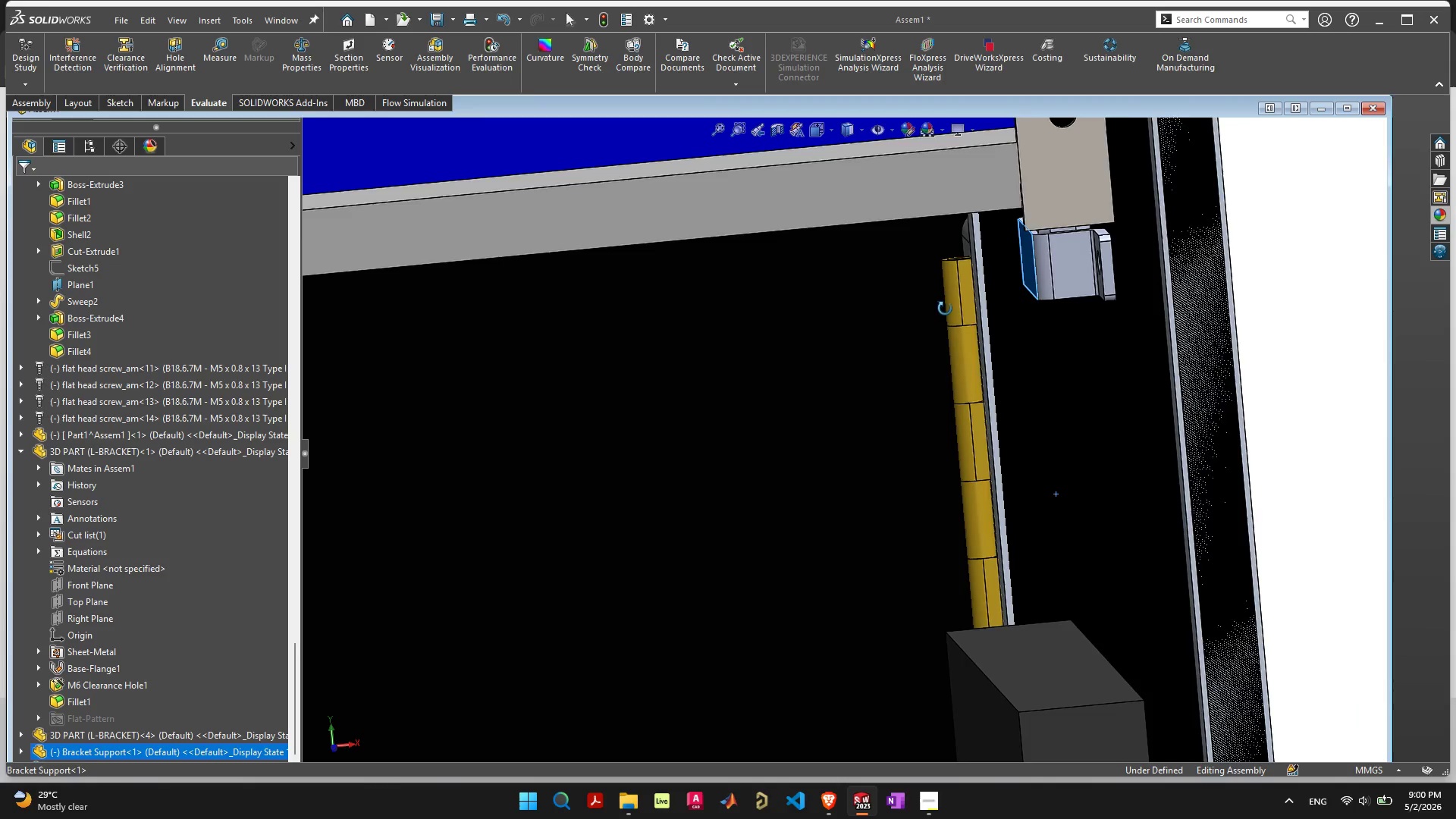 
scroll: coordinate [1031, 340], scroll_direction: up, amount: 10.0
 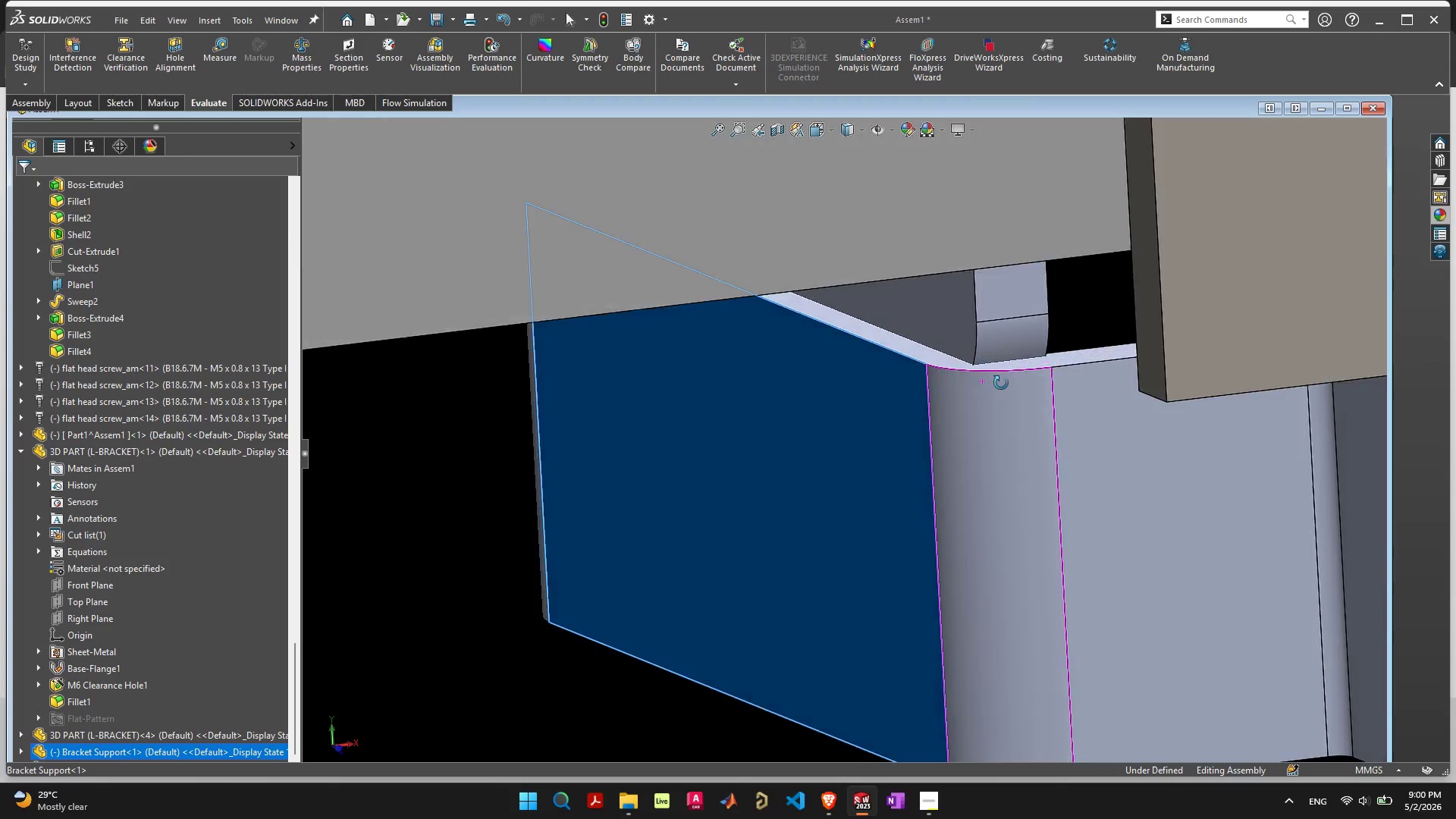 
left_click([1007, 422])
 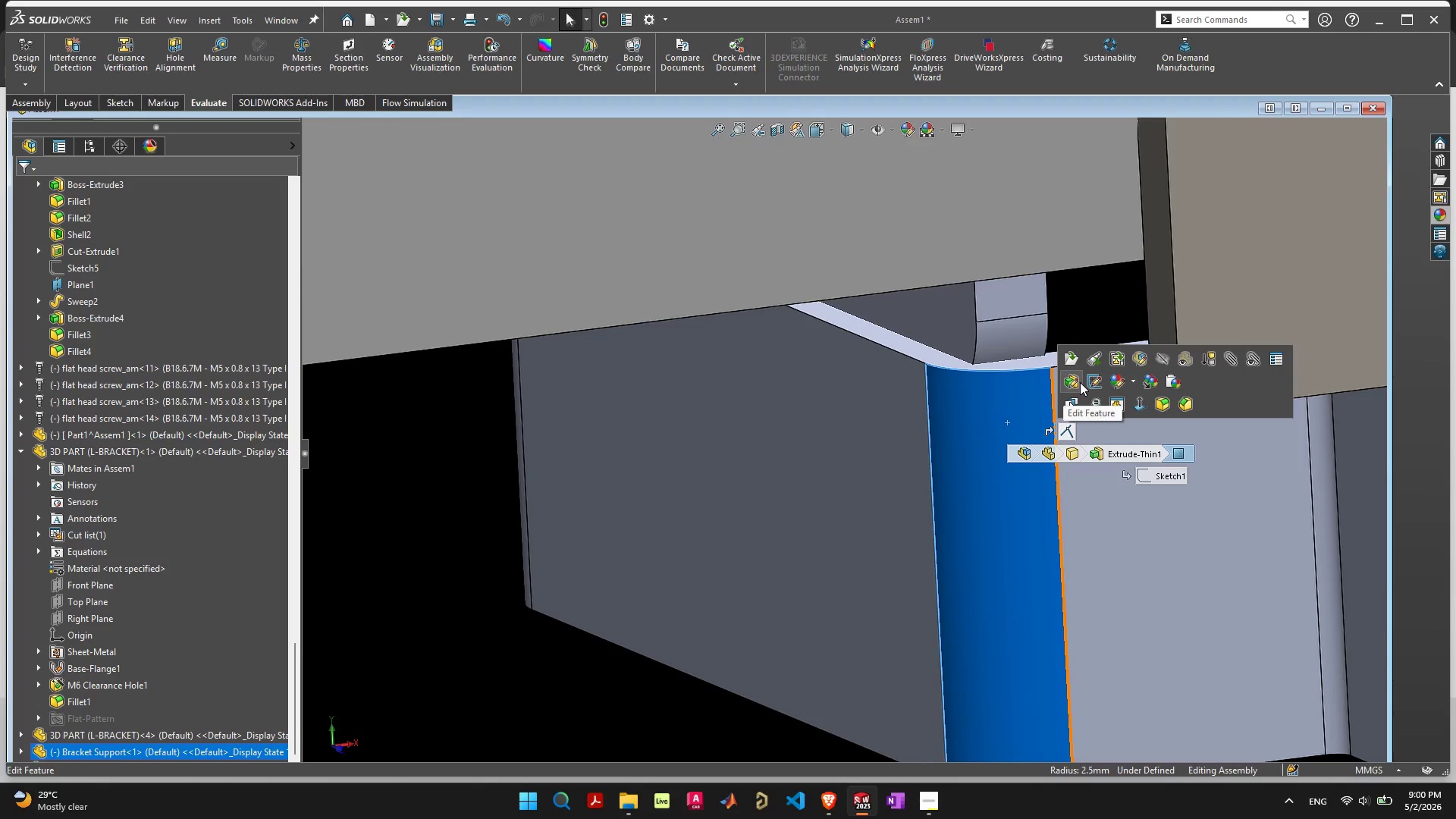 
double_click([837, 457])
 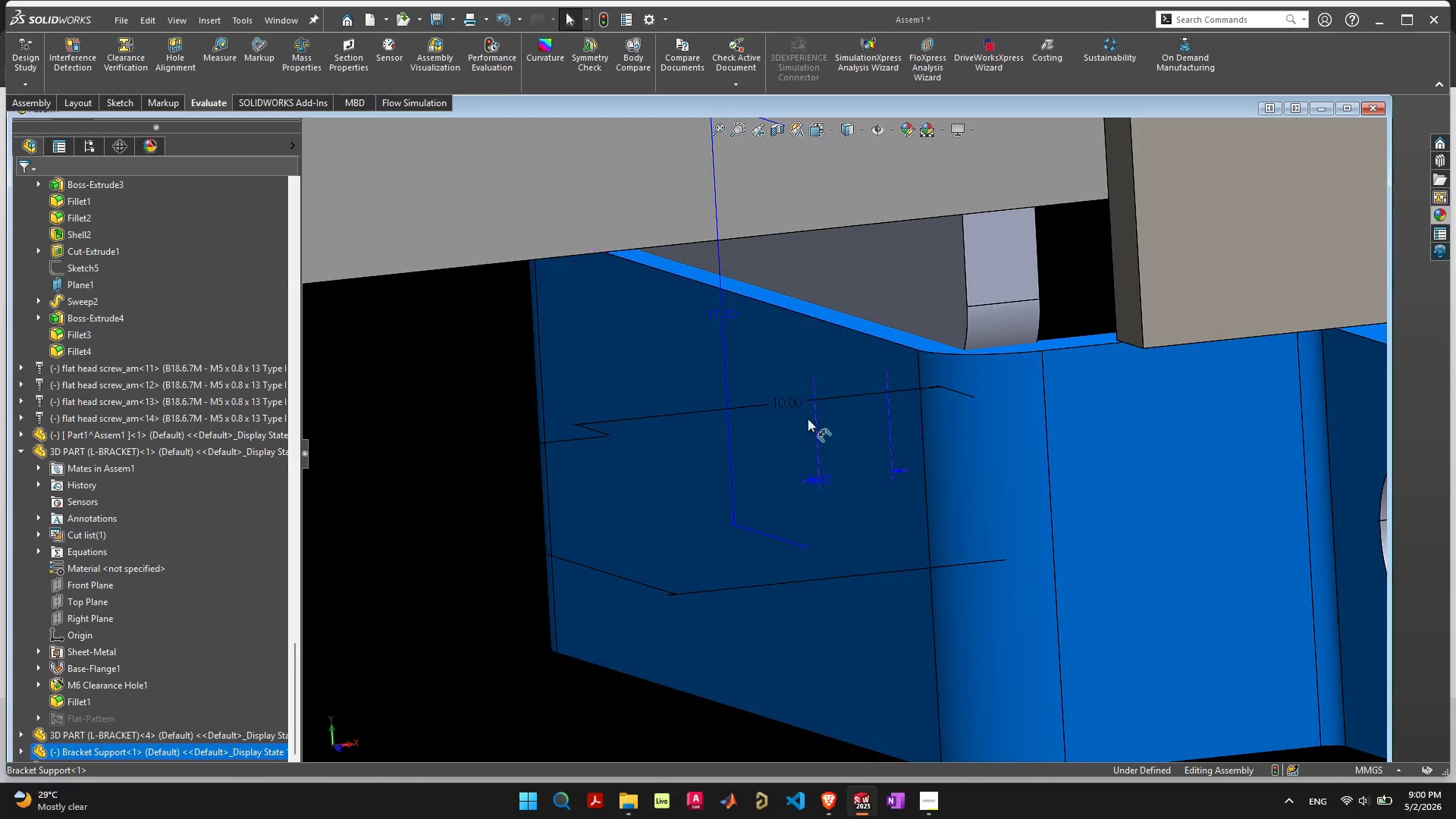 
double_click([790, 404])
 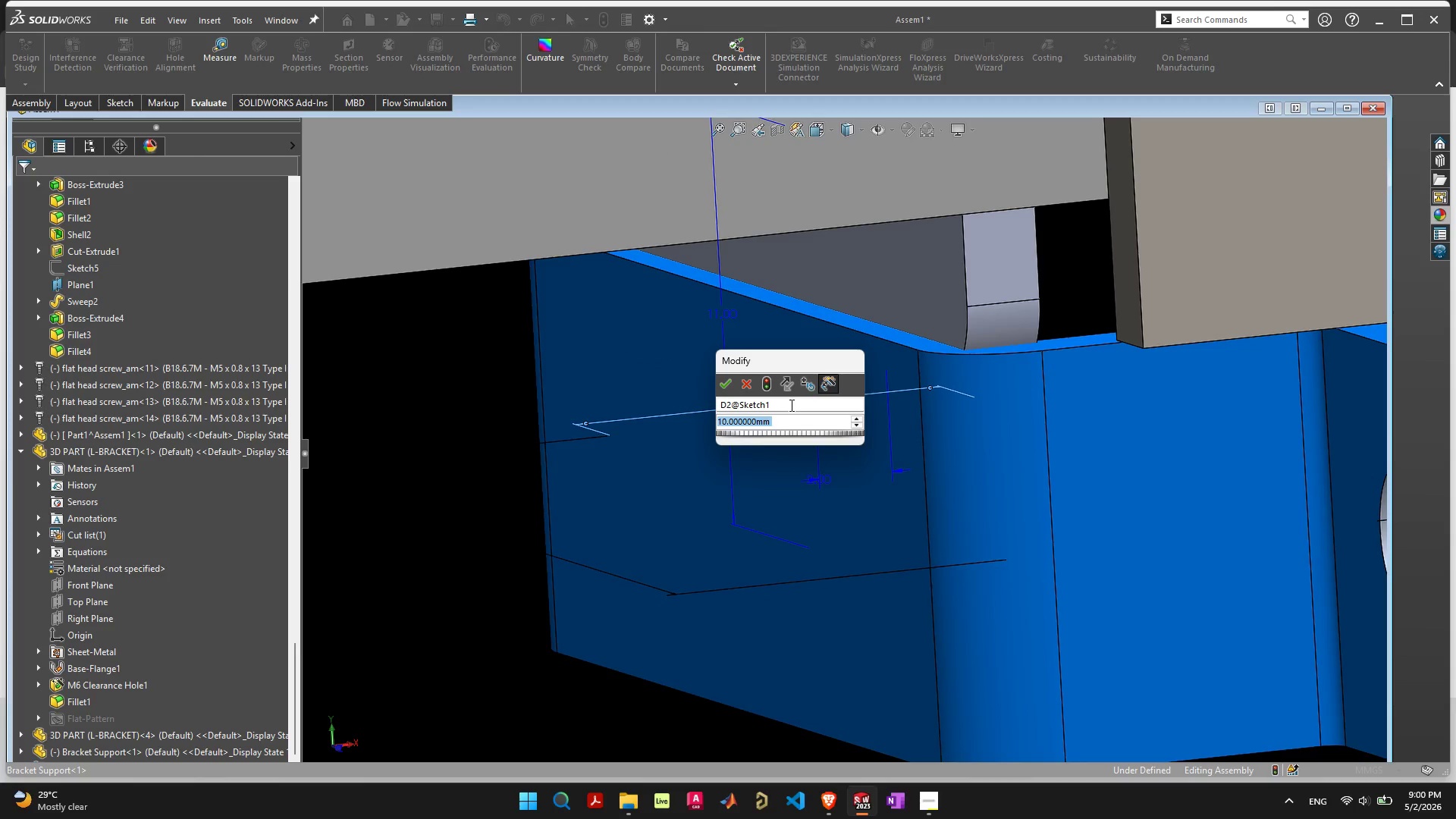 
type(11)
 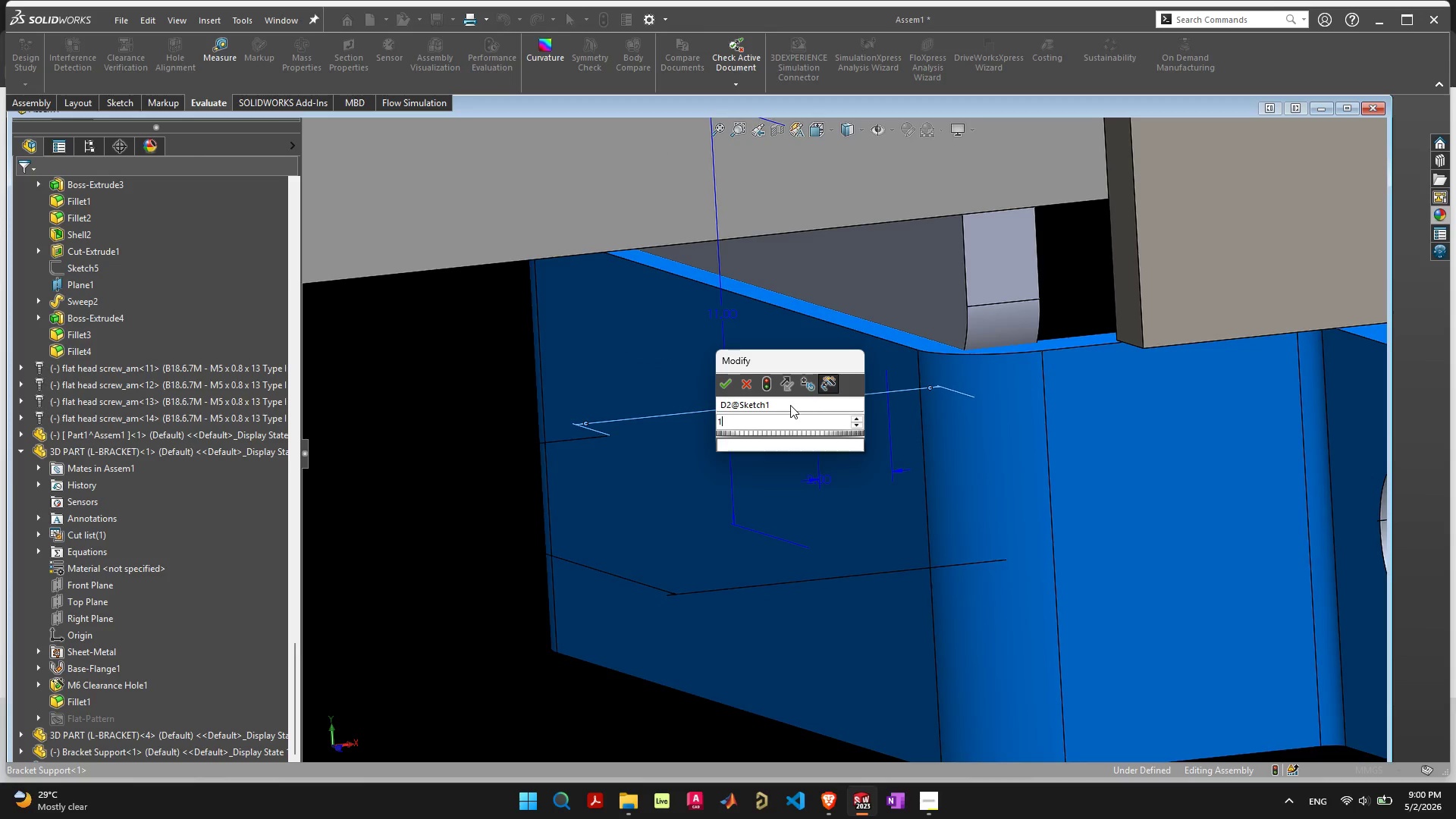 
key(Enter)
 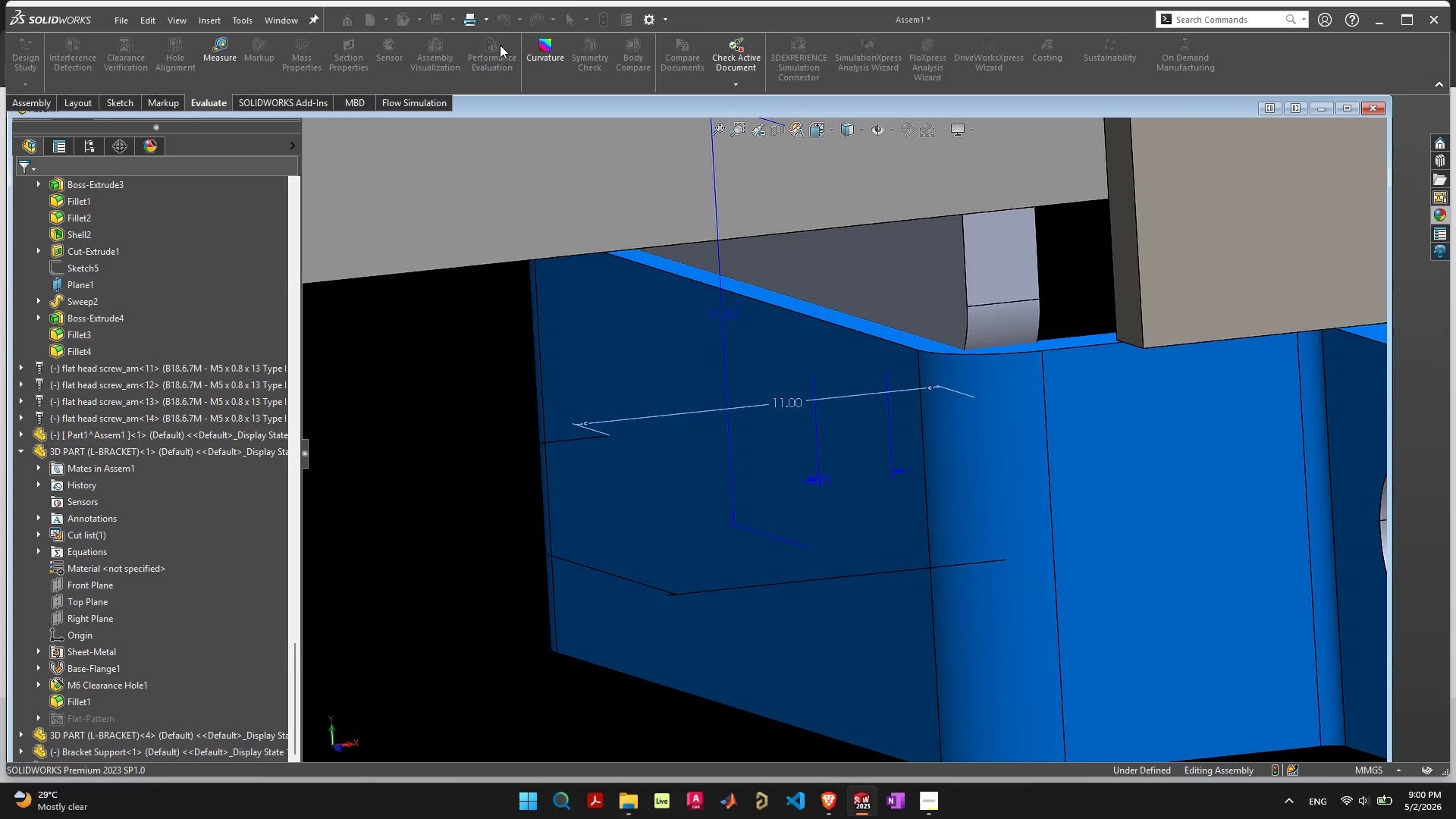 
left_click([608, 19])
 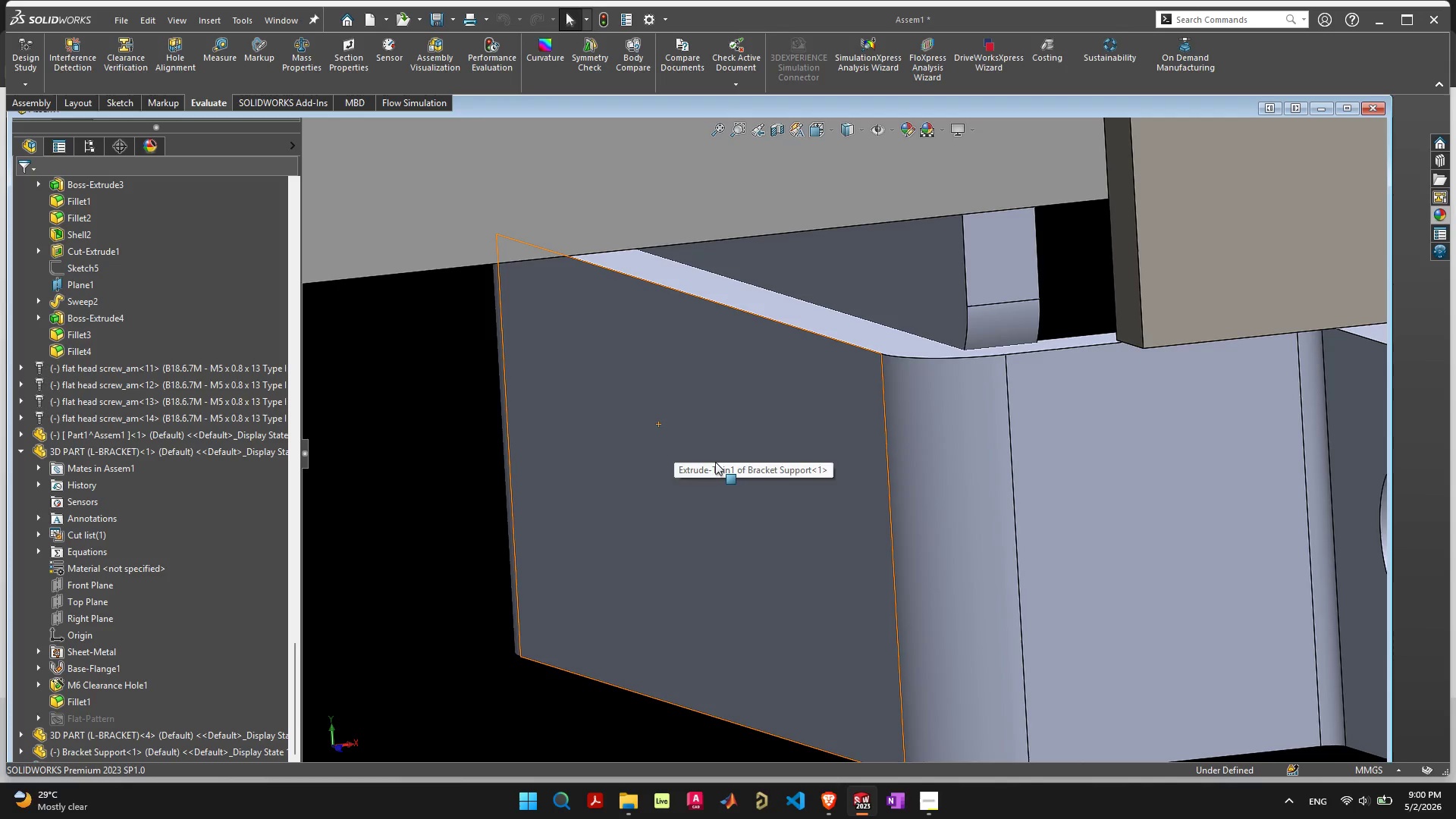 
scroll: coordinate [890, 463], scroll_direction: down, amount: 1.0
 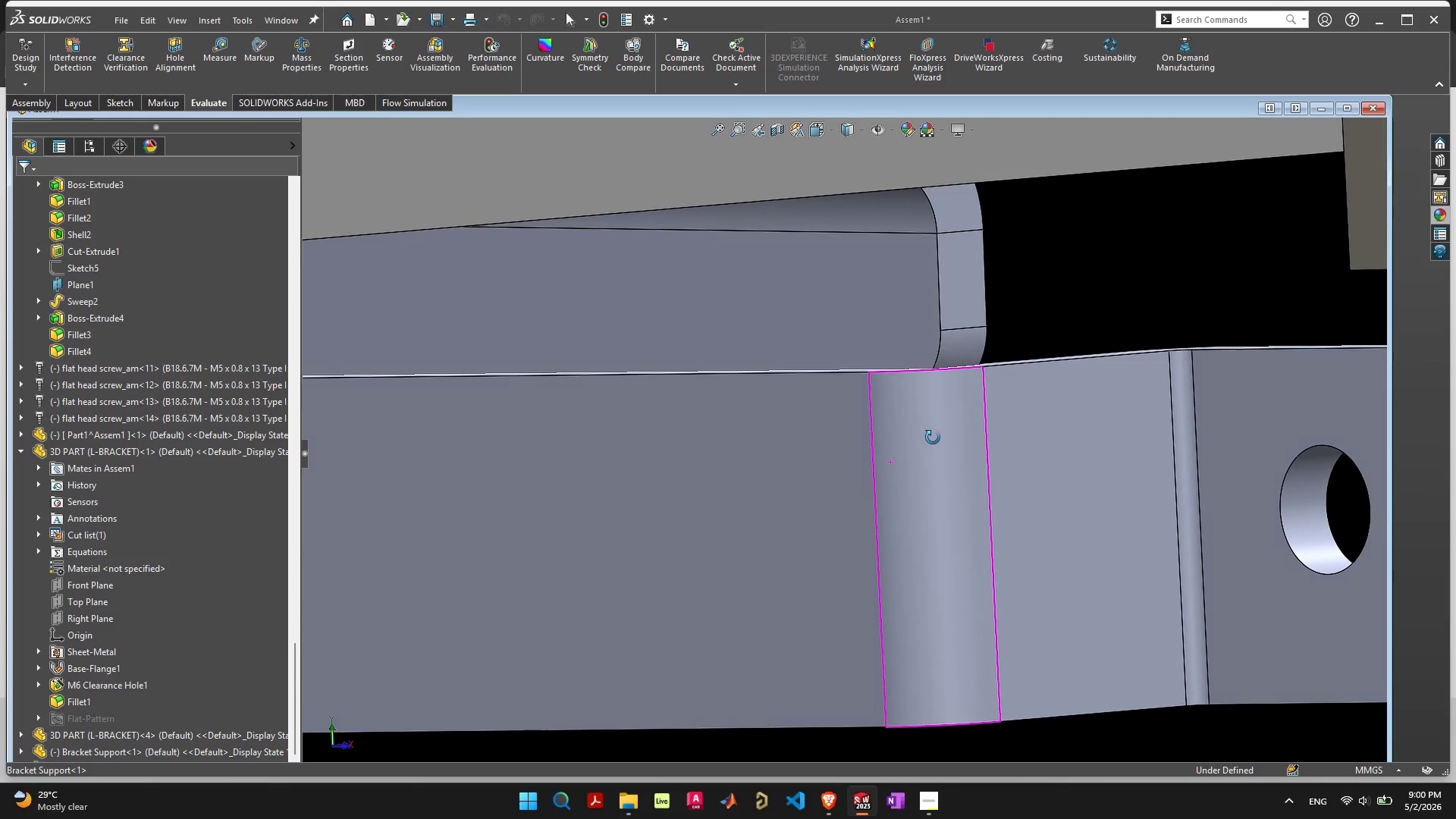 
left_click_drag(start_coordinate=[770, 465], to_coordinate=[804, 469])
 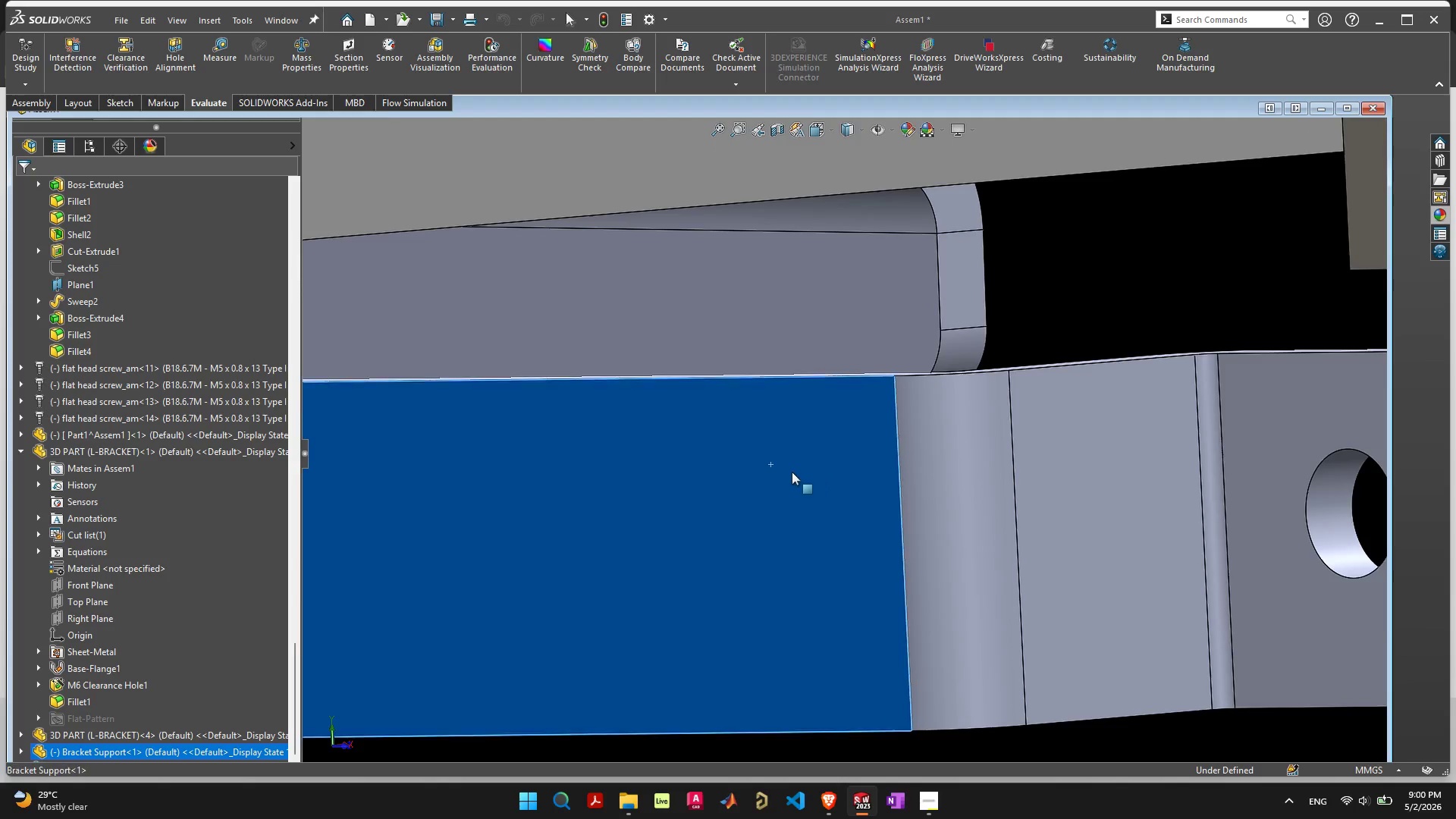 
scroll: coordinate [794, 471], scroll_direction: down, amount: 1.0
 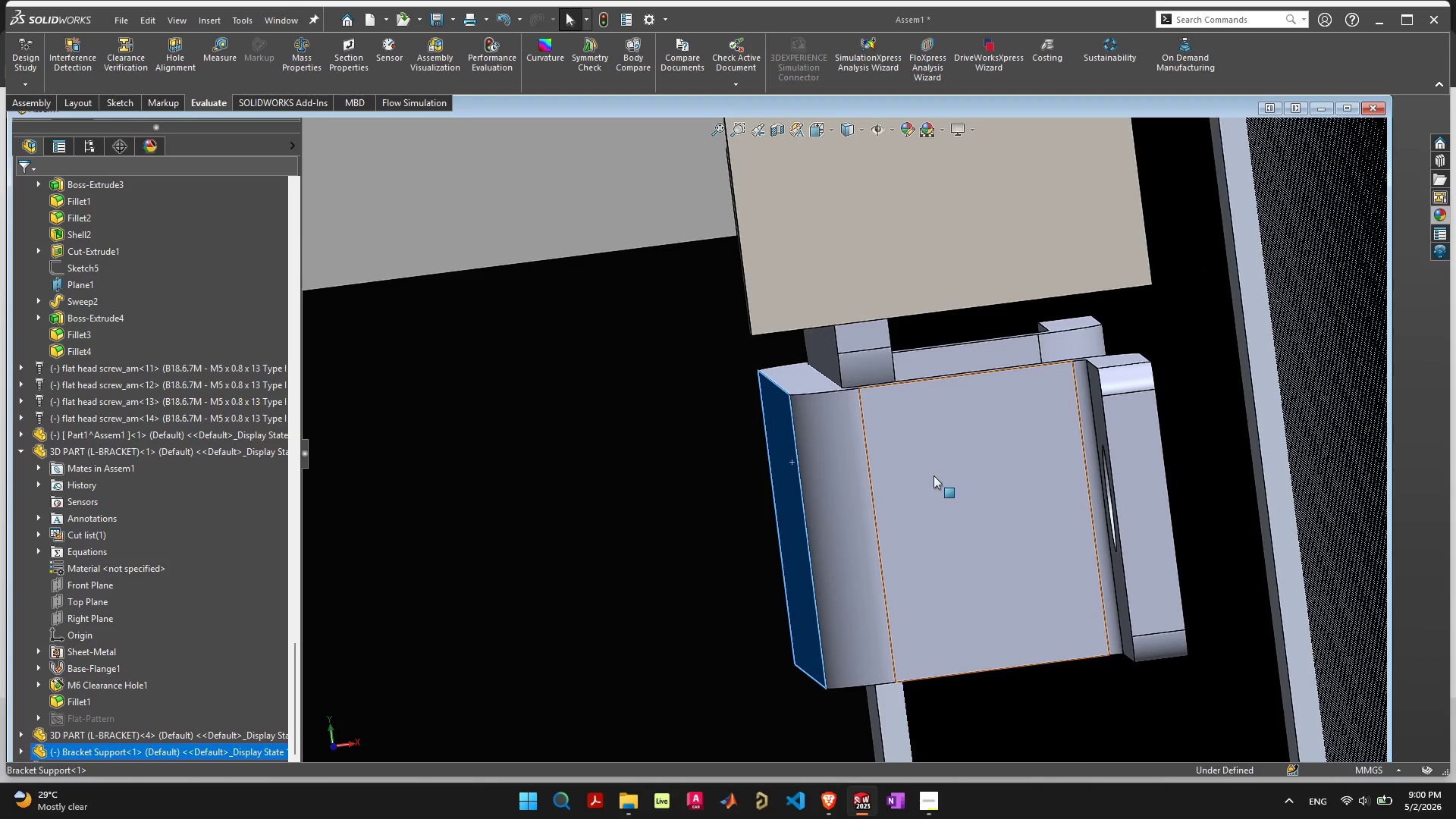 
wait(5.84)
 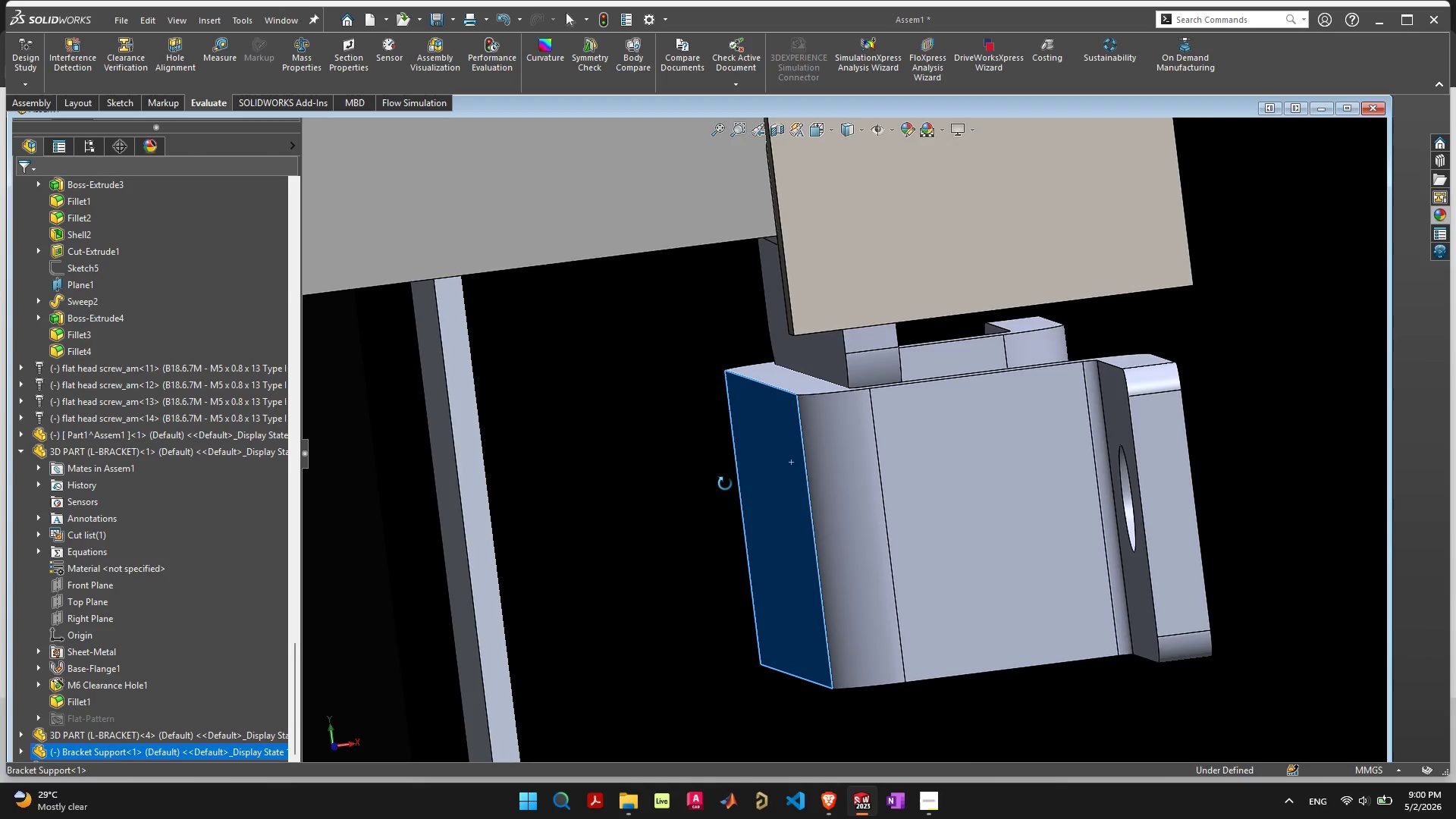 
scroll: coordinate [932, 474], scroll_direction: down, amount: 6.0
 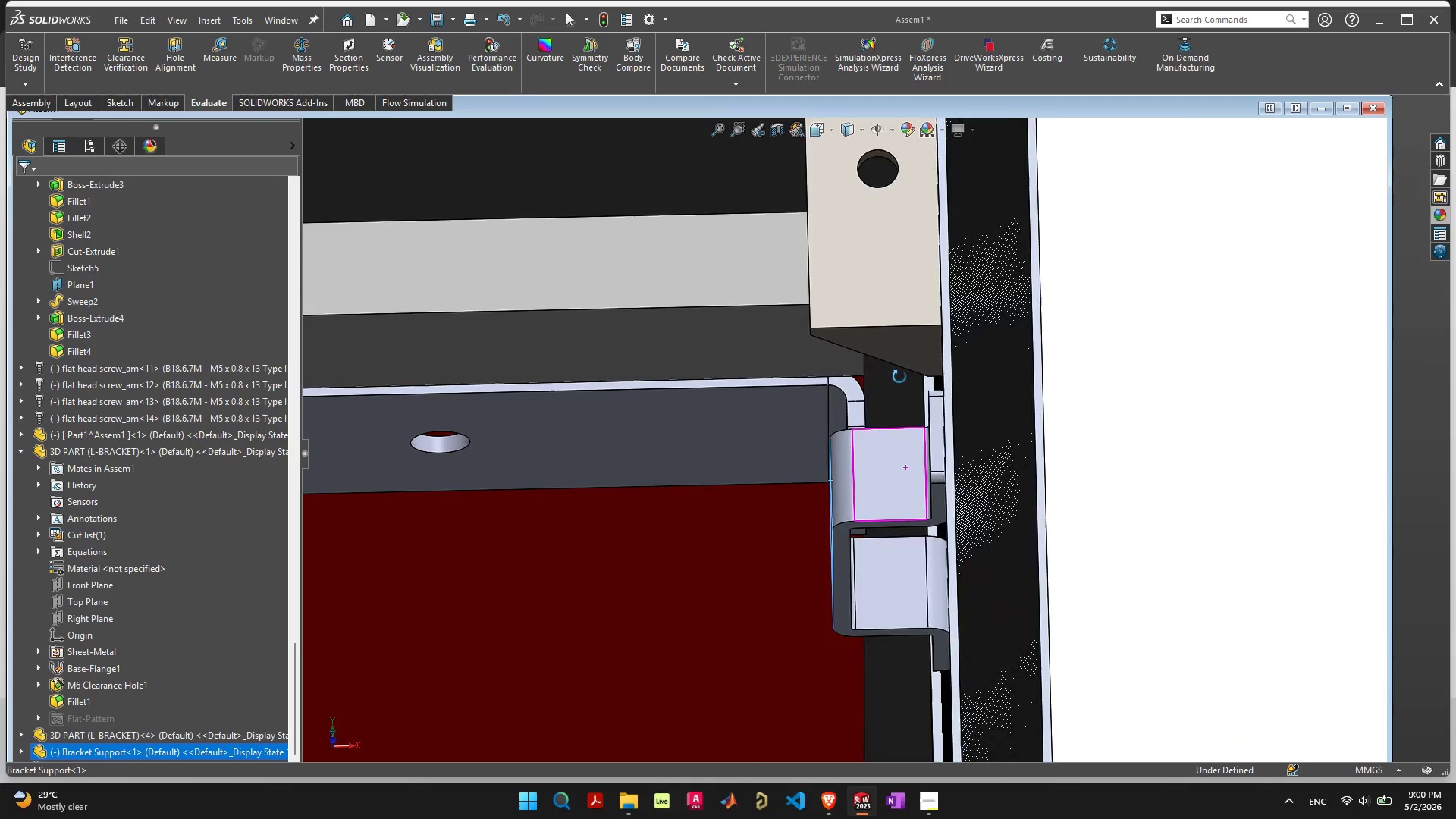 
scroll: coordinate [804, 412], scroll_direction: up, amount: 6.0
 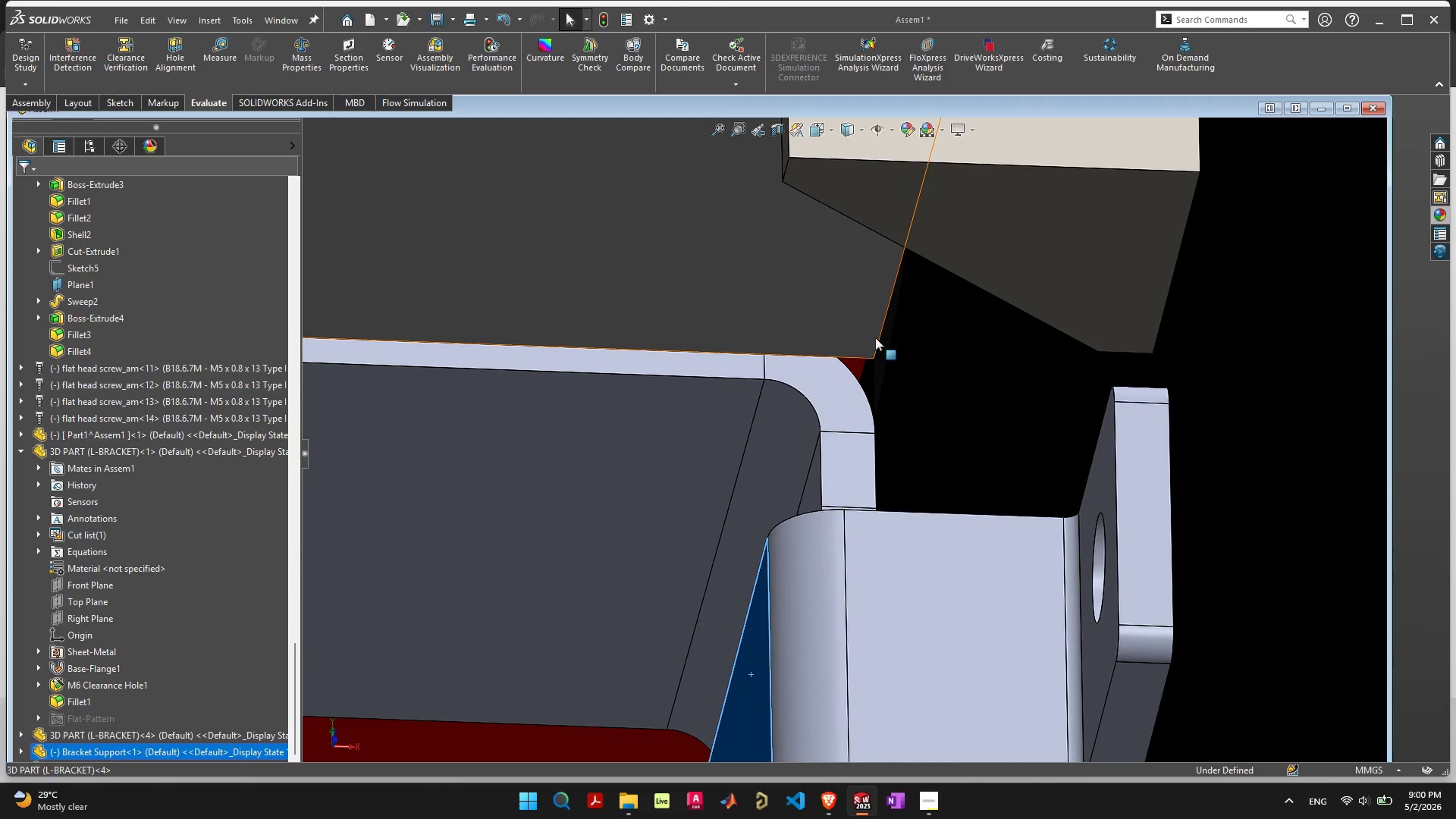 
left_click([878, 334])
 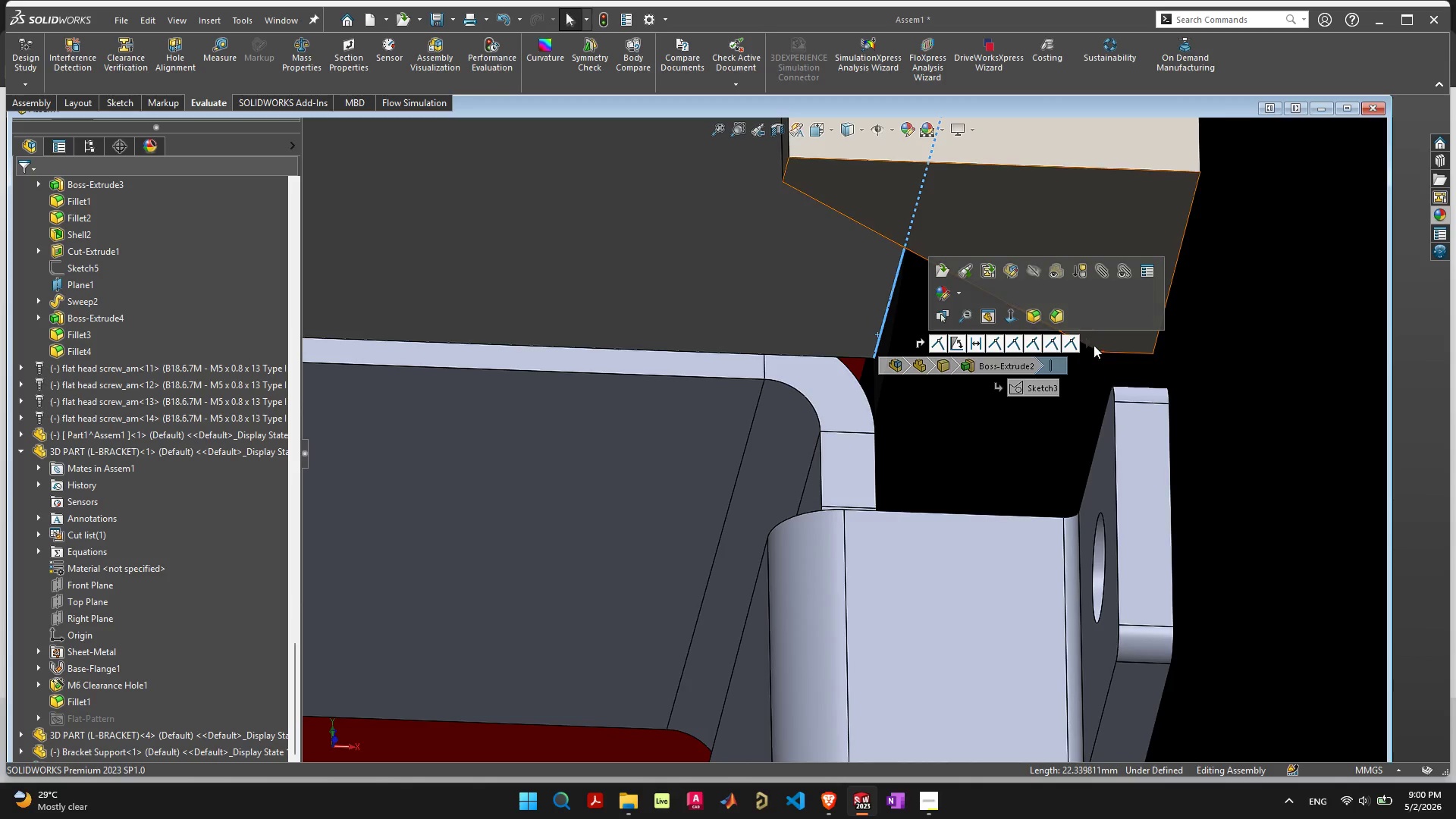 
left_click([1087, 343])
 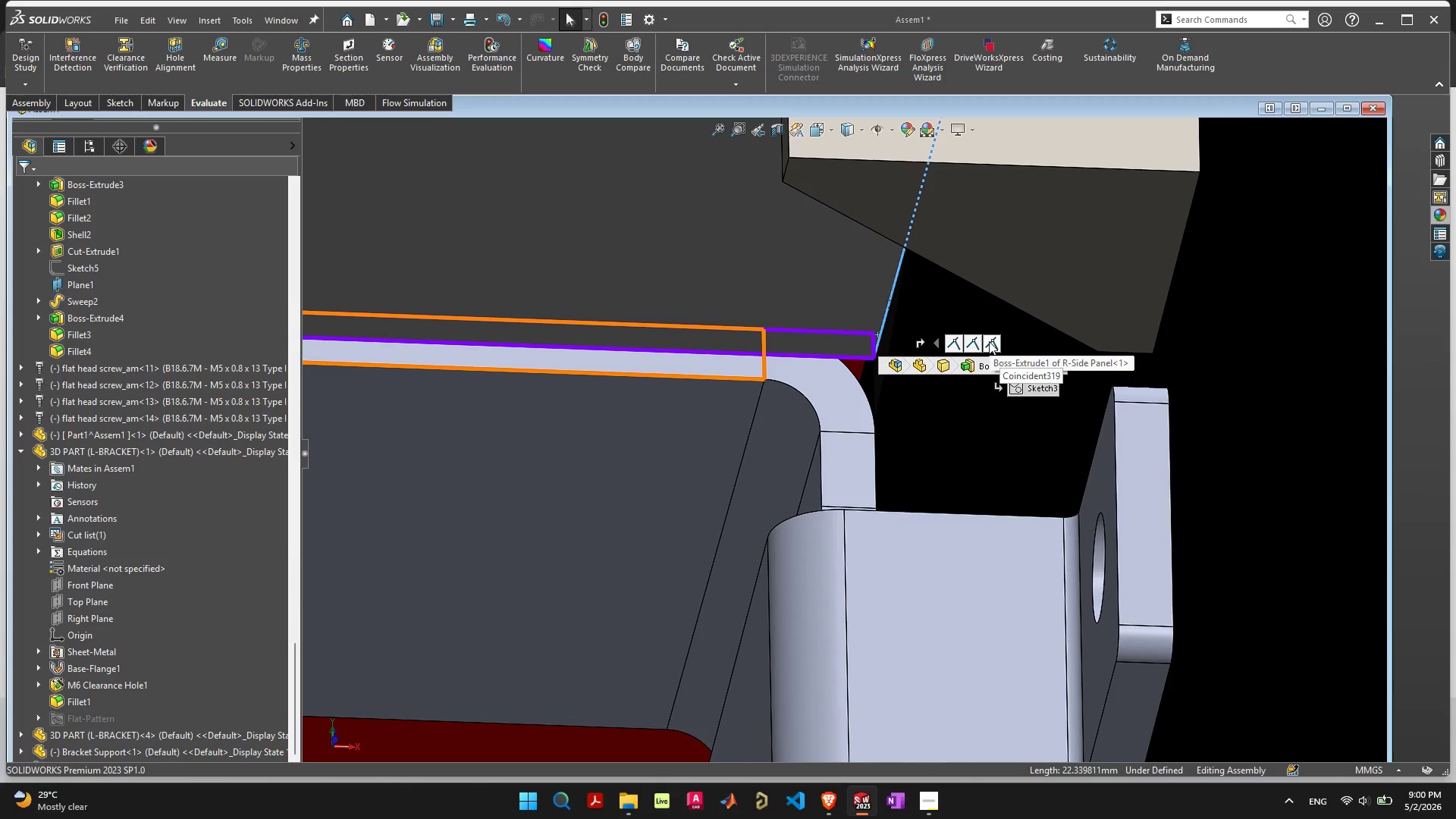 
scroll: coordinate [805, 476], scroll_direction: down, amount: 9.0
 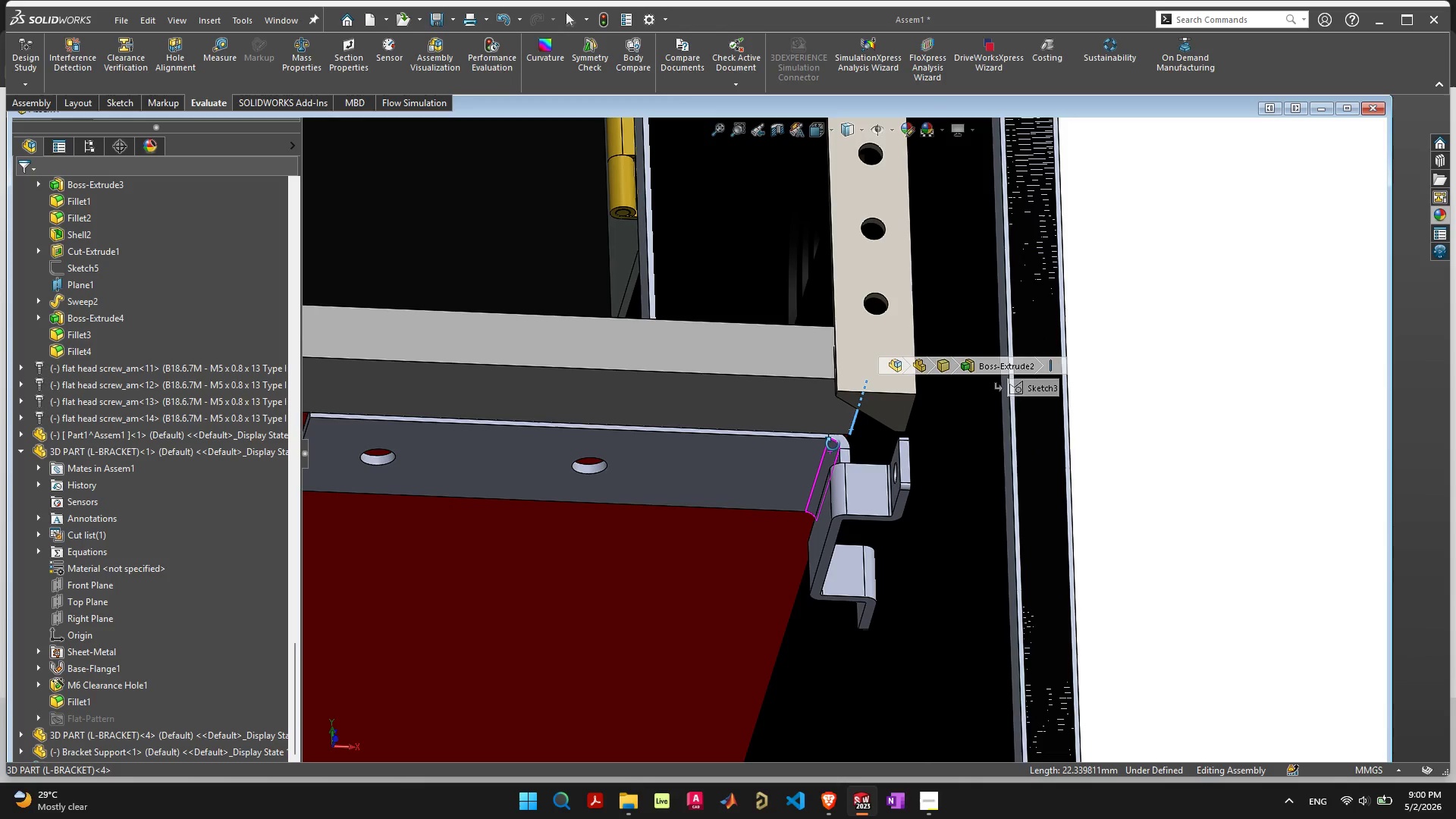 
scroll: coordinate [839, 441], scroll_direction: up, amount: 10.0
 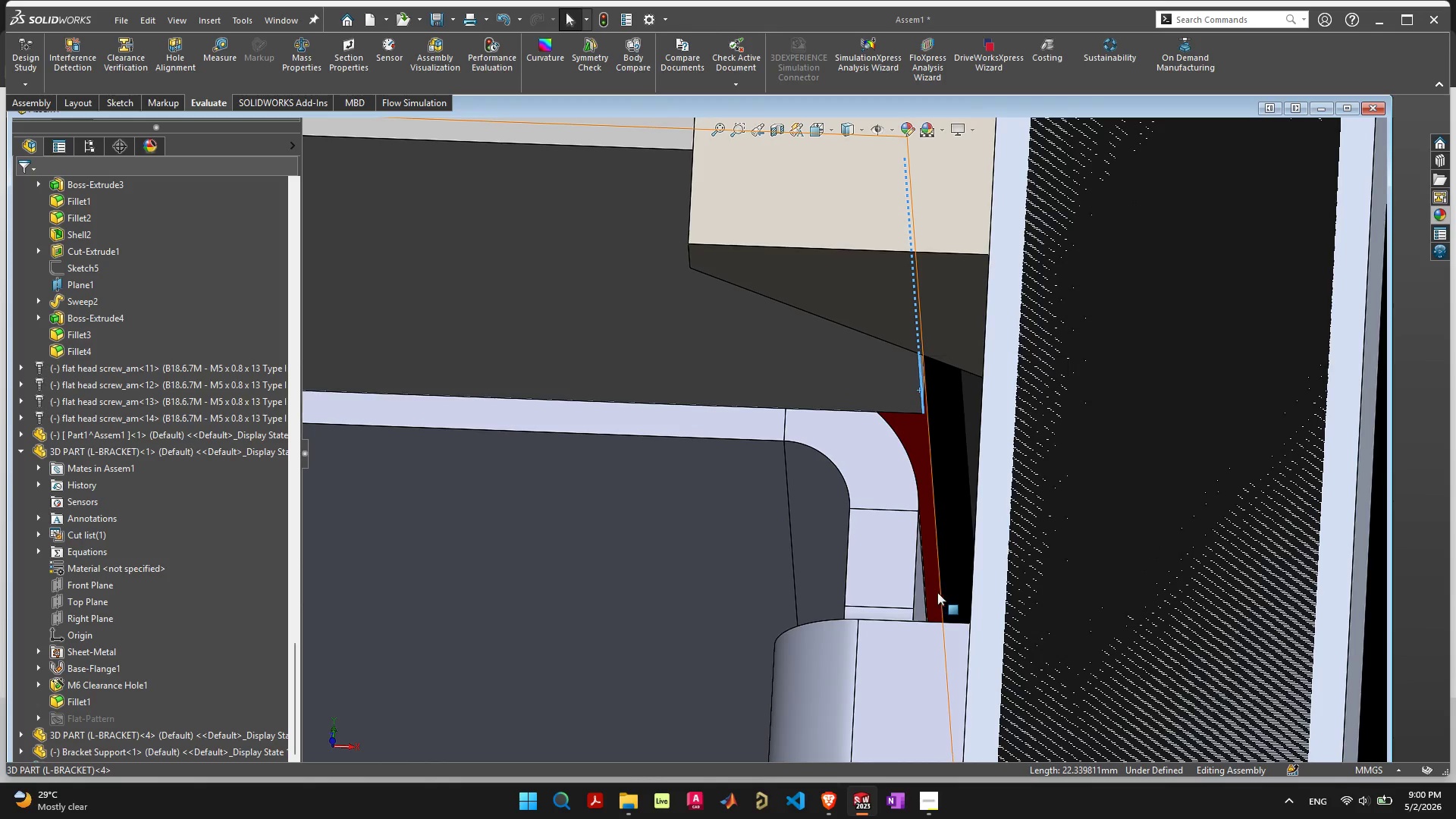 
left_click_drag(start_coordinate=[921, 605], to_coordinate=[1003, 612])
 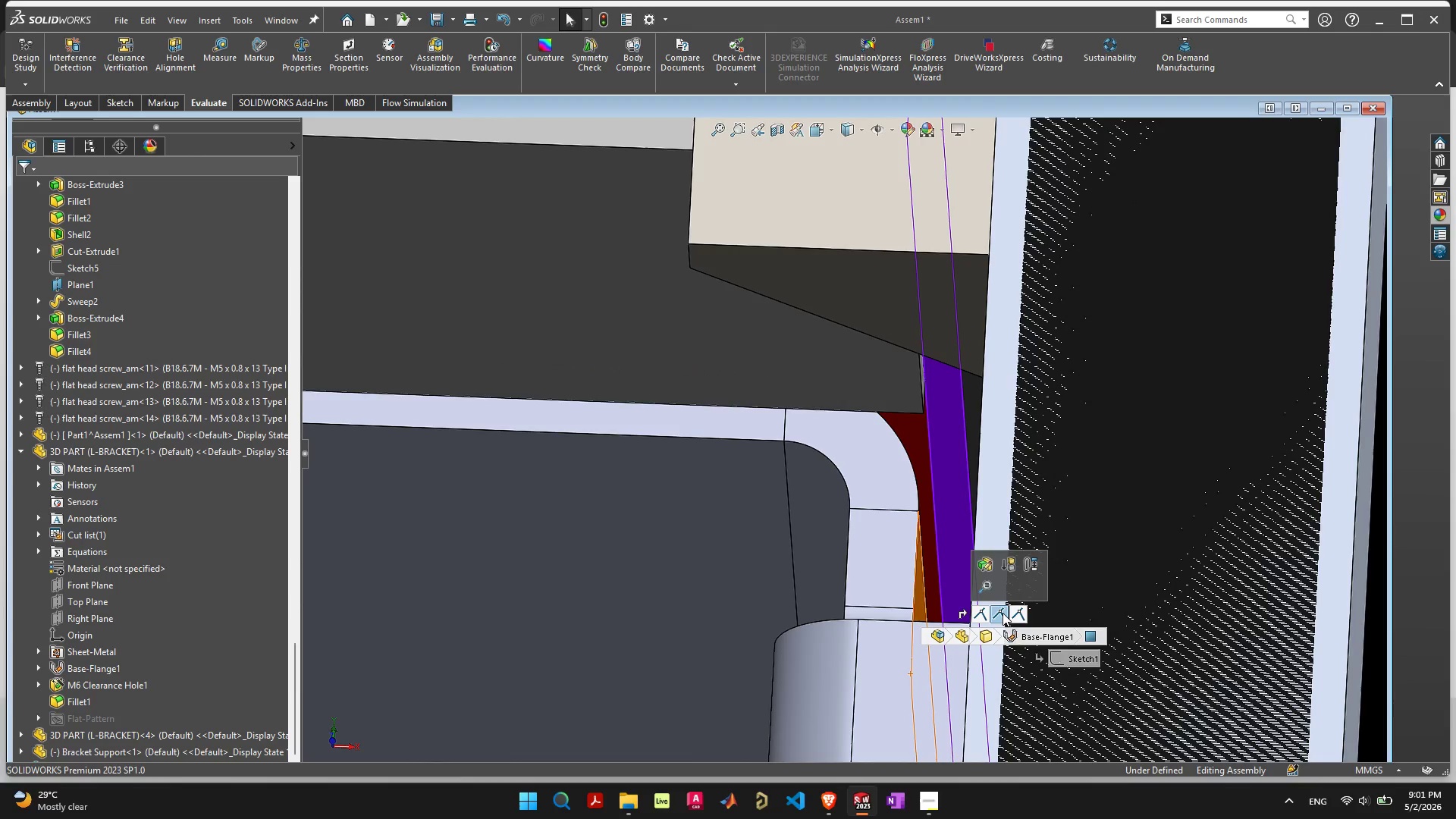 
left_click([1003, 612])
 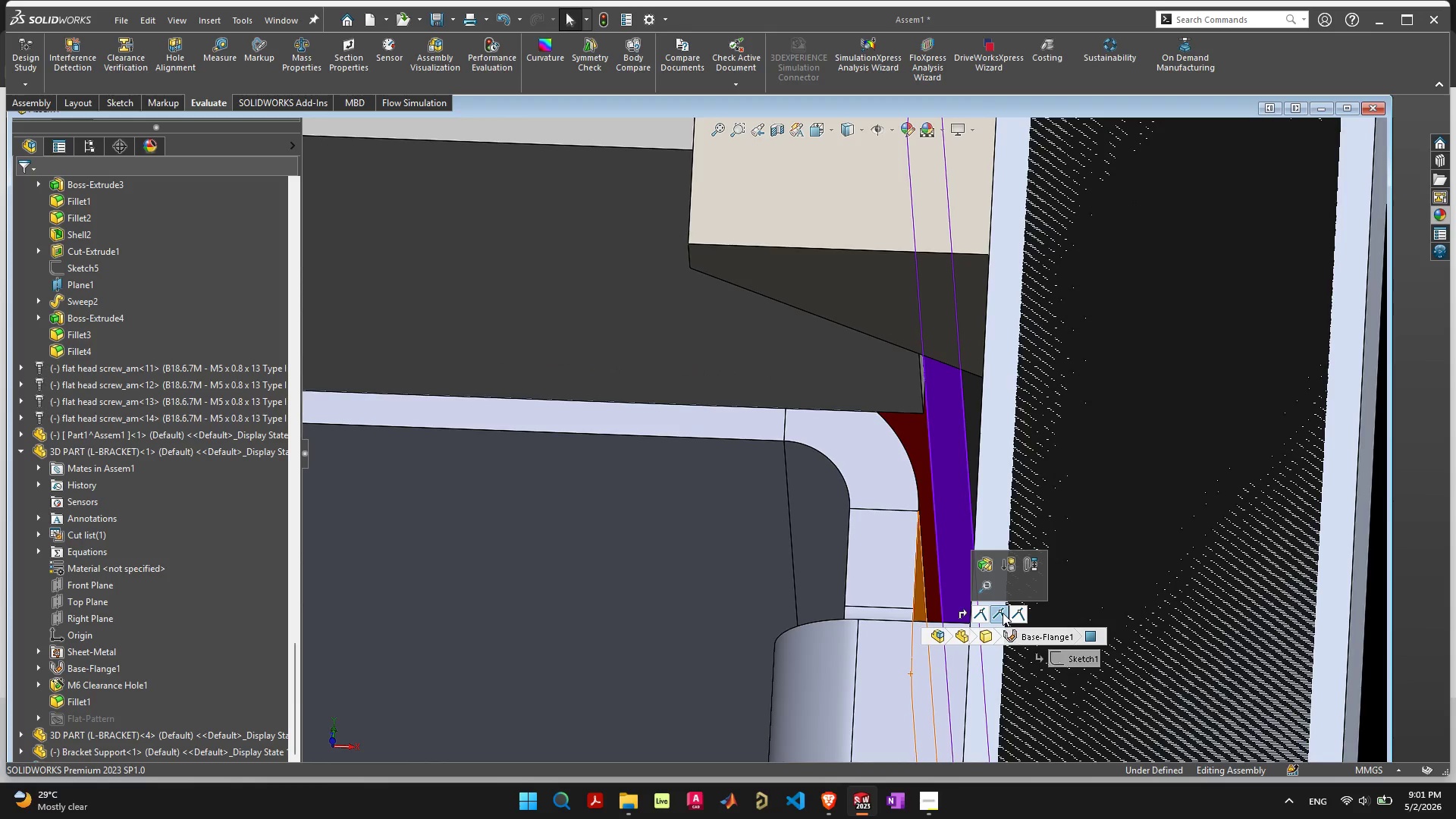 
key(Delete)
 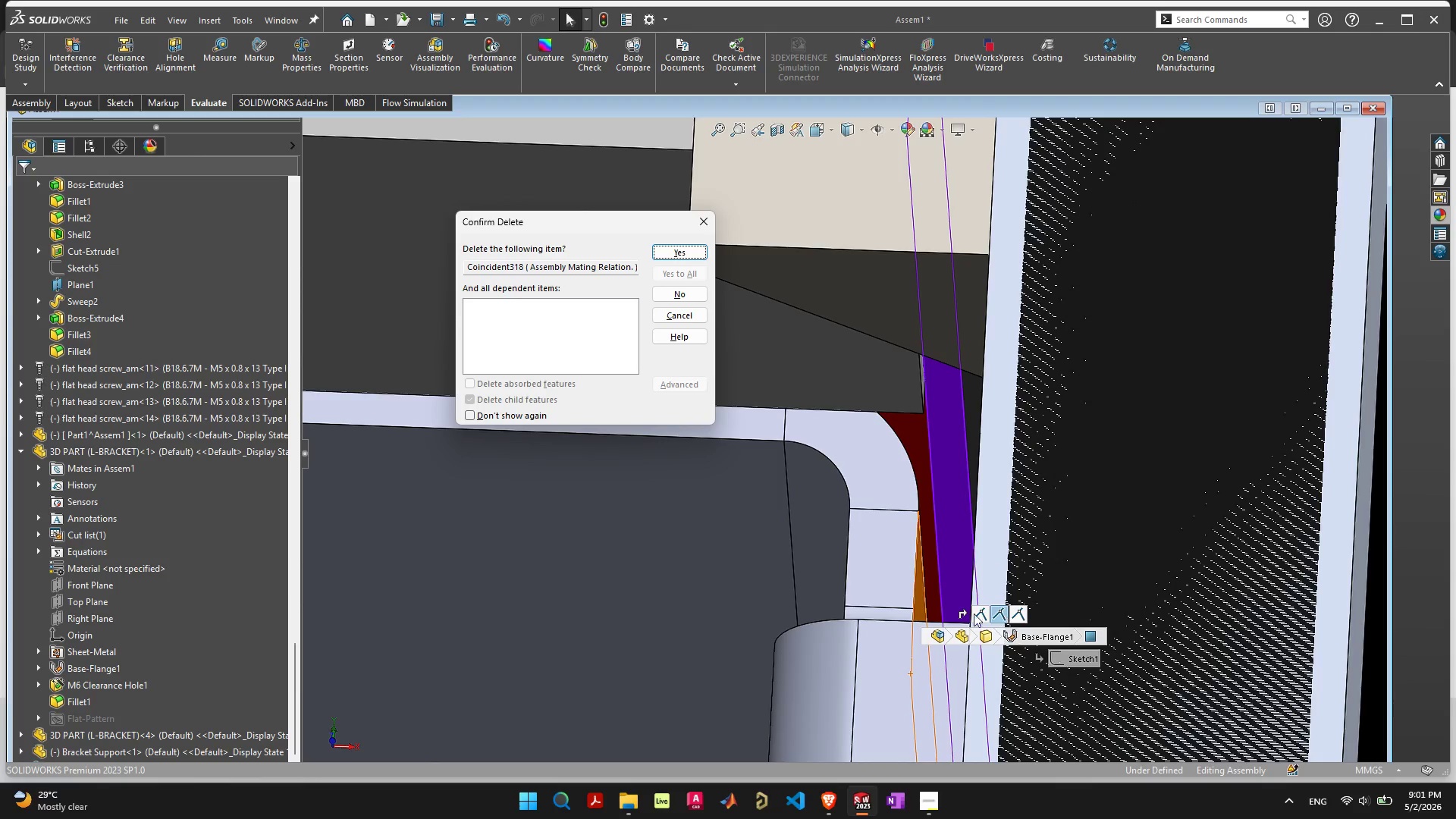 
key(Space)
 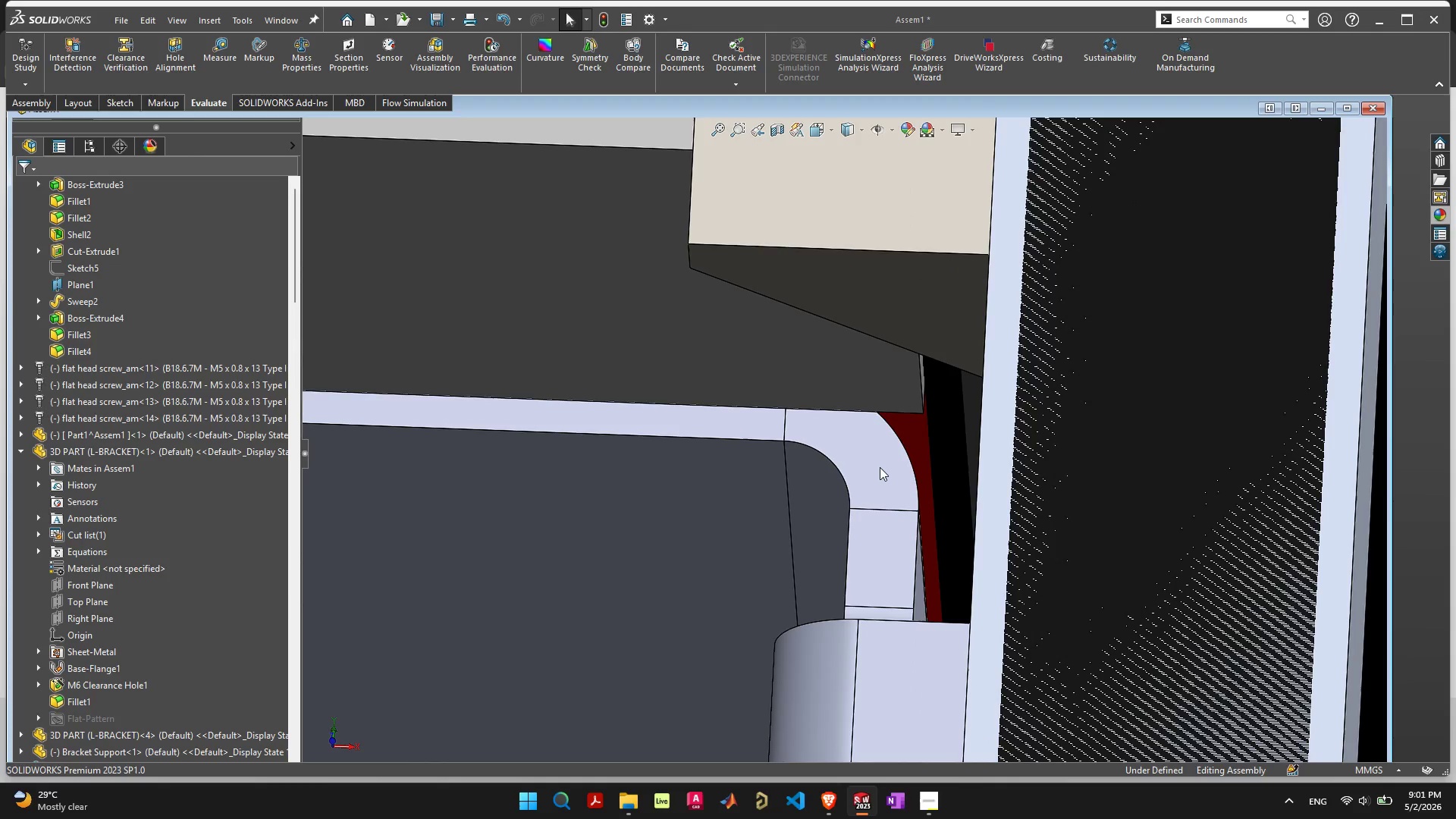 
left_click_drag(start_coordinate=[880, 467], to_coordinate=[962, 463])
 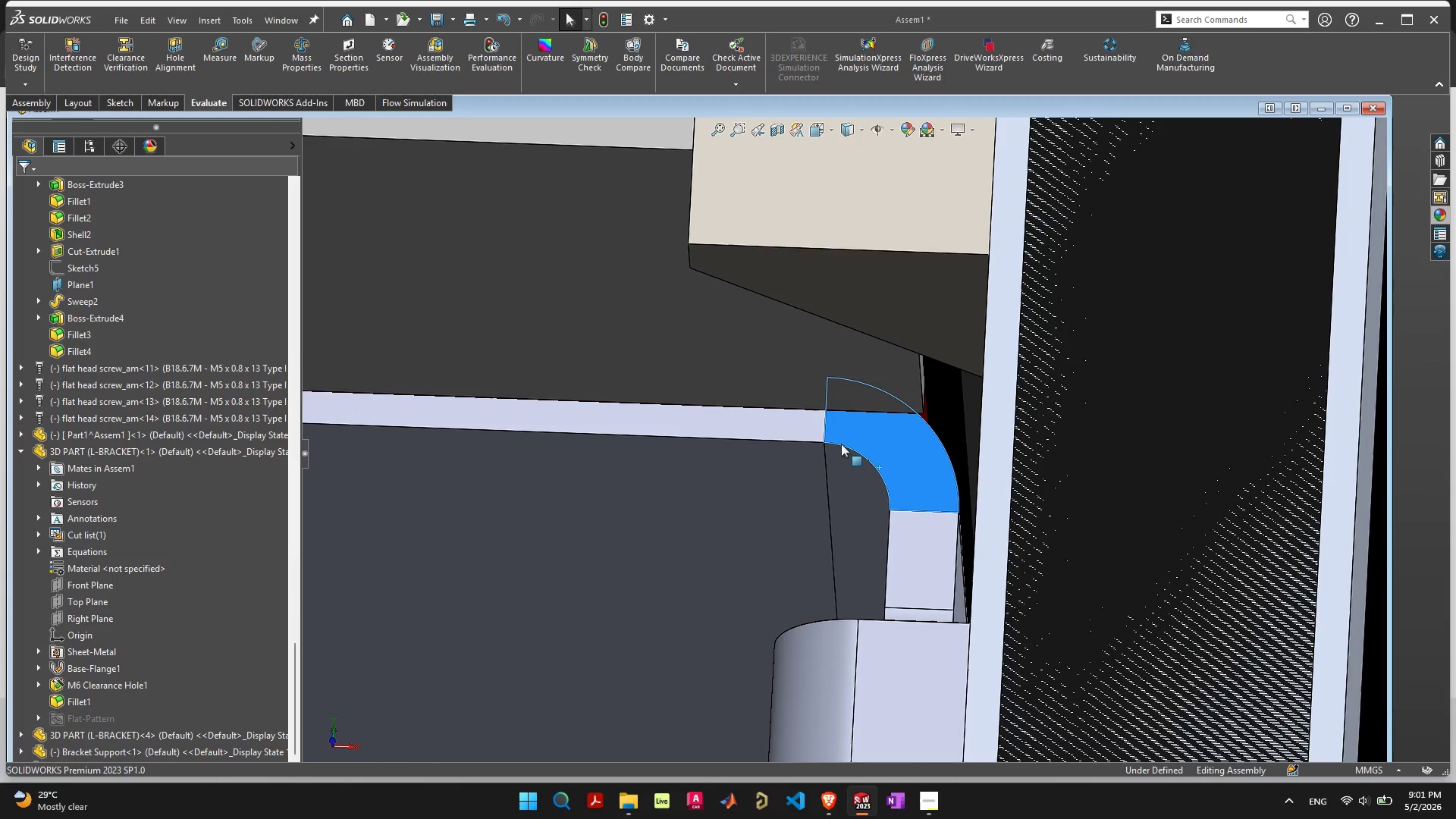 
scroll: coordinate [819, 391], scroll_direction: down, amount: 9.0
 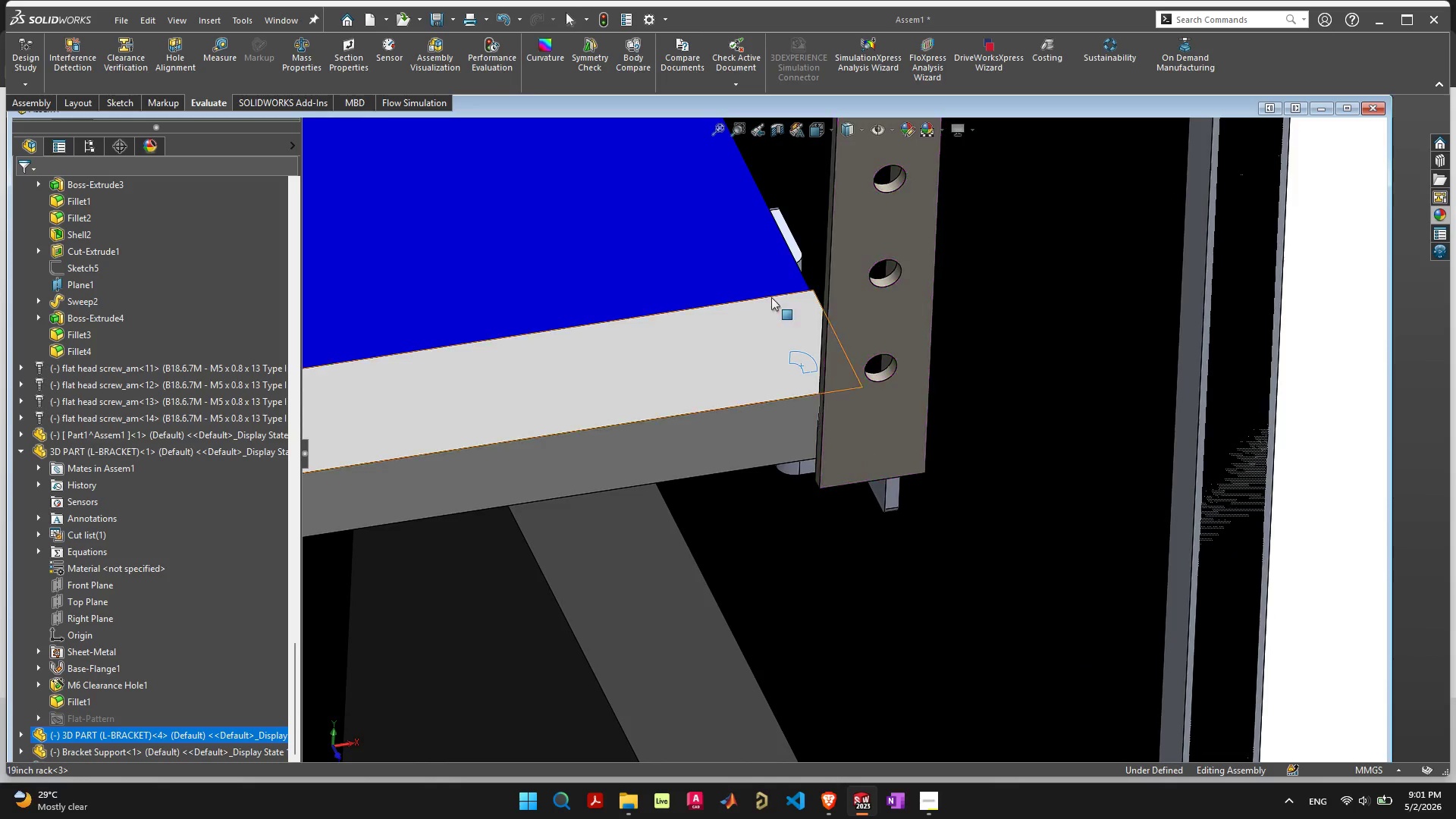 
scroll: coordinate [771, 293], scroll_direction: up, amount: 1.0
 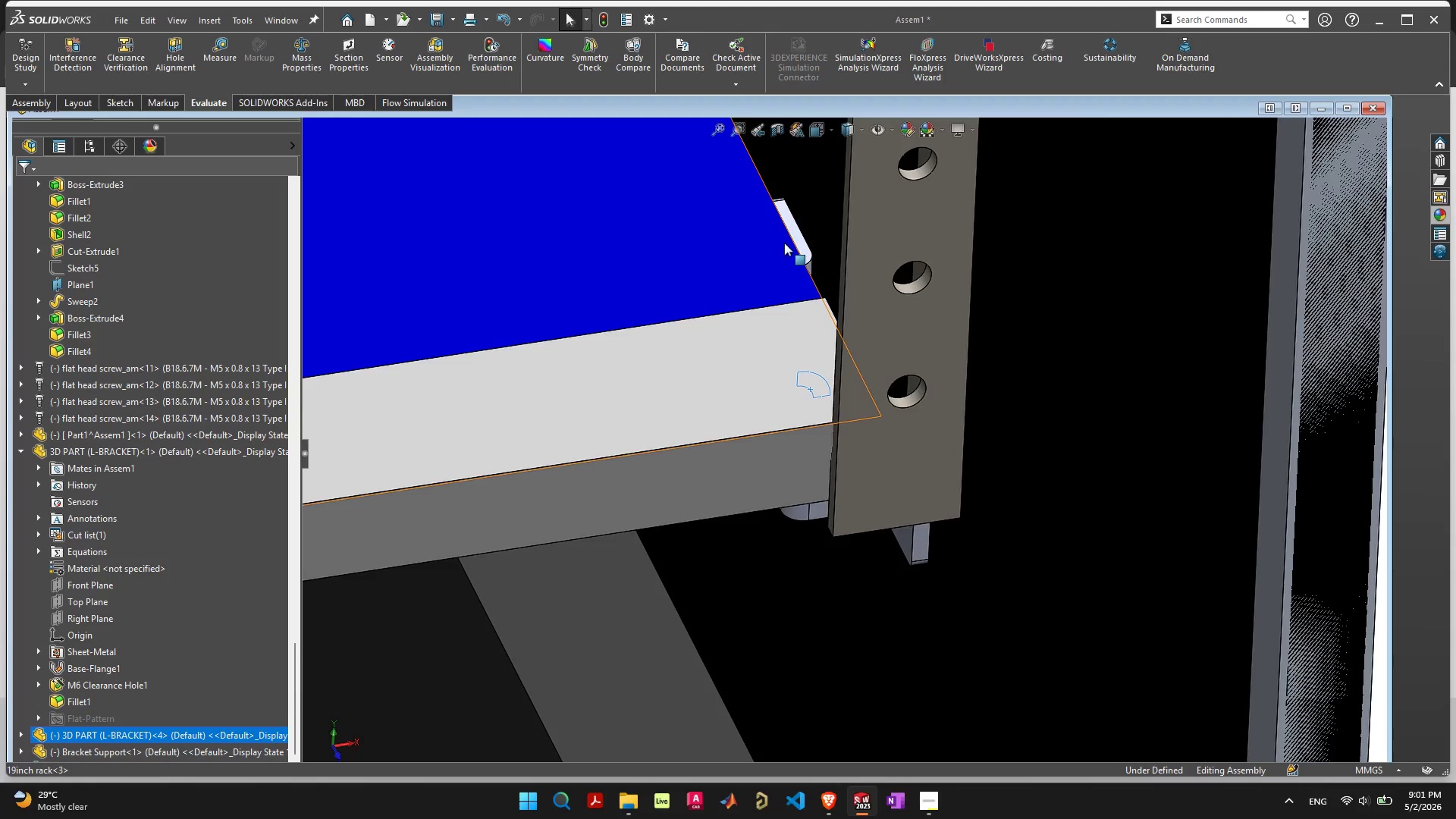 
left_click_drag(start_coordinate=[799, 231], to_coordinate=[1059, 164])
 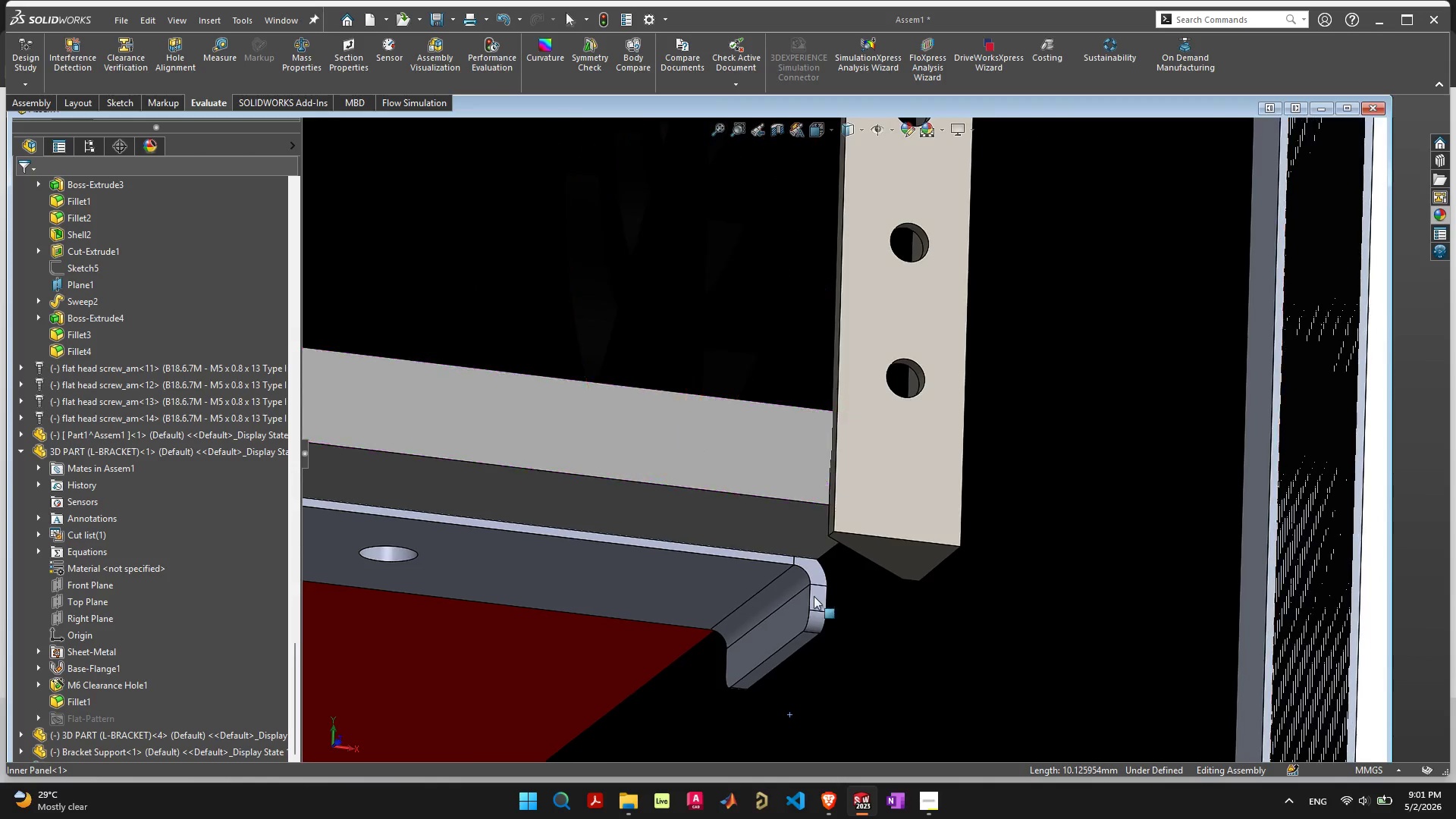 
left_click_drag(start_coordinate=[773, 626], to_coordinate=[861, 618])
 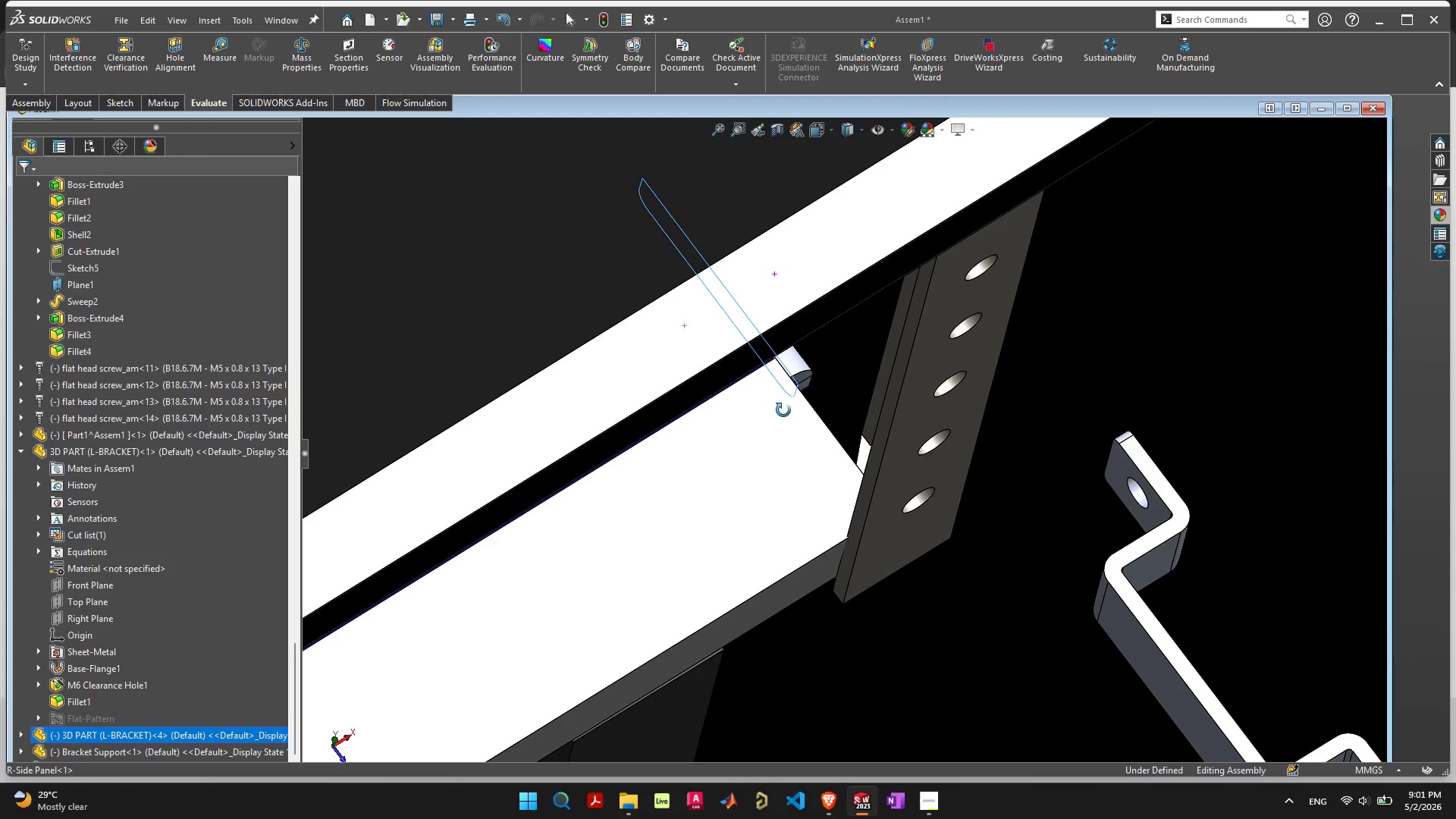 
scroll: coordinate [758, 351], scroll_direction: up, amount: 9.0
 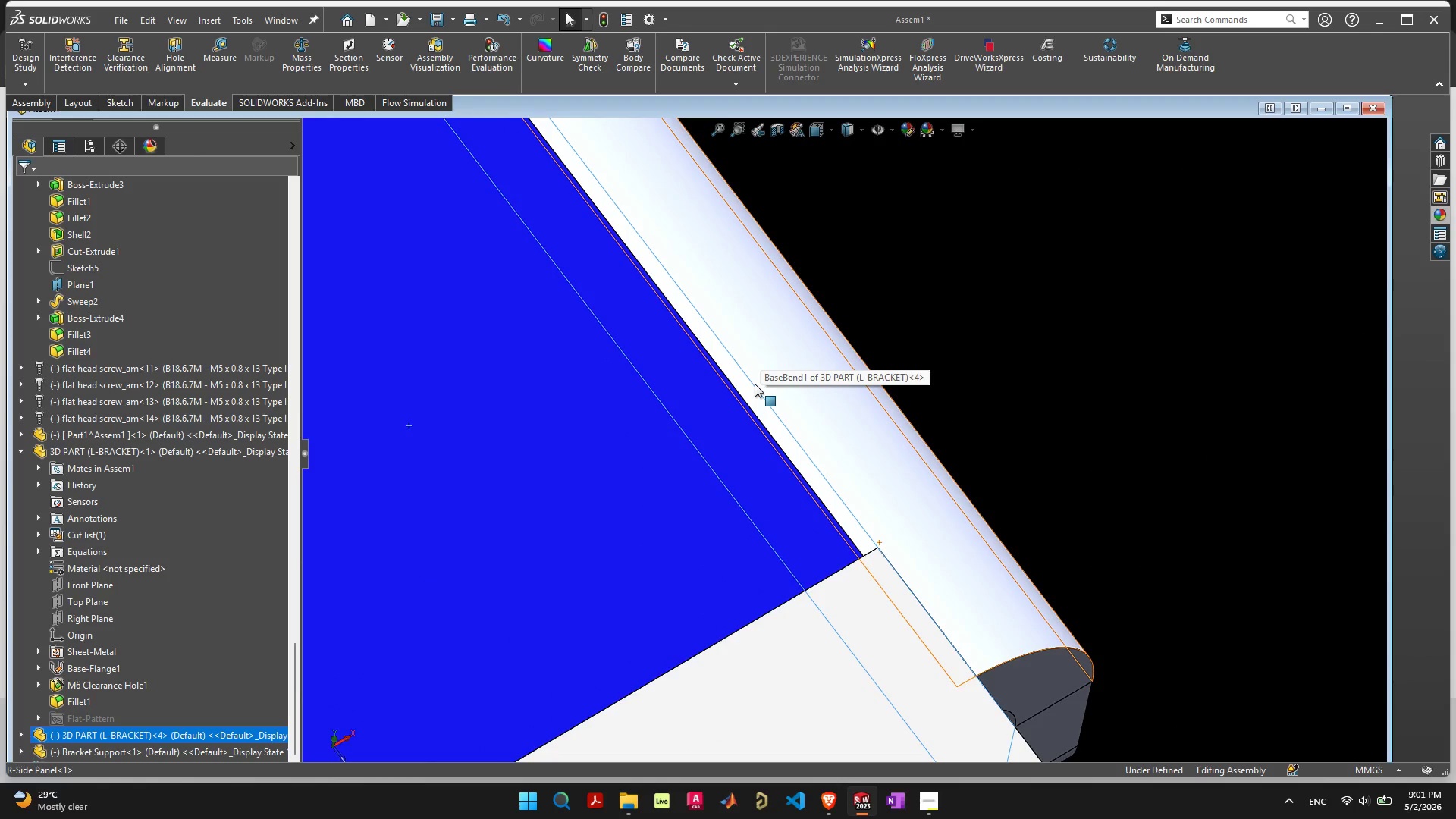 
scroll: coordinate [761, 386], scroll_direction: down, amount: 16.0
 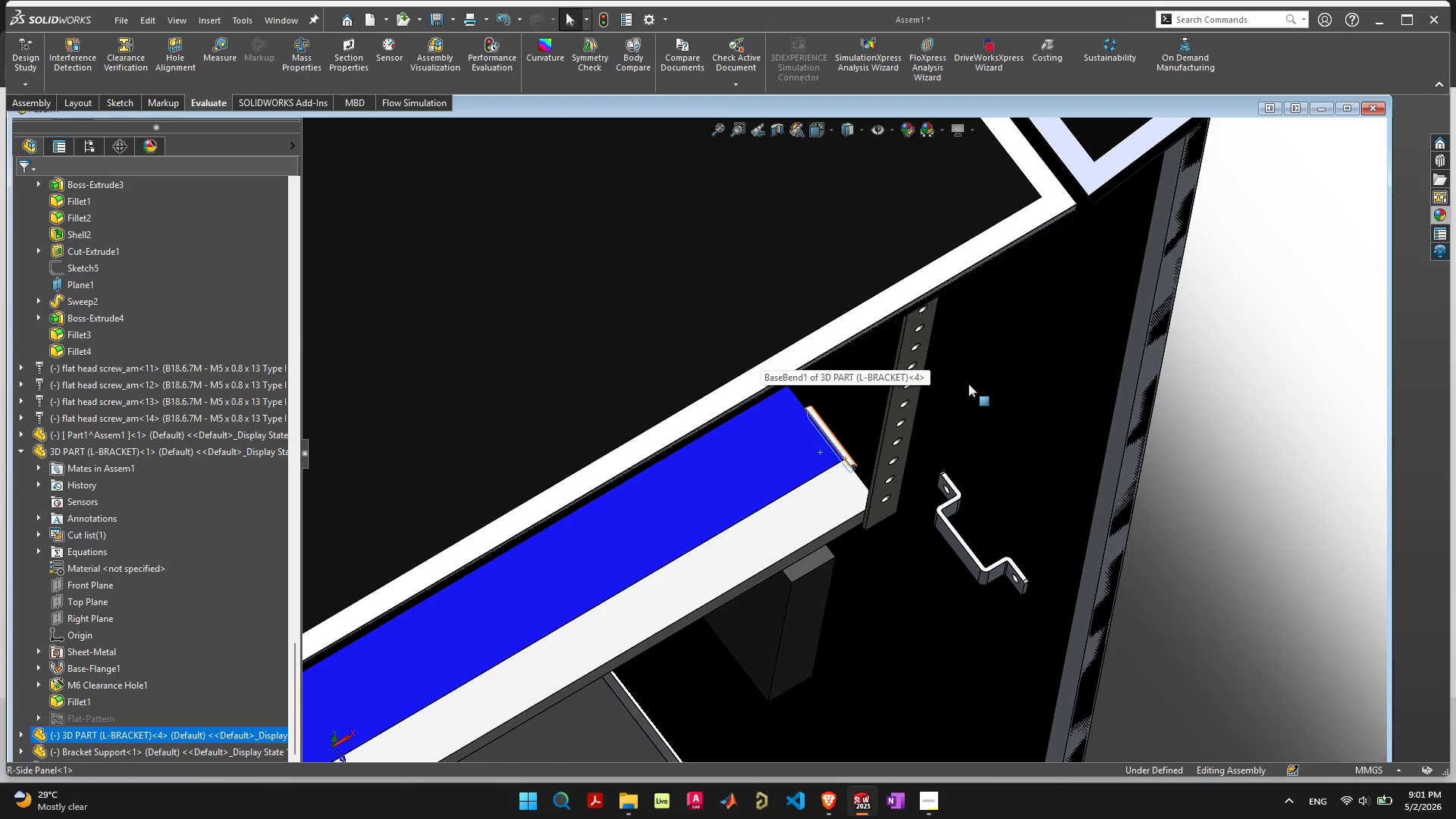 
left_click_drag(start_coordinate=[974, 381], to_coordinate=[318, 405])
 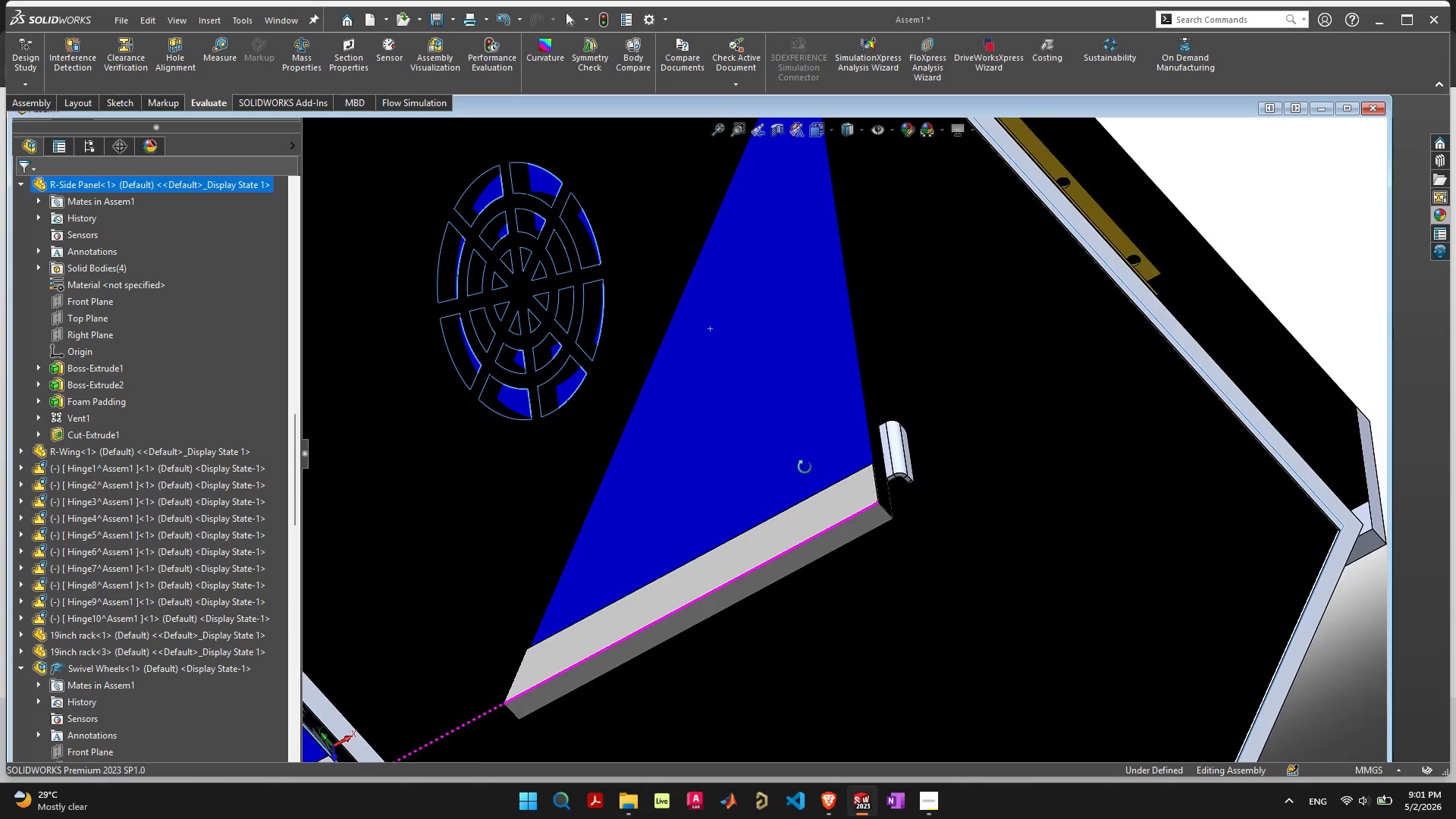 
scroll: coordinate [764, 466], scroll_direction: up, amount: 11.0
 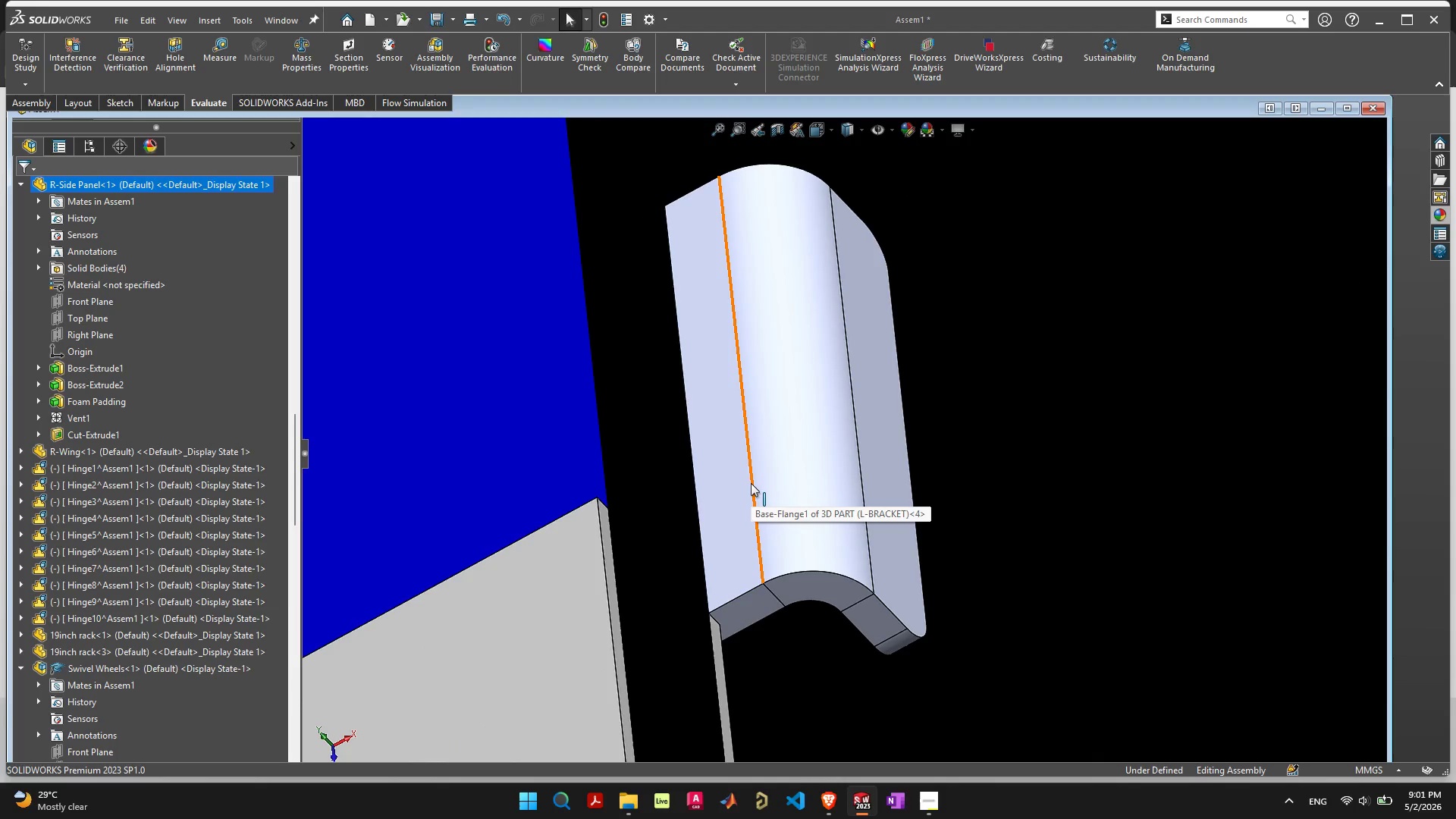 
left_click([752, 482])
 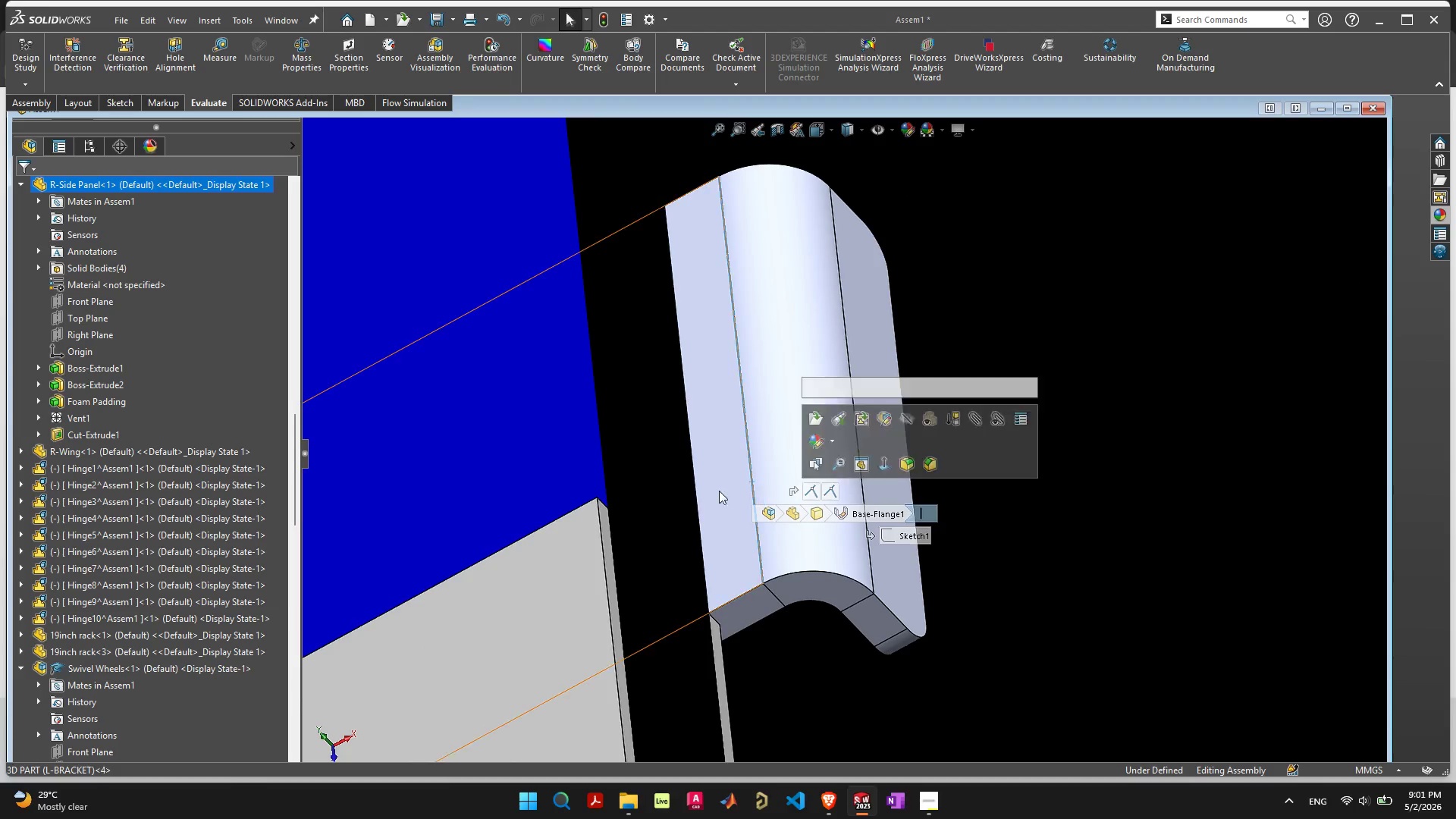 
hold_key(key=ShiftLeft, duration=0.8)
left_click([667, 505])
 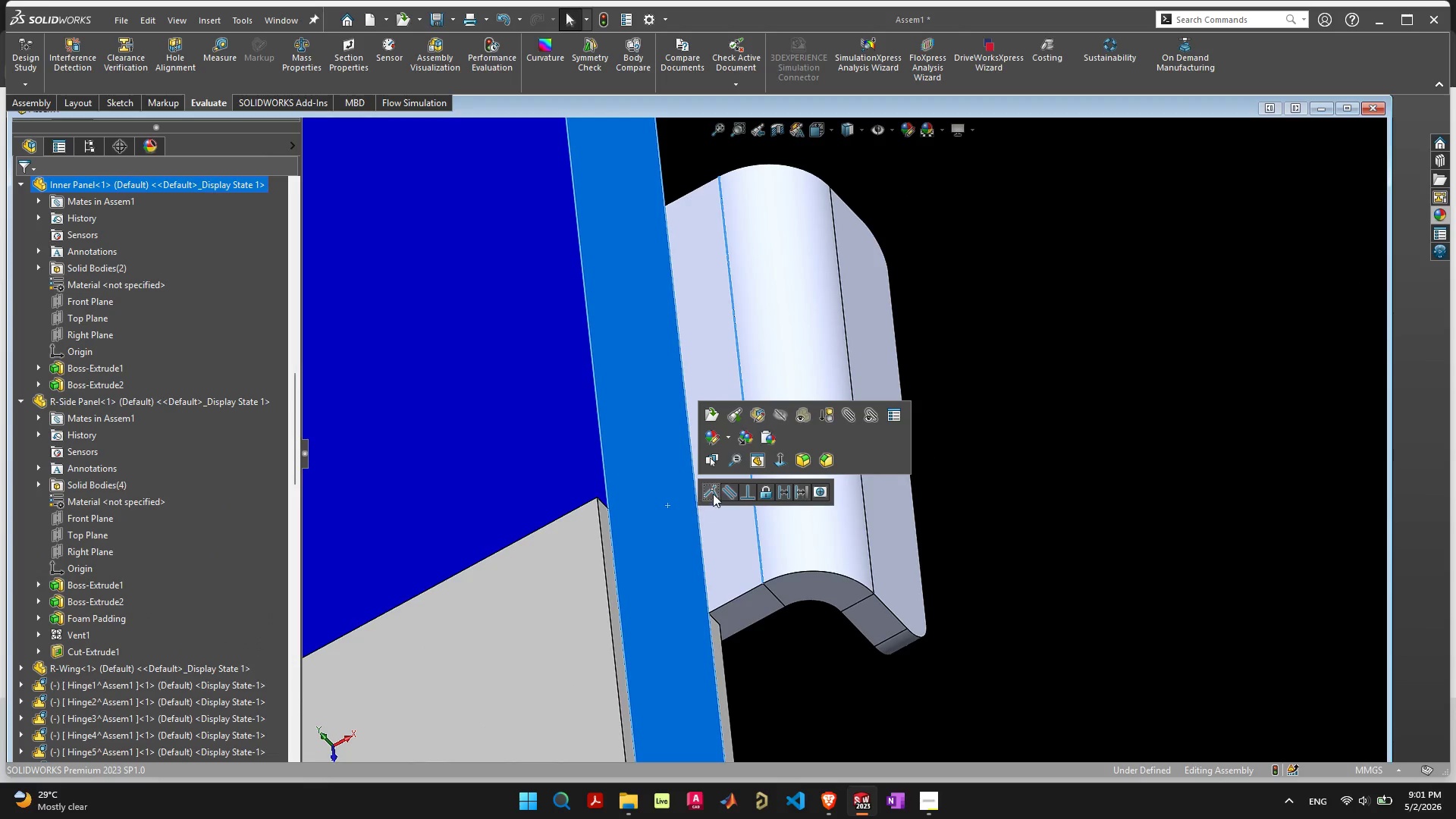 
left_click([716, 488])
 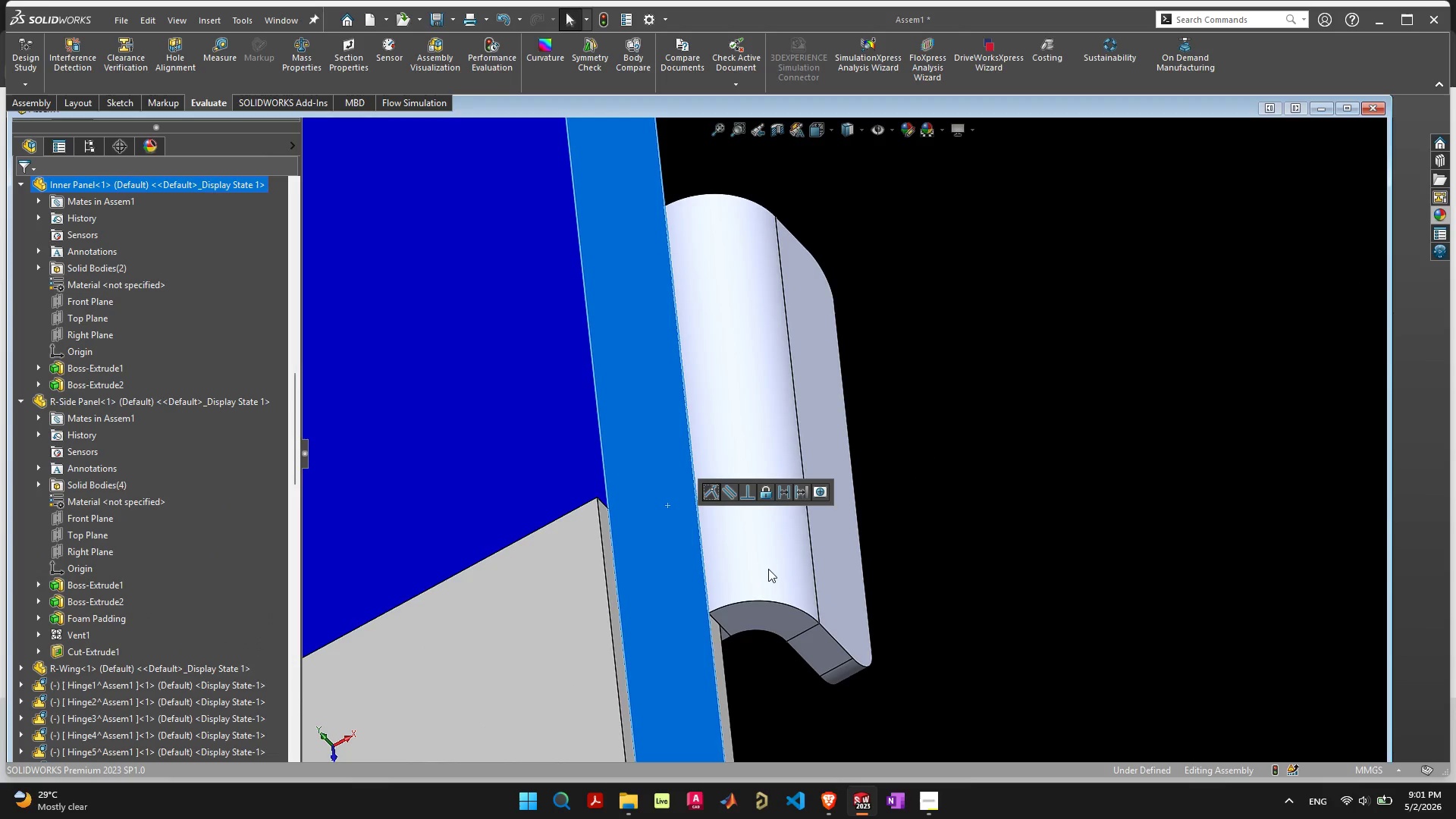 
scroll: coordinate [911, 334], scroll_direction: down, amount: 18.0
 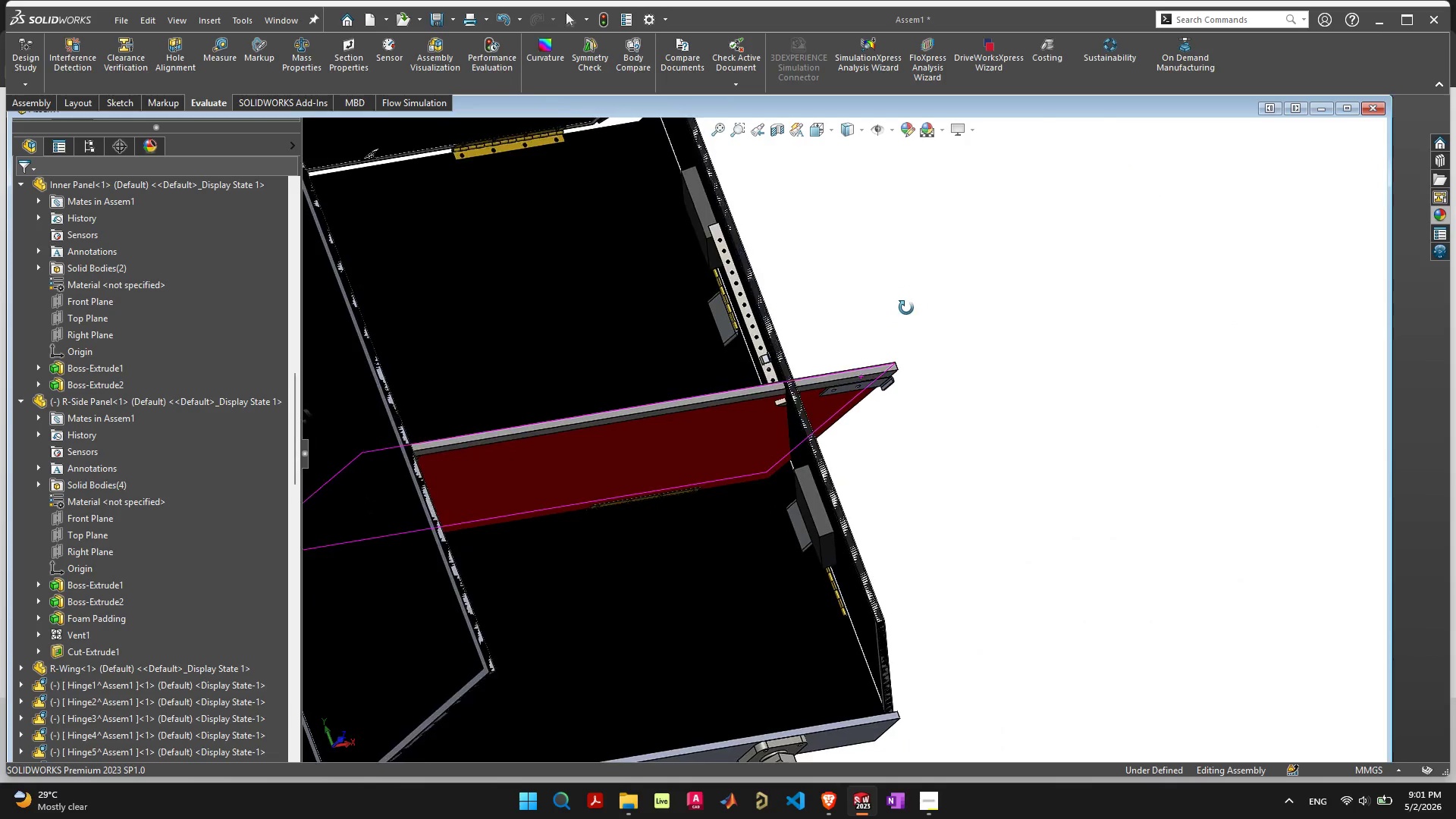 
scroll: coordinate [876, 416], scroll_direction: up, amount: 6.0
 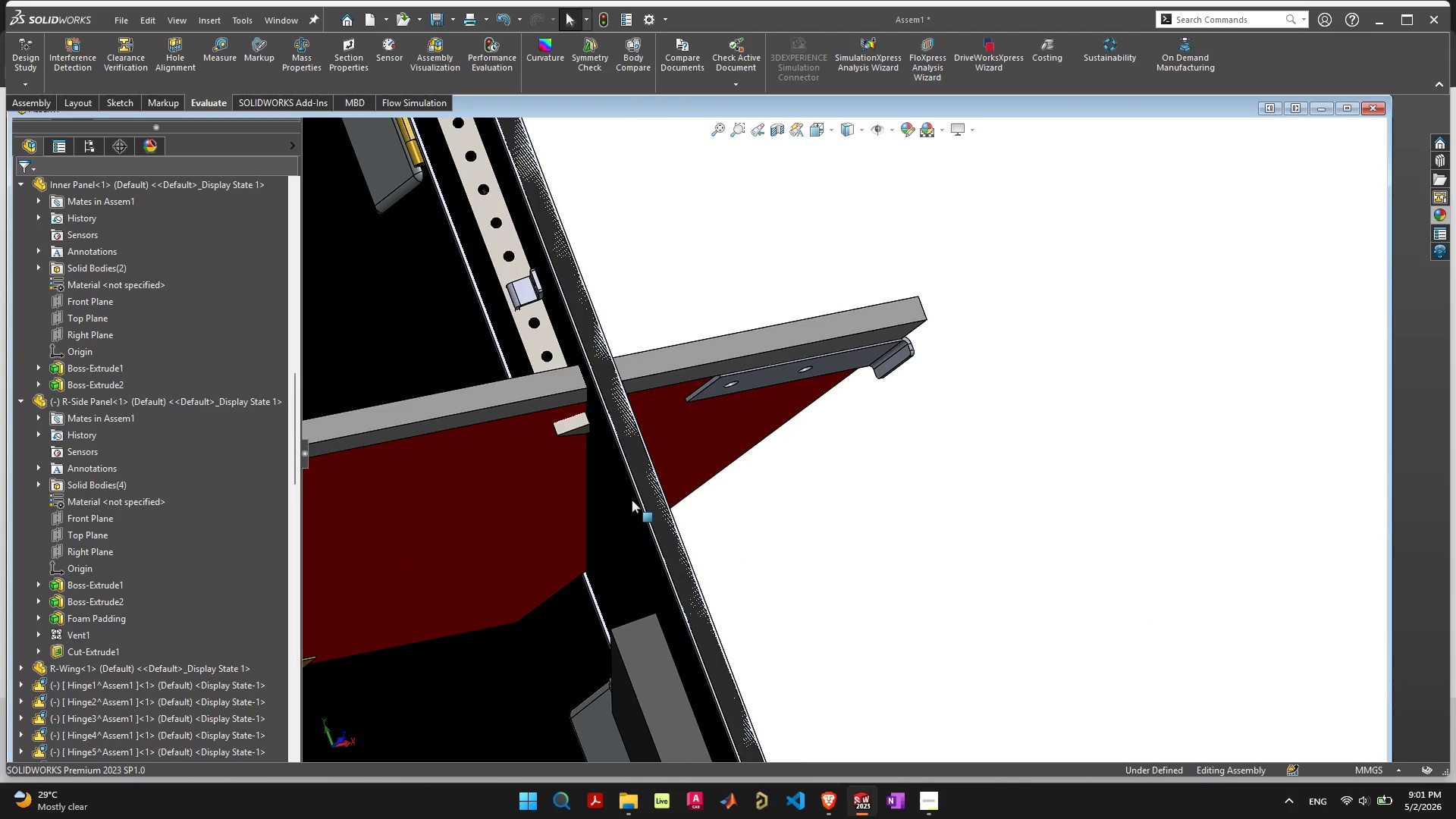 
left_click_drag(start_coordinate=[610, 508], to_coordinate=[1025, 347])
 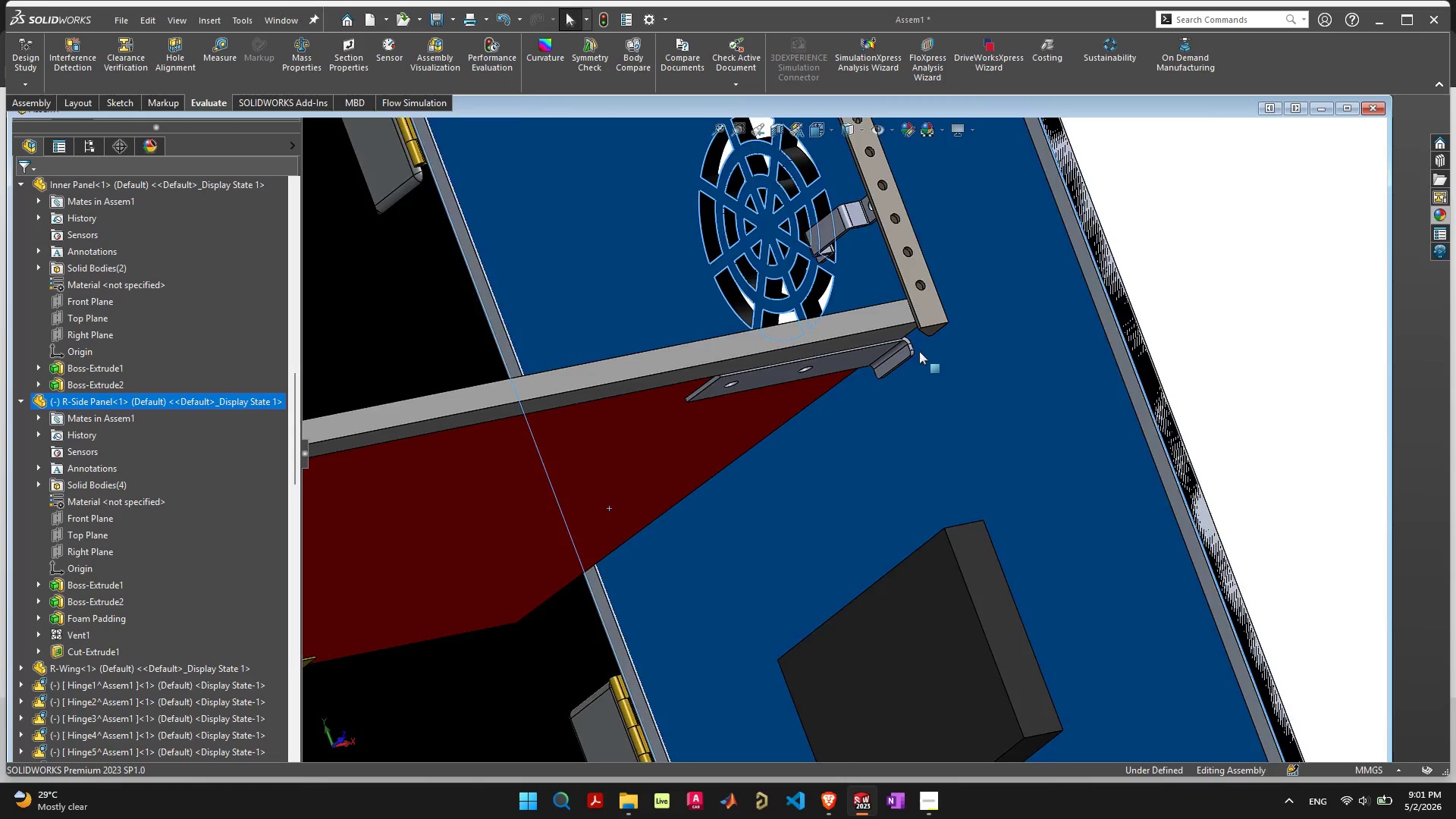 
scroll: coordinate [824, 409], scroll_direction: up, amount: 4.0
 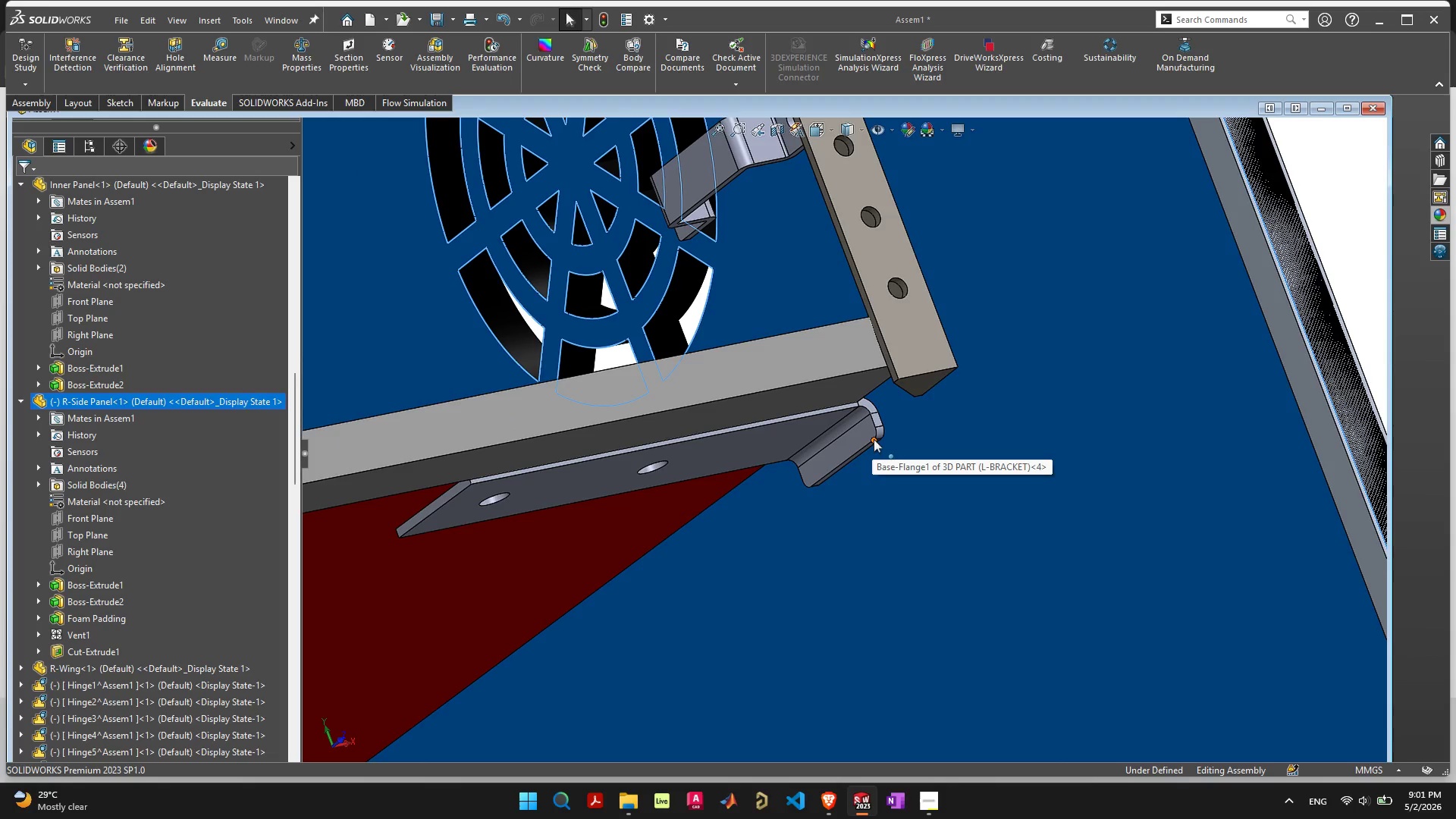 
scroll: coordinate [695, 585], scroll_direction: down, amount: 16.0
 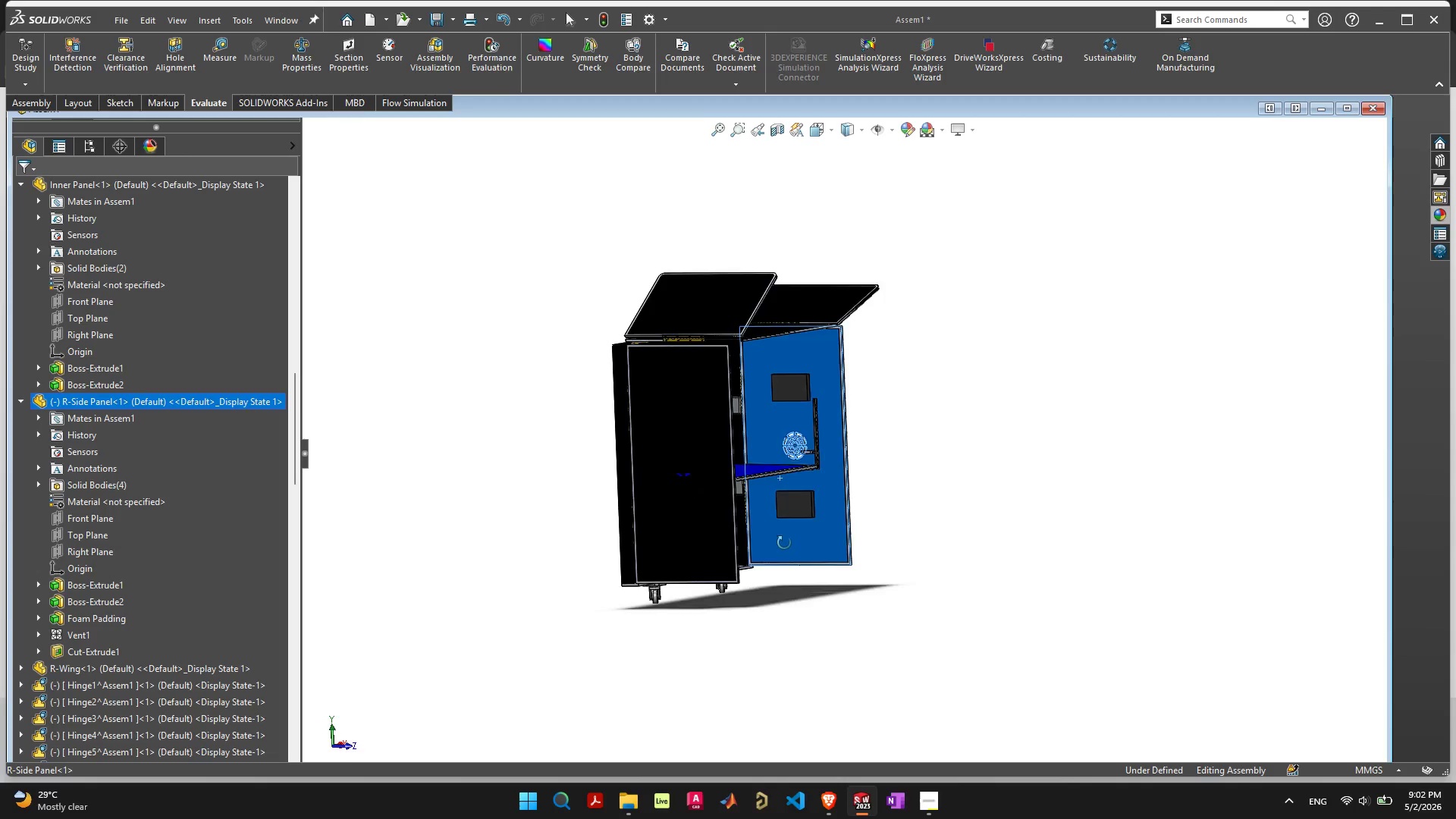 
scroll: coordinate [783, 496], scroll_direction: up, amount: 9.0
 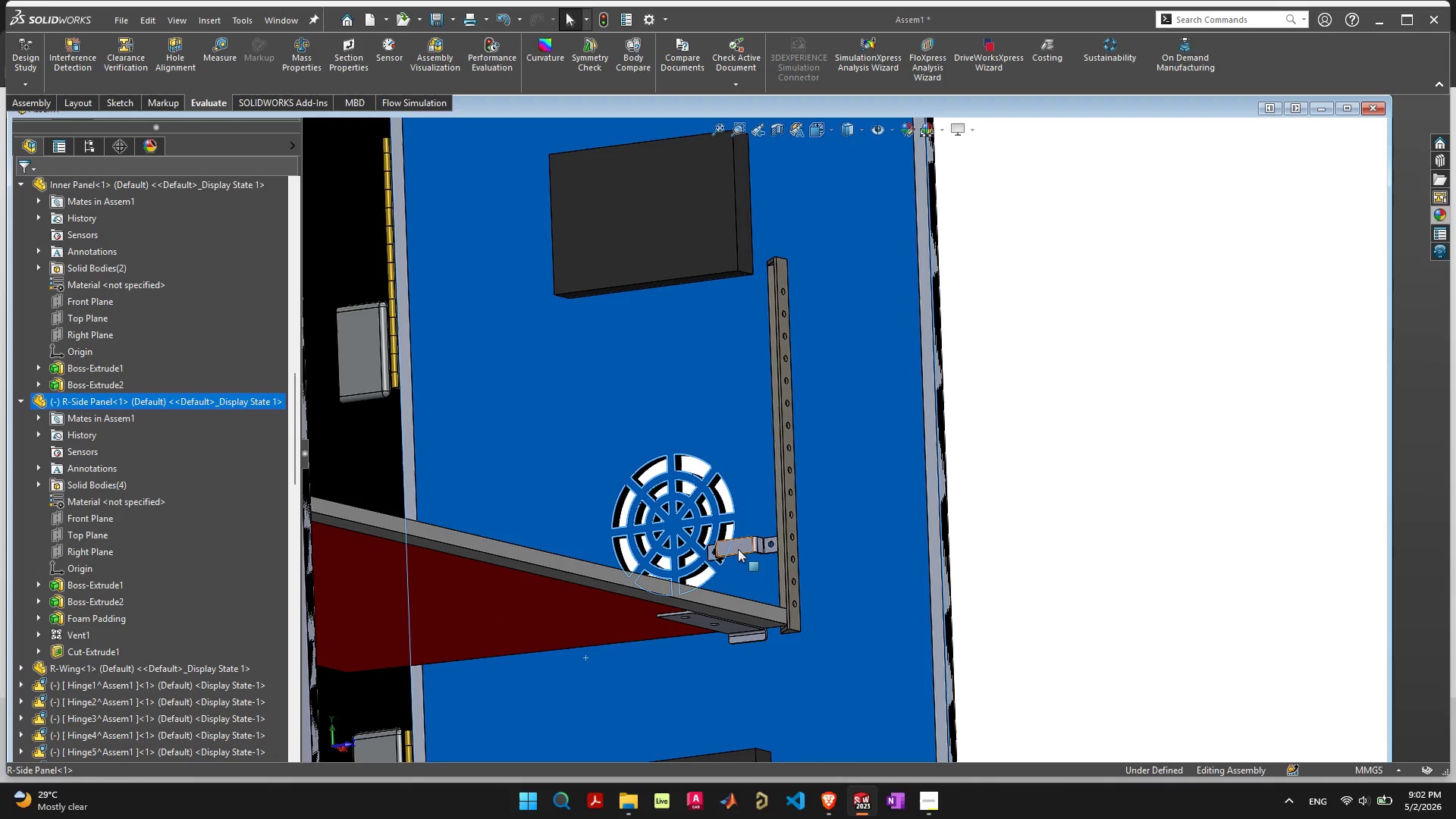 
left_click_drag(start_coordinate=[739, 548], to_coordinate=[747, 724])
 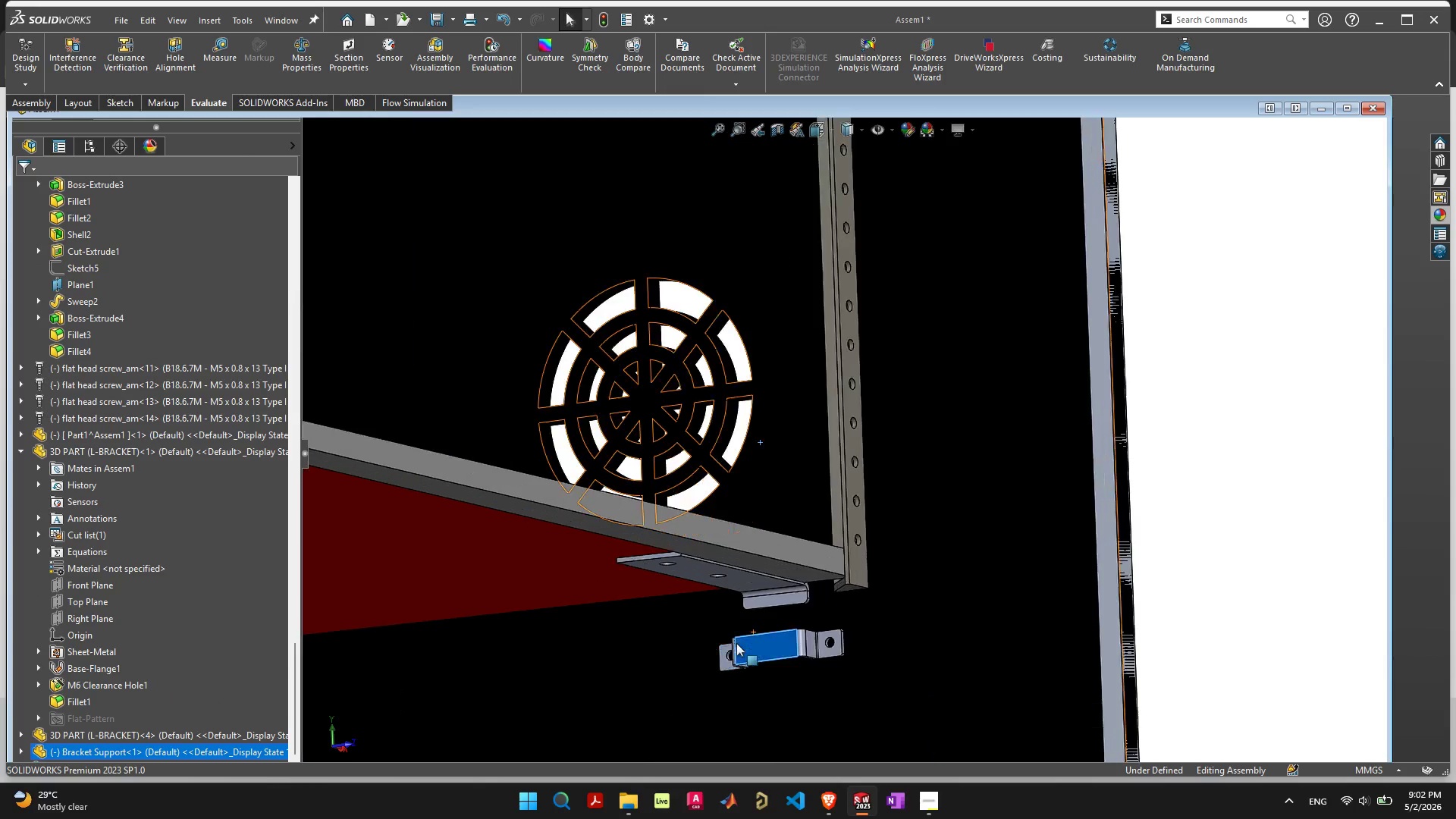 
scroll: coordinate [801, 592], scroll_direction: up, amount: 9.0
 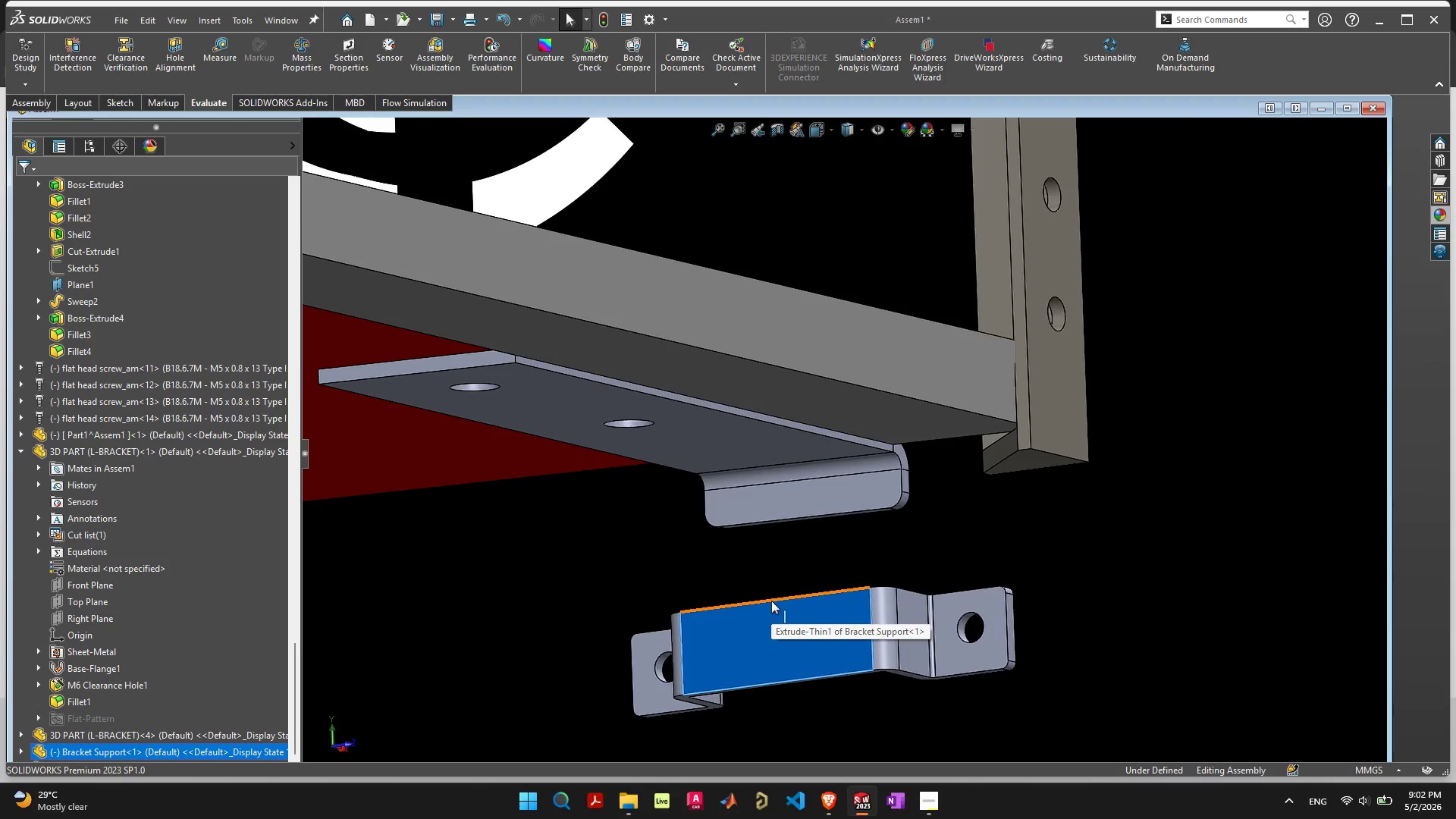 
hold_key(key=ControlLeft, duration=0.91)
left_click([771, 601])
 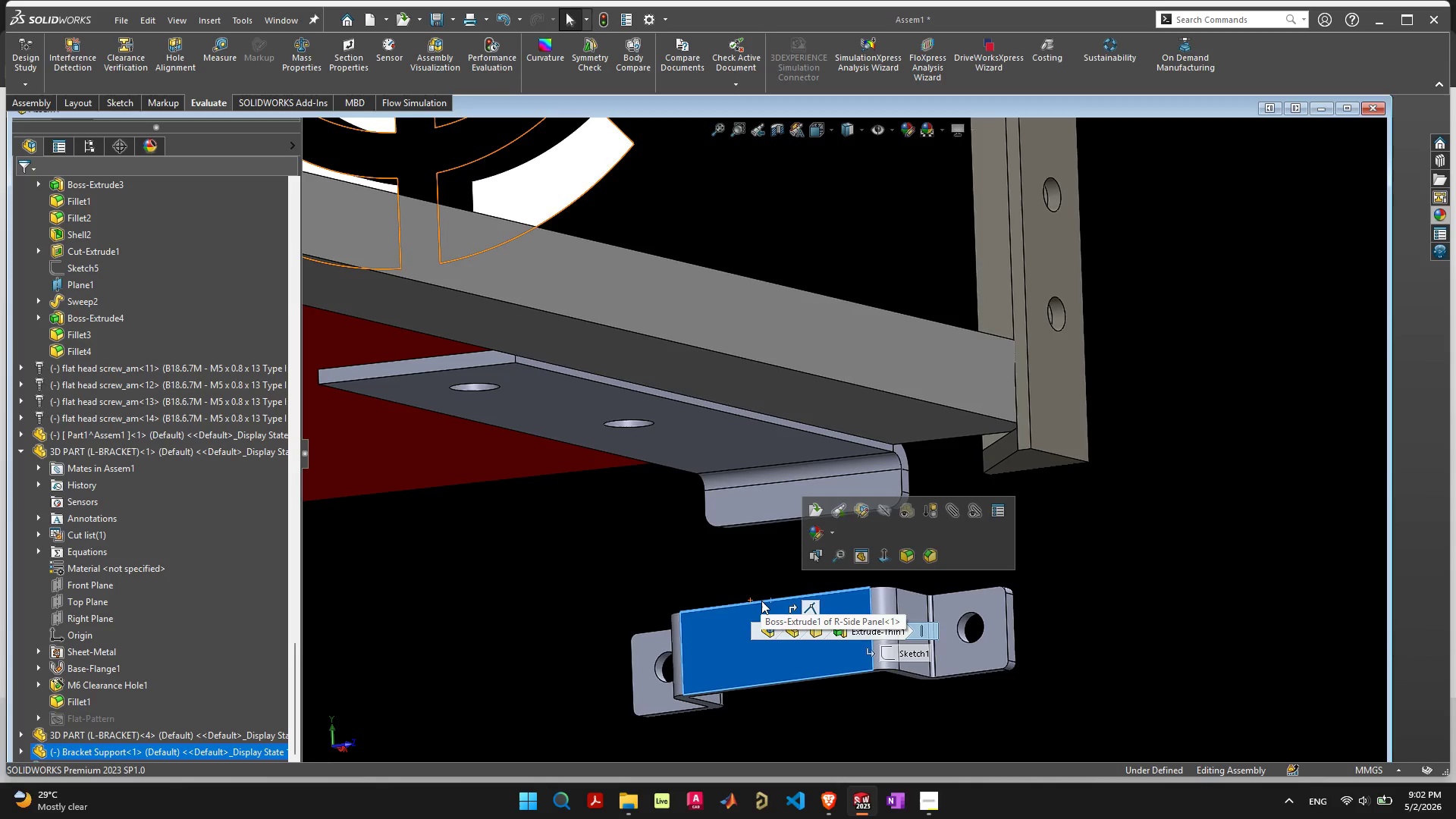 
left_click([764, 601])
 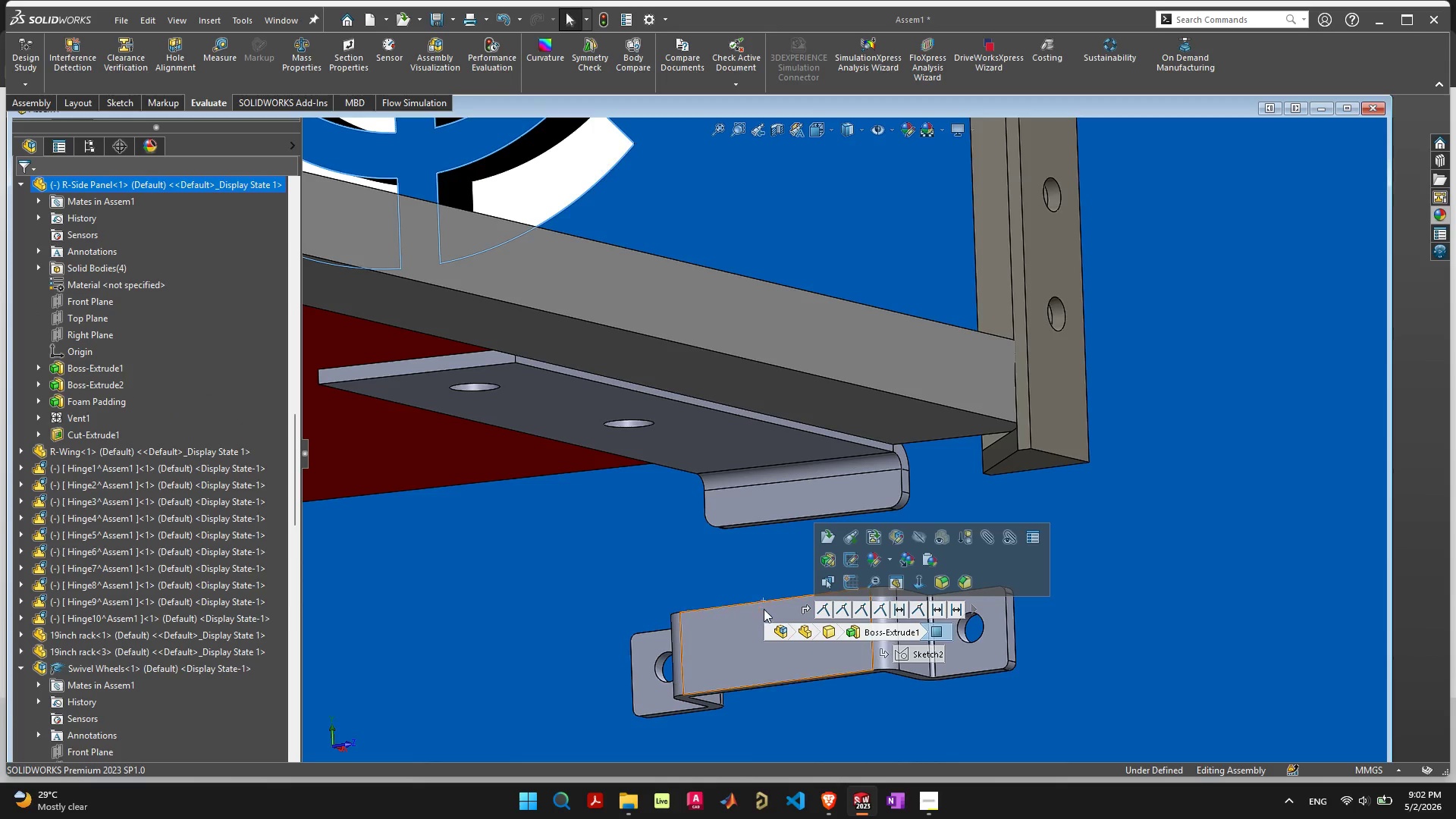 
left_click([759, 623])
 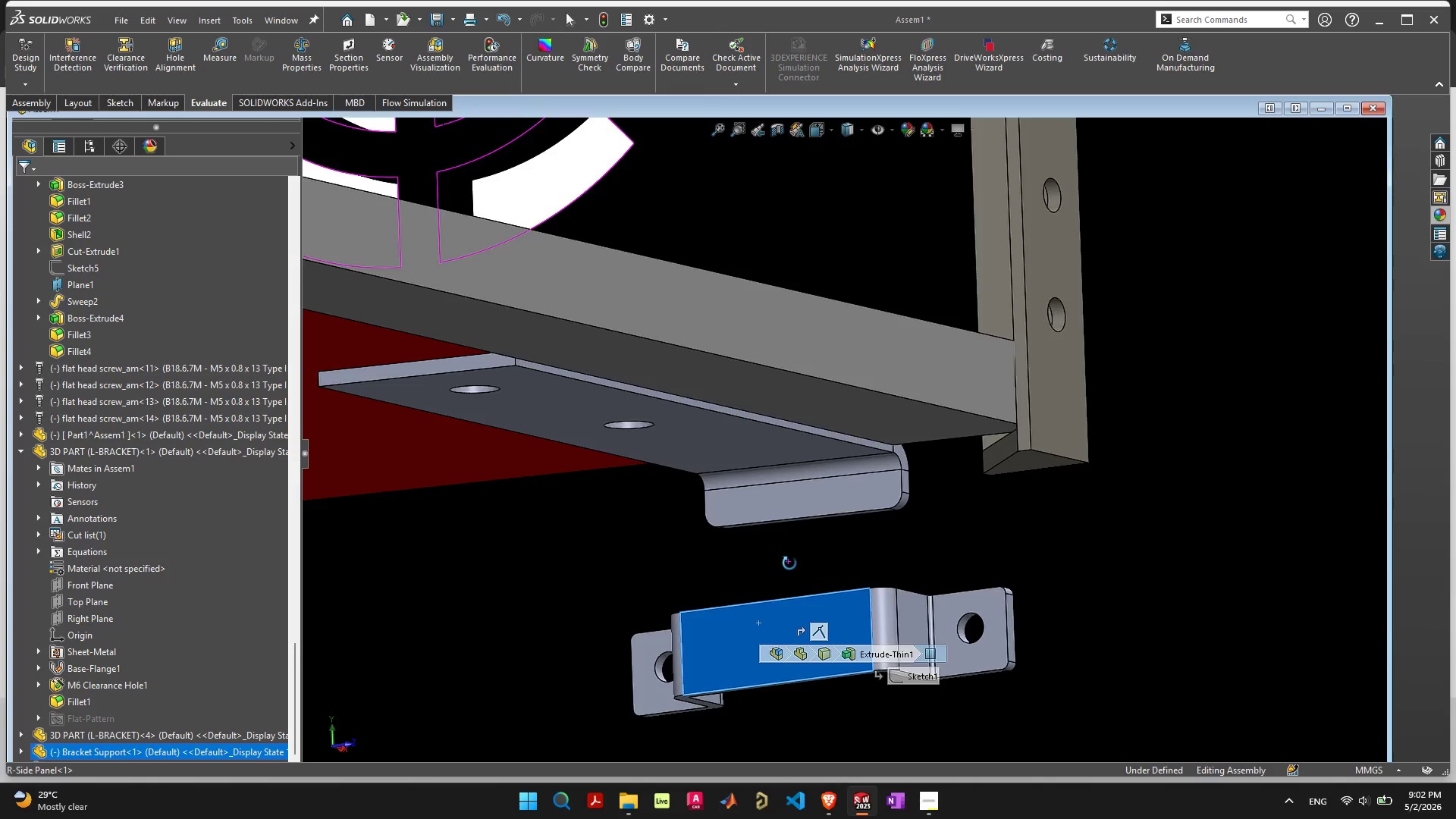 
scroll: coordinate [857, 581], scroll_direction: down, amount: 7.0
 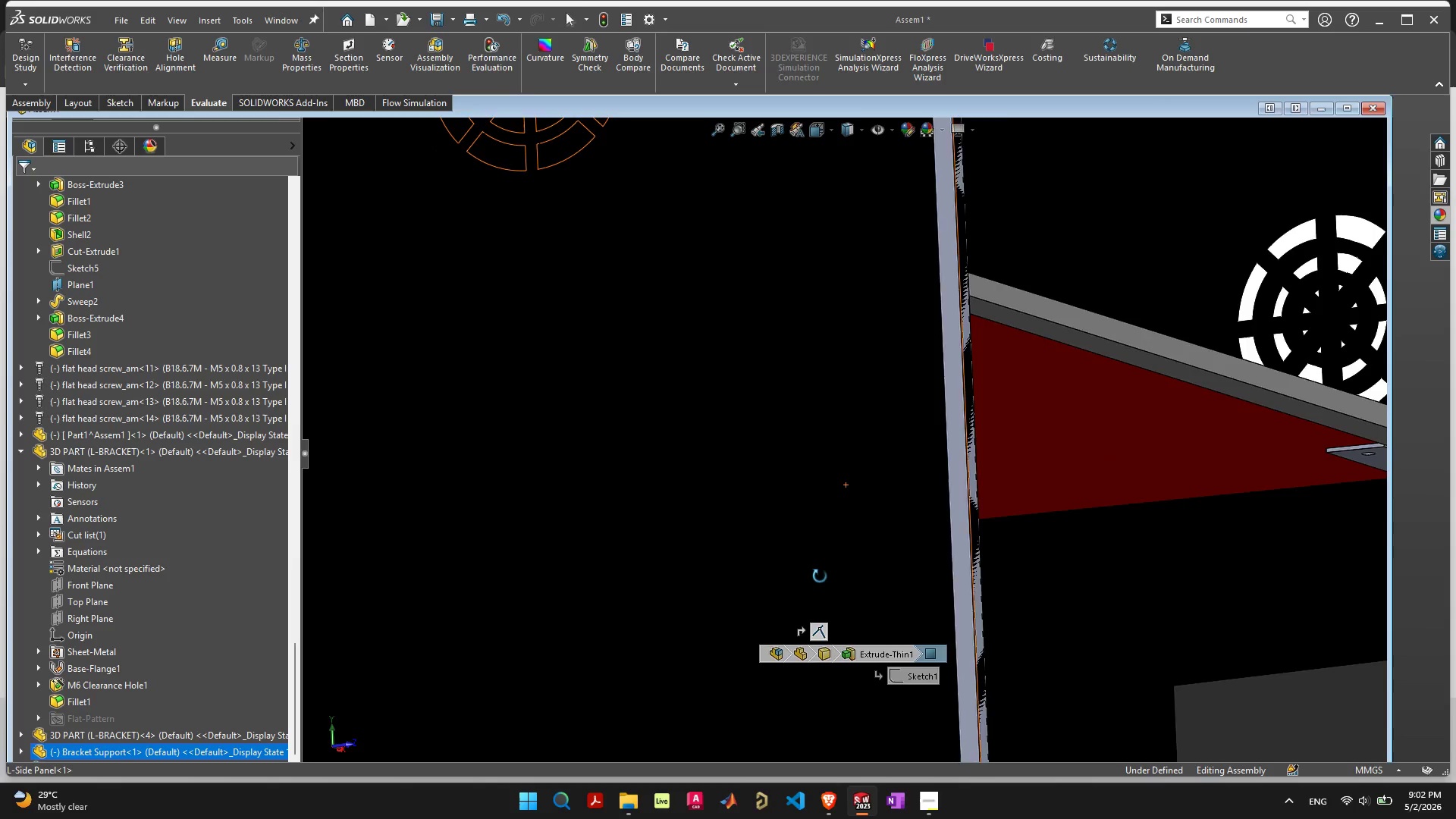 
left_click_drag(start_coordinate=[797, 466], to_coordinate=[742, 579])
 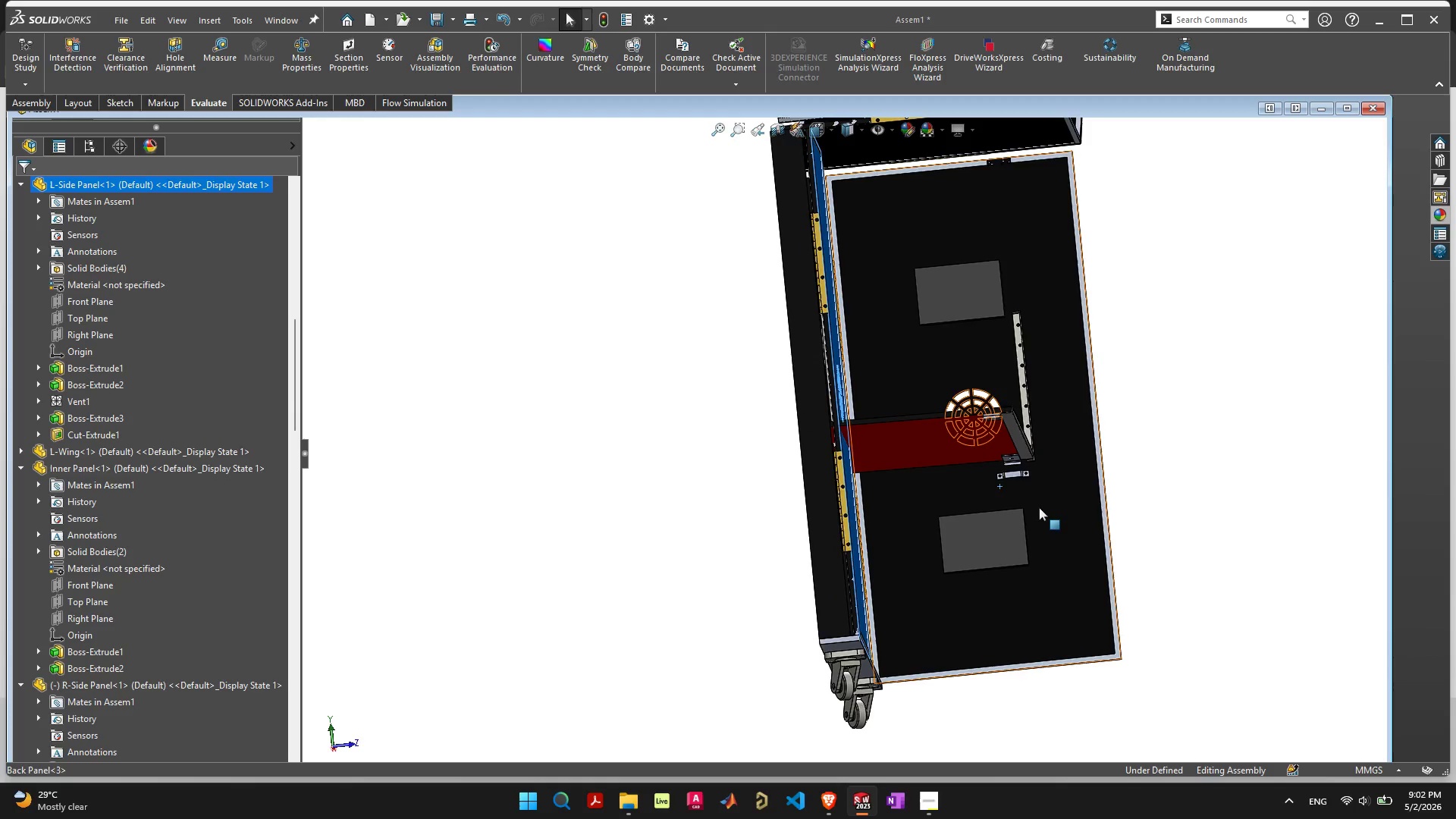 
scroll: coordinate [818, 576], scroll_direction: down, amount: 6.0
 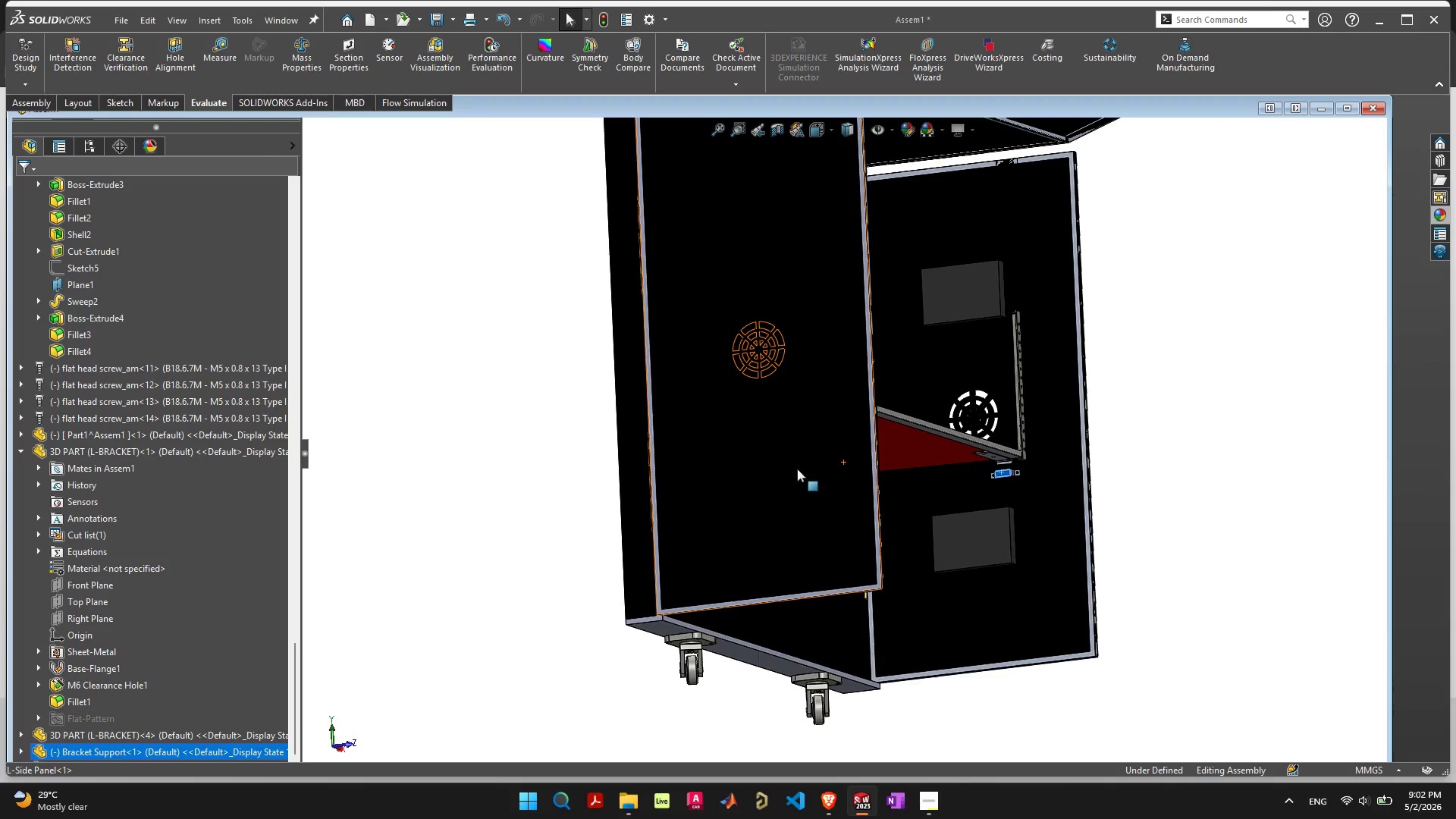 
key(Control+8)
 